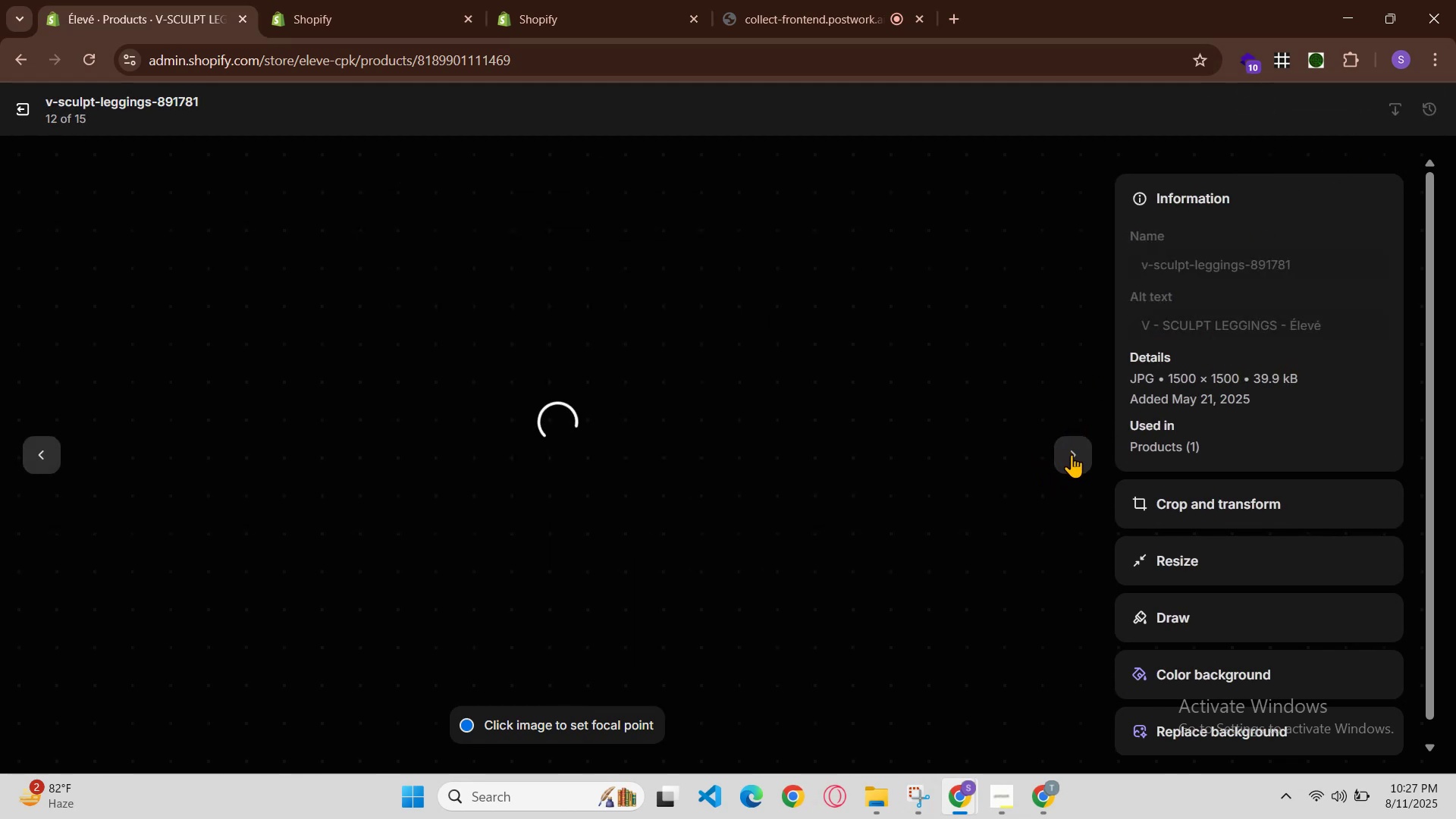 
left_click([1076, 462])
 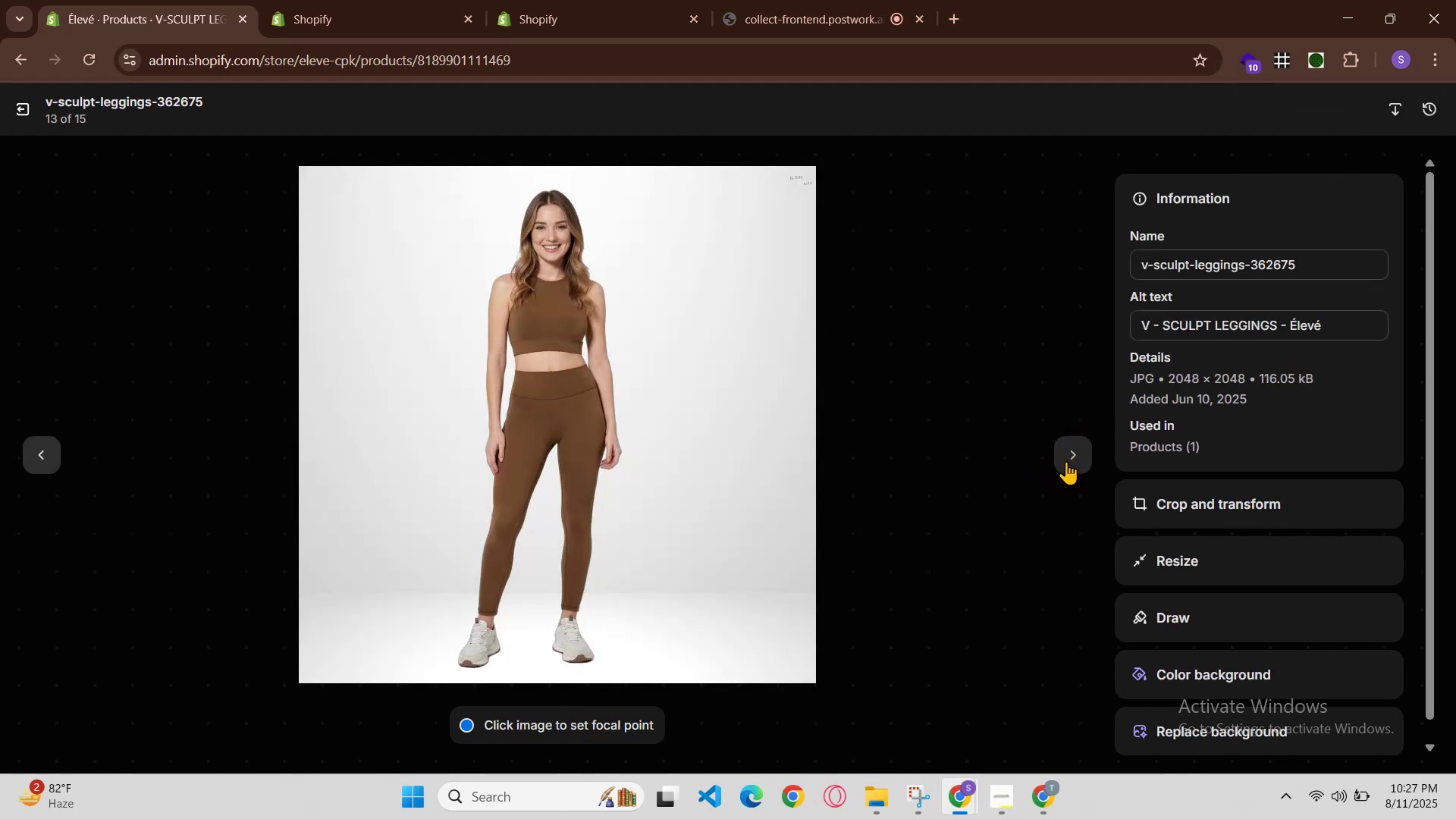 
left_click([1066, 461])
 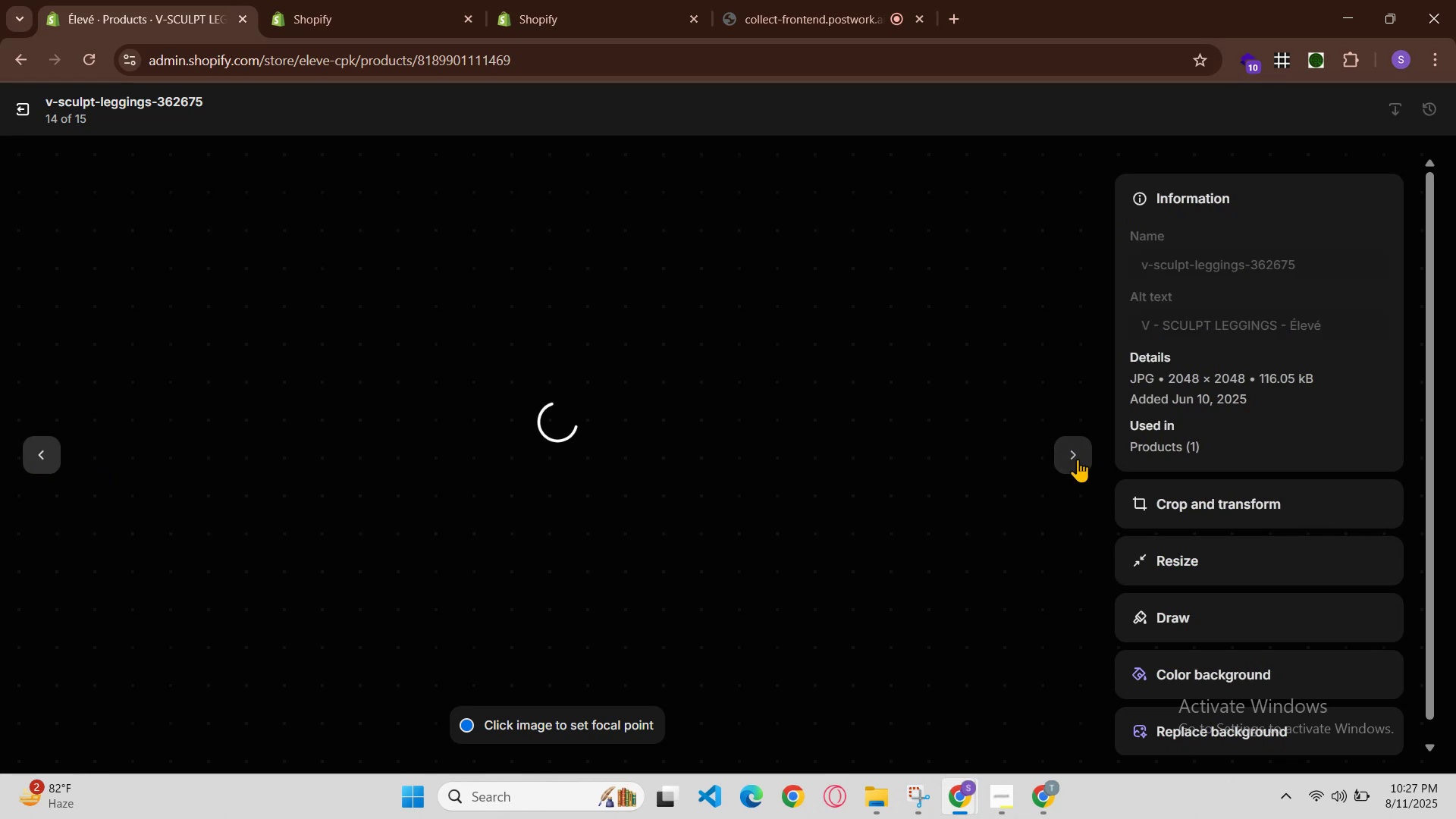 
left_click([1075, 459])
 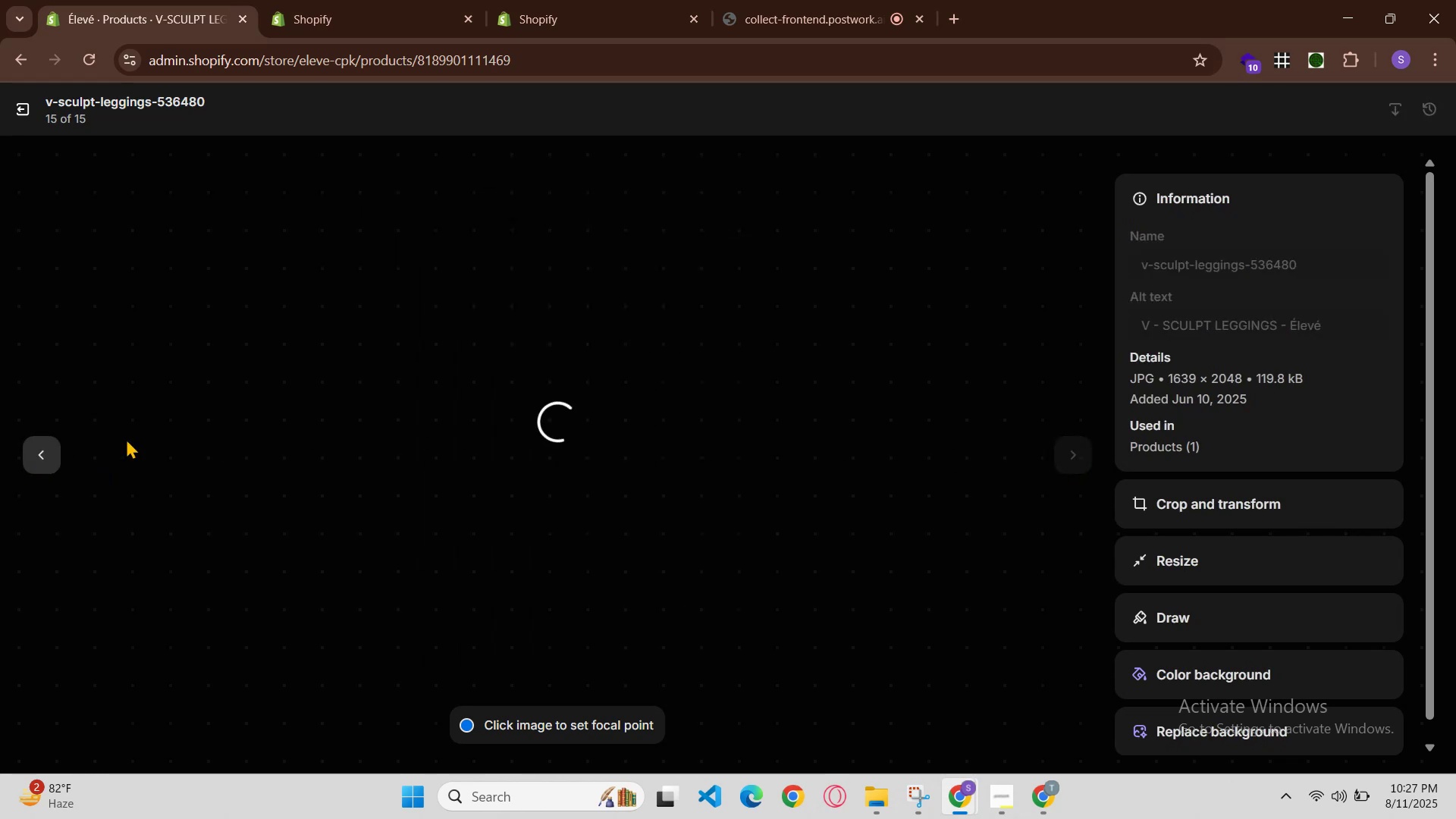 
double_click([48, 447])
 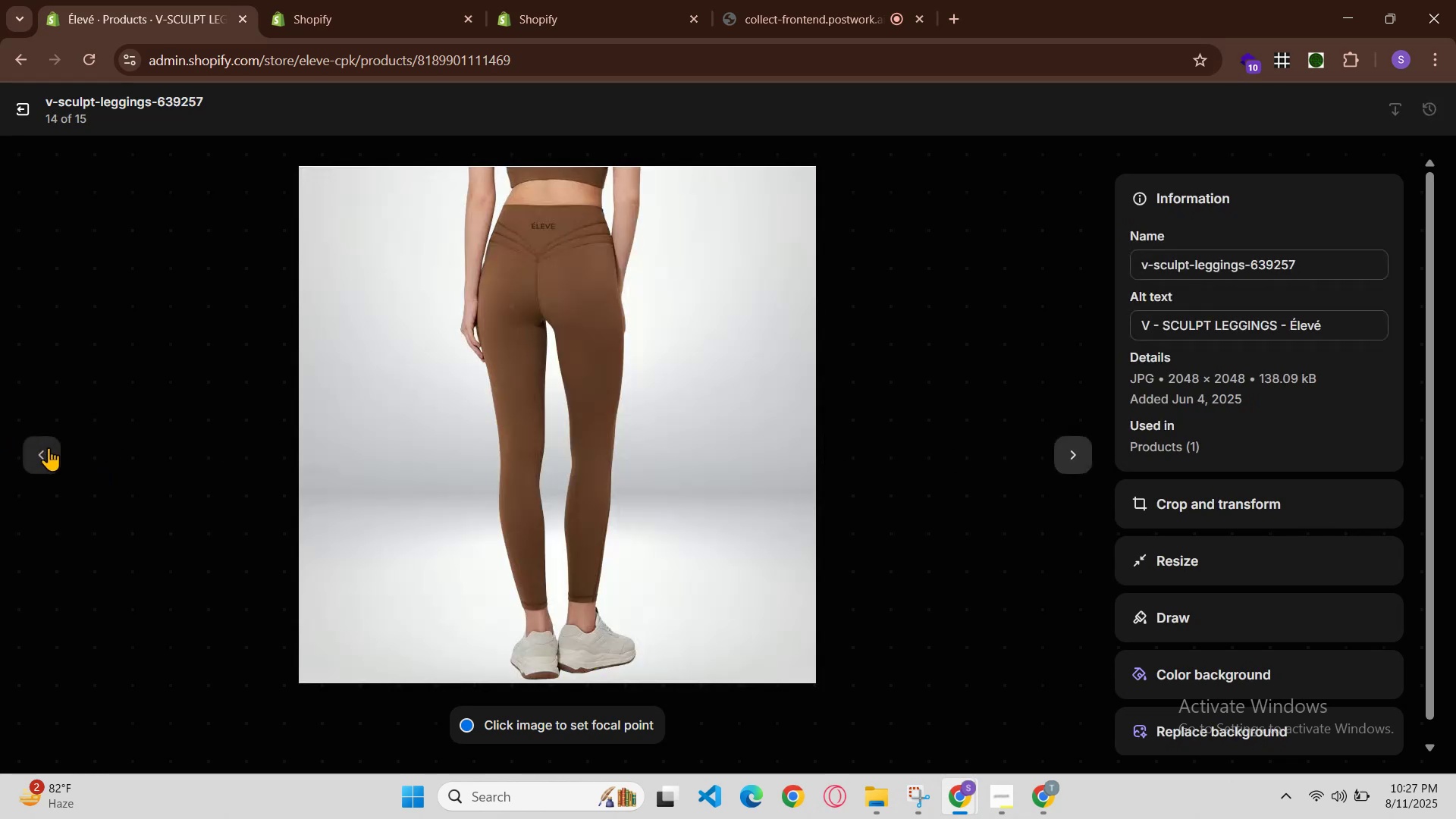 
triple_click([49, 447])
 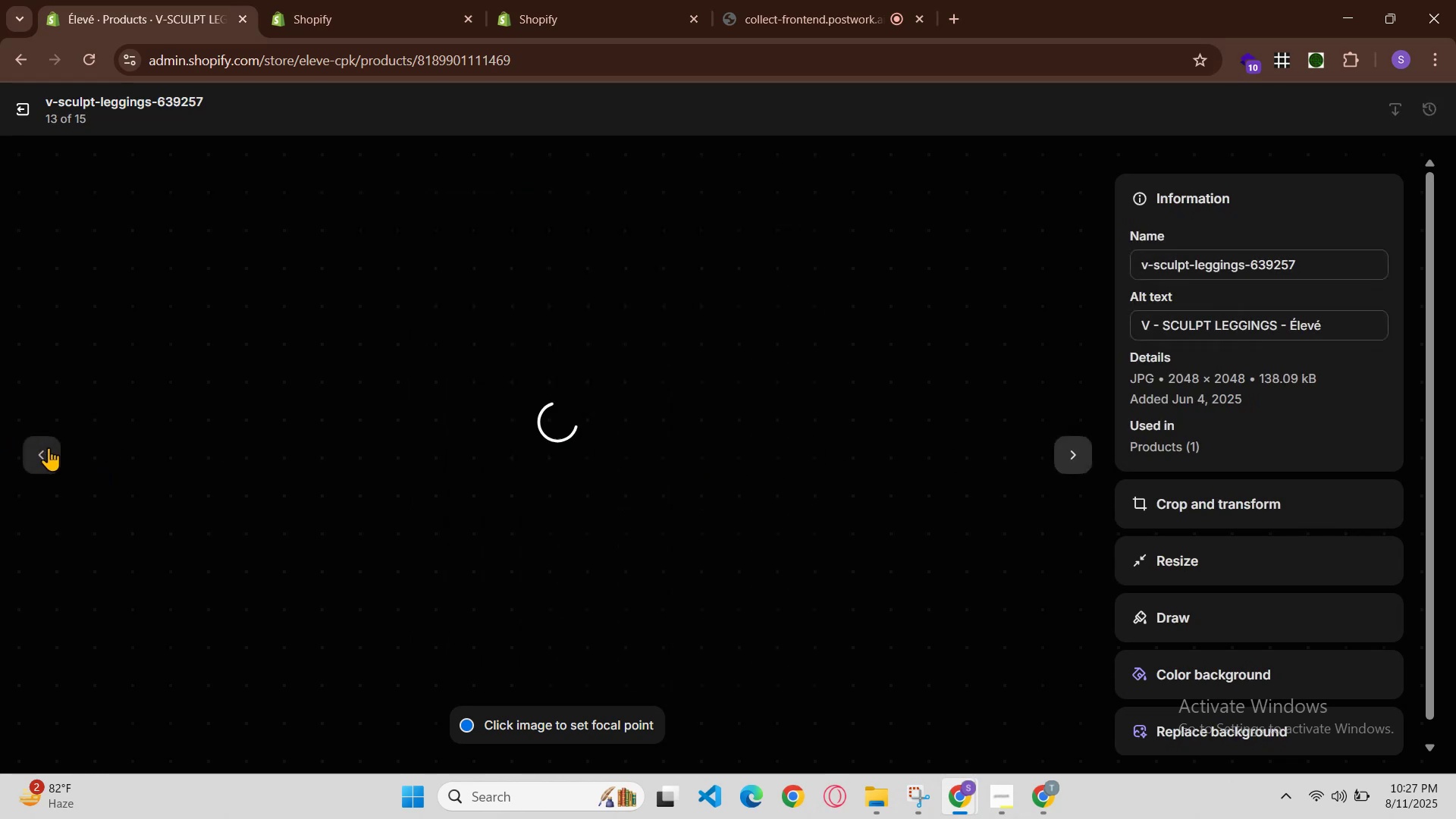 
triple_click([49, 447])
 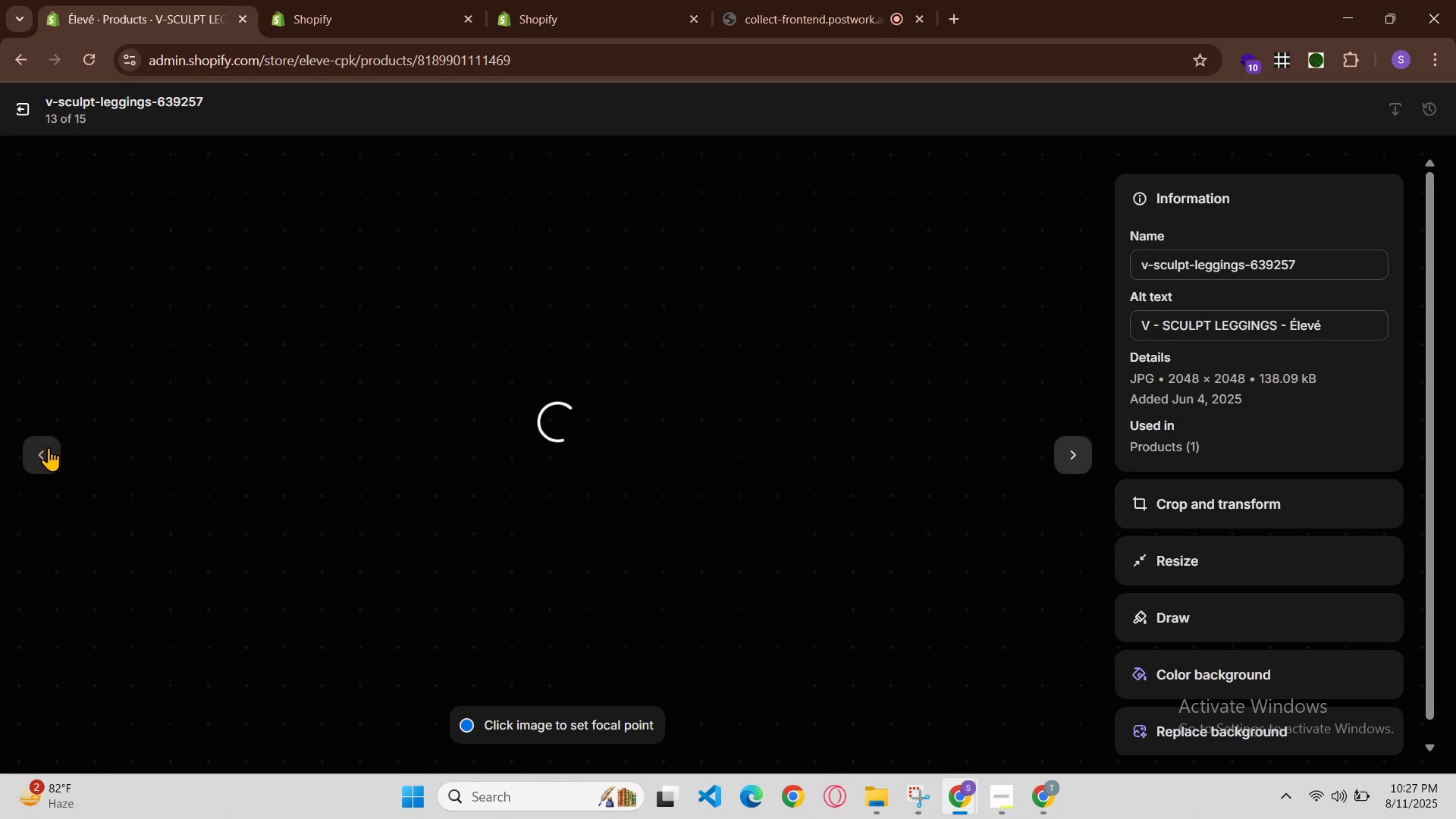 
triple_click([49, 447])
 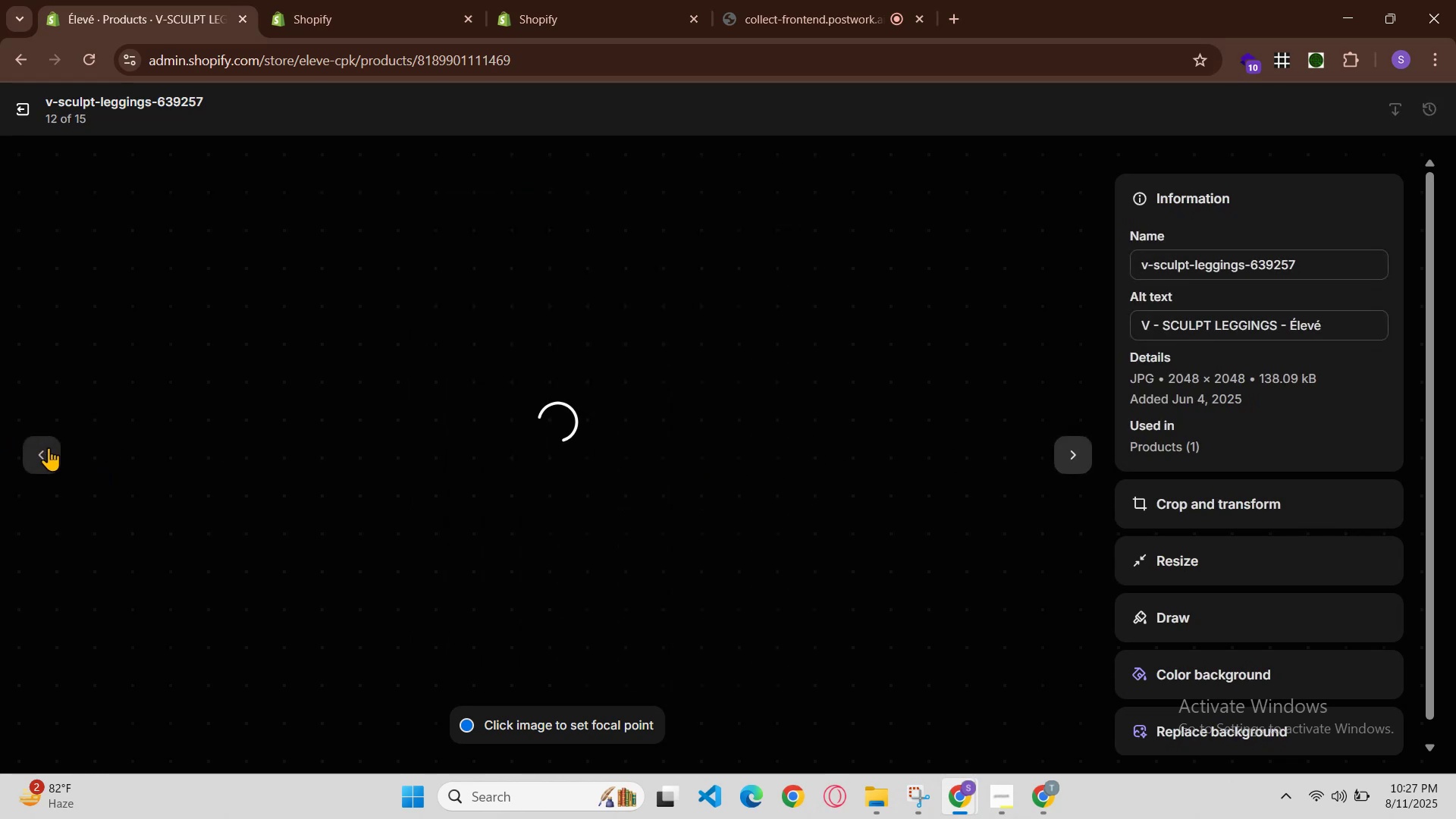 
triple_click([49, 447])
 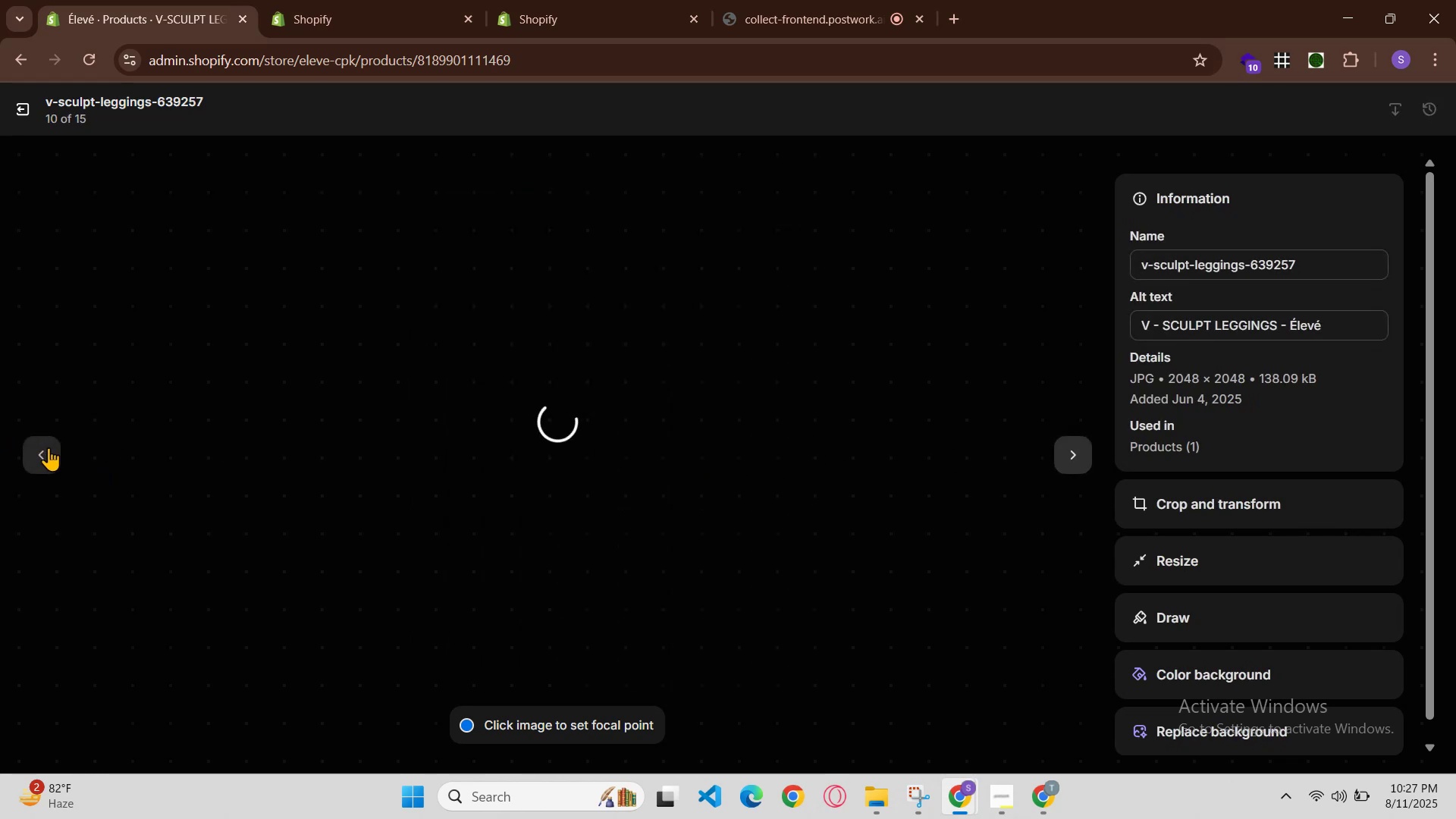 
triple_click([49, 447])
 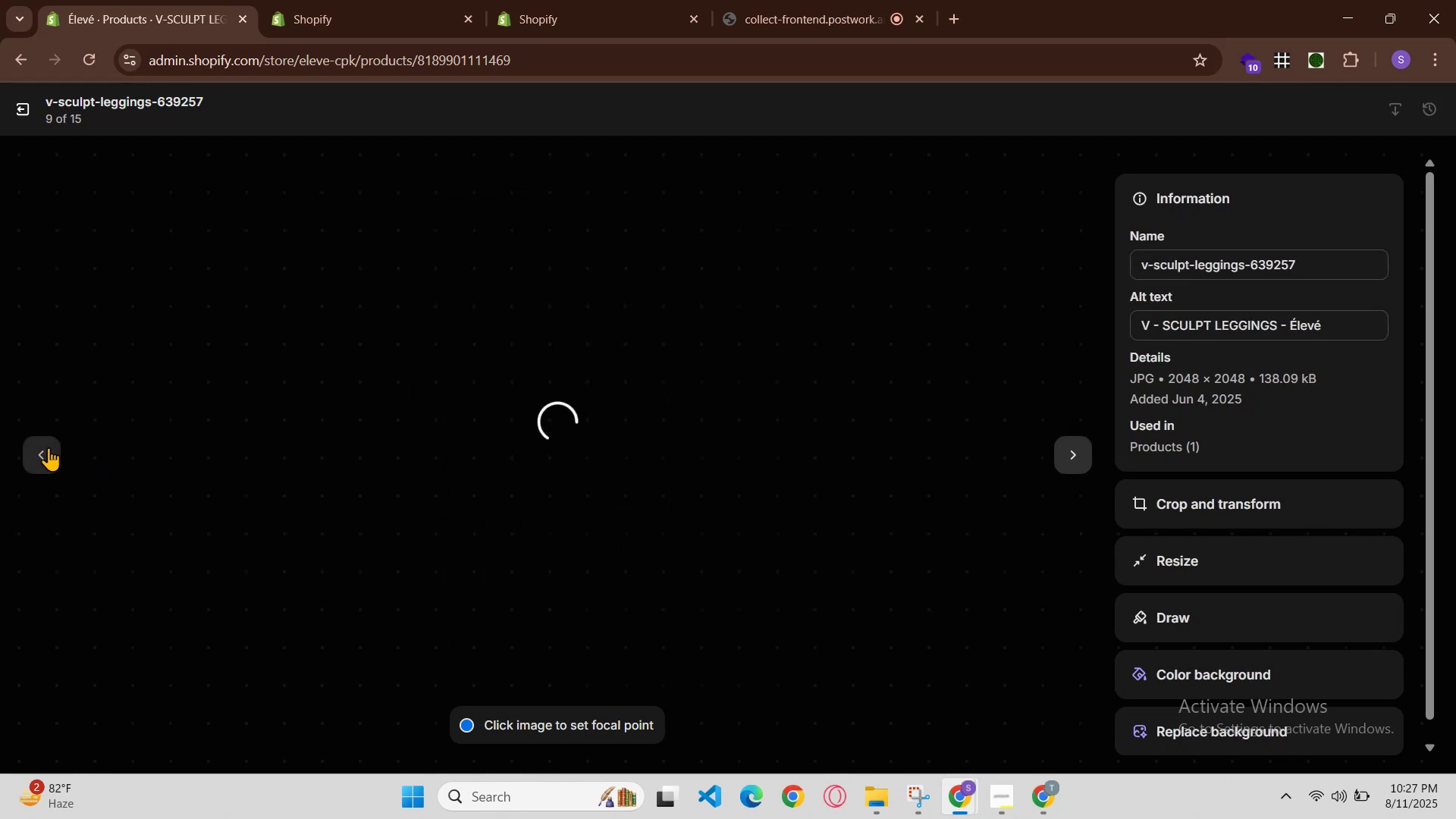 
triple_click([49, 447])
 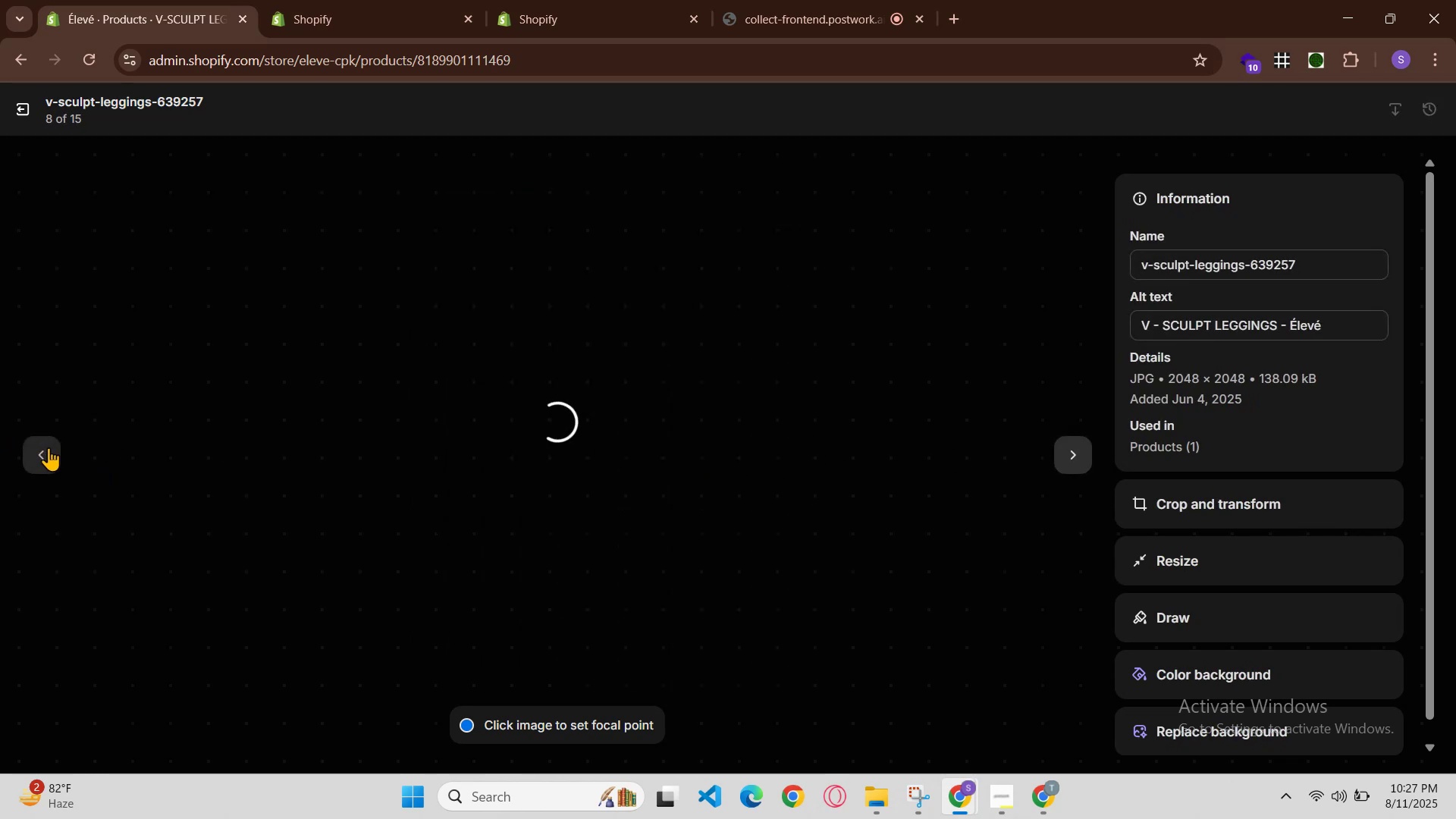 
triple_click([49, 447])
 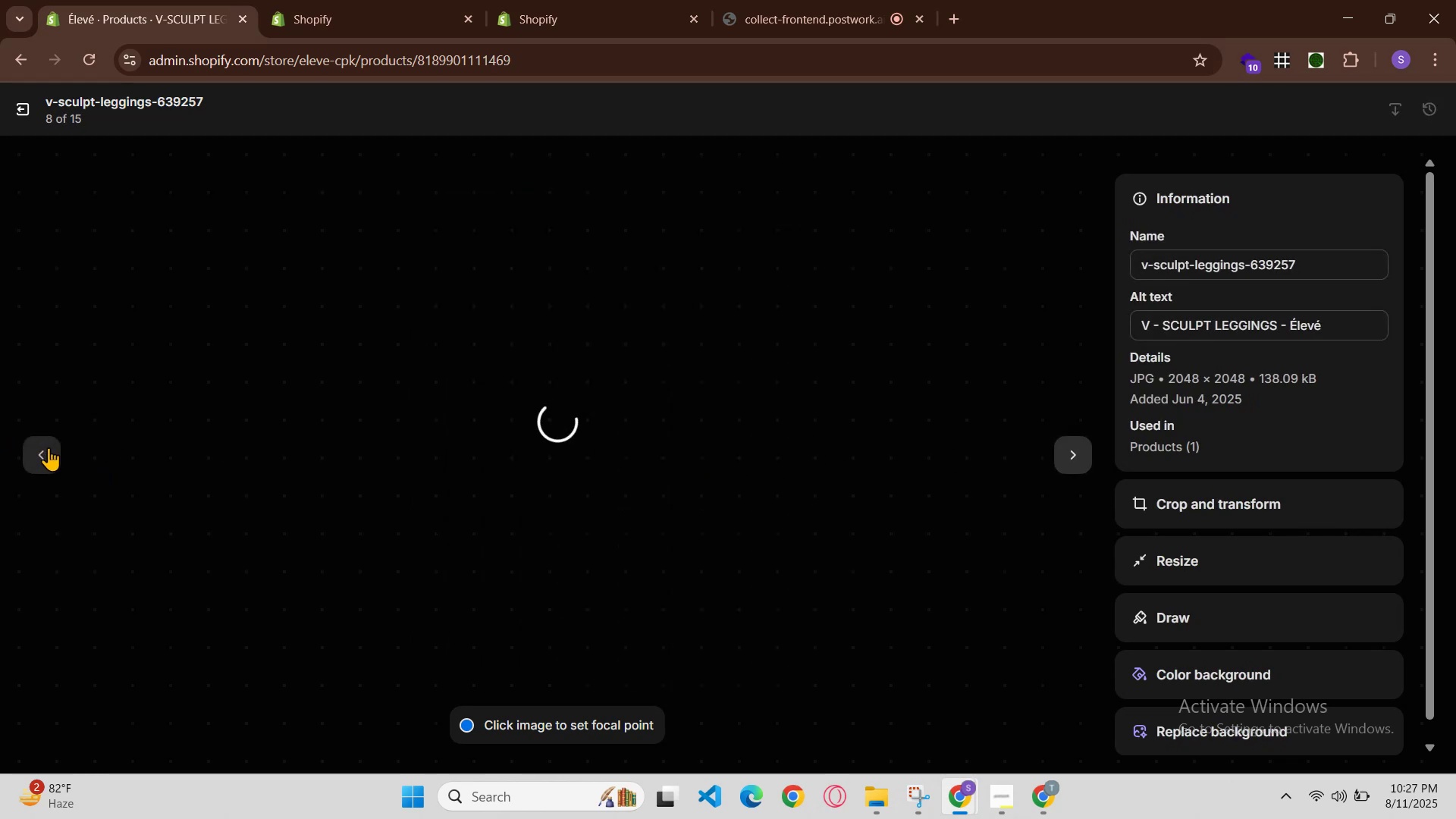 
triple_click([49, 447])
 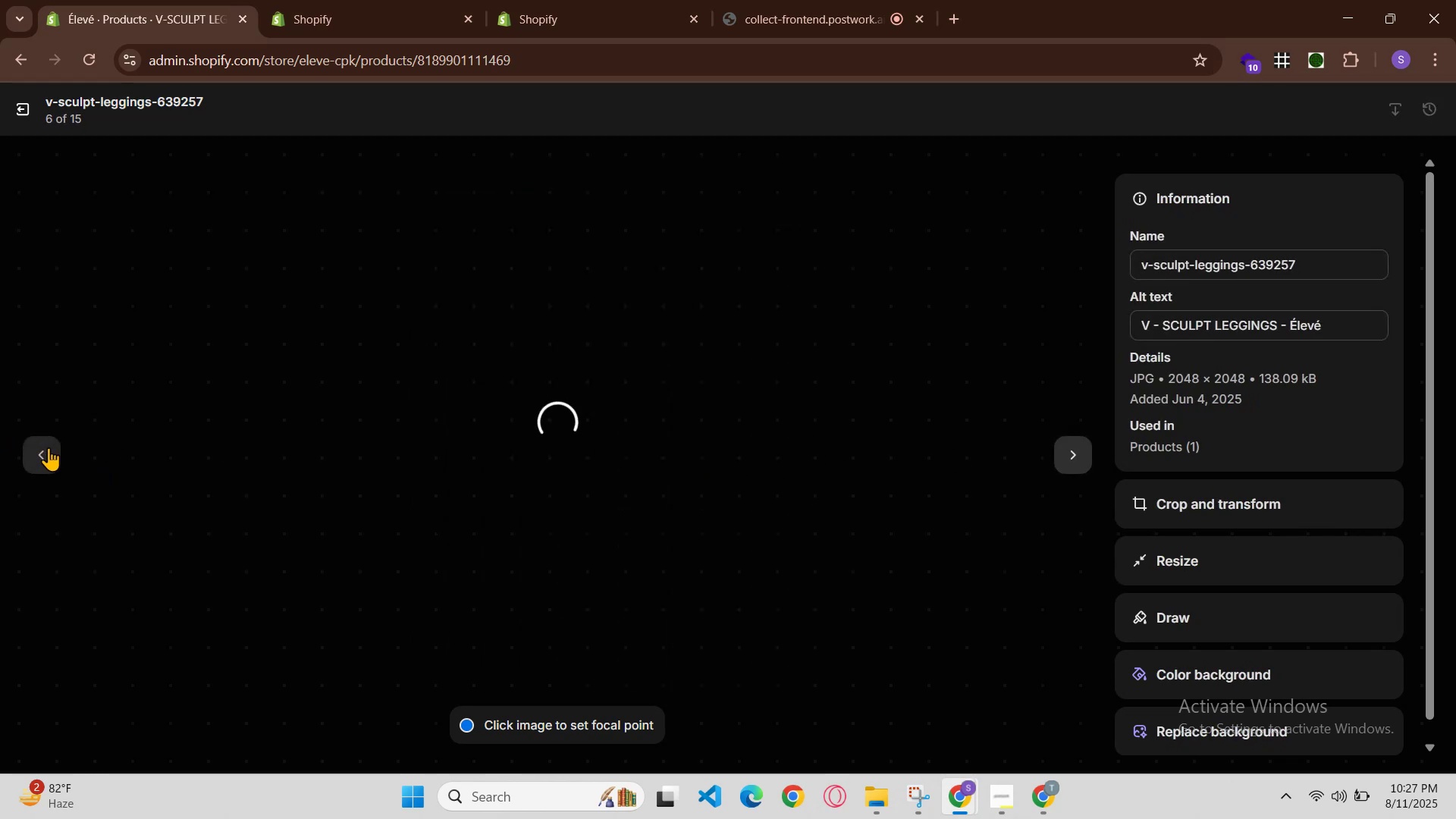 
triple_click([49, 447])
 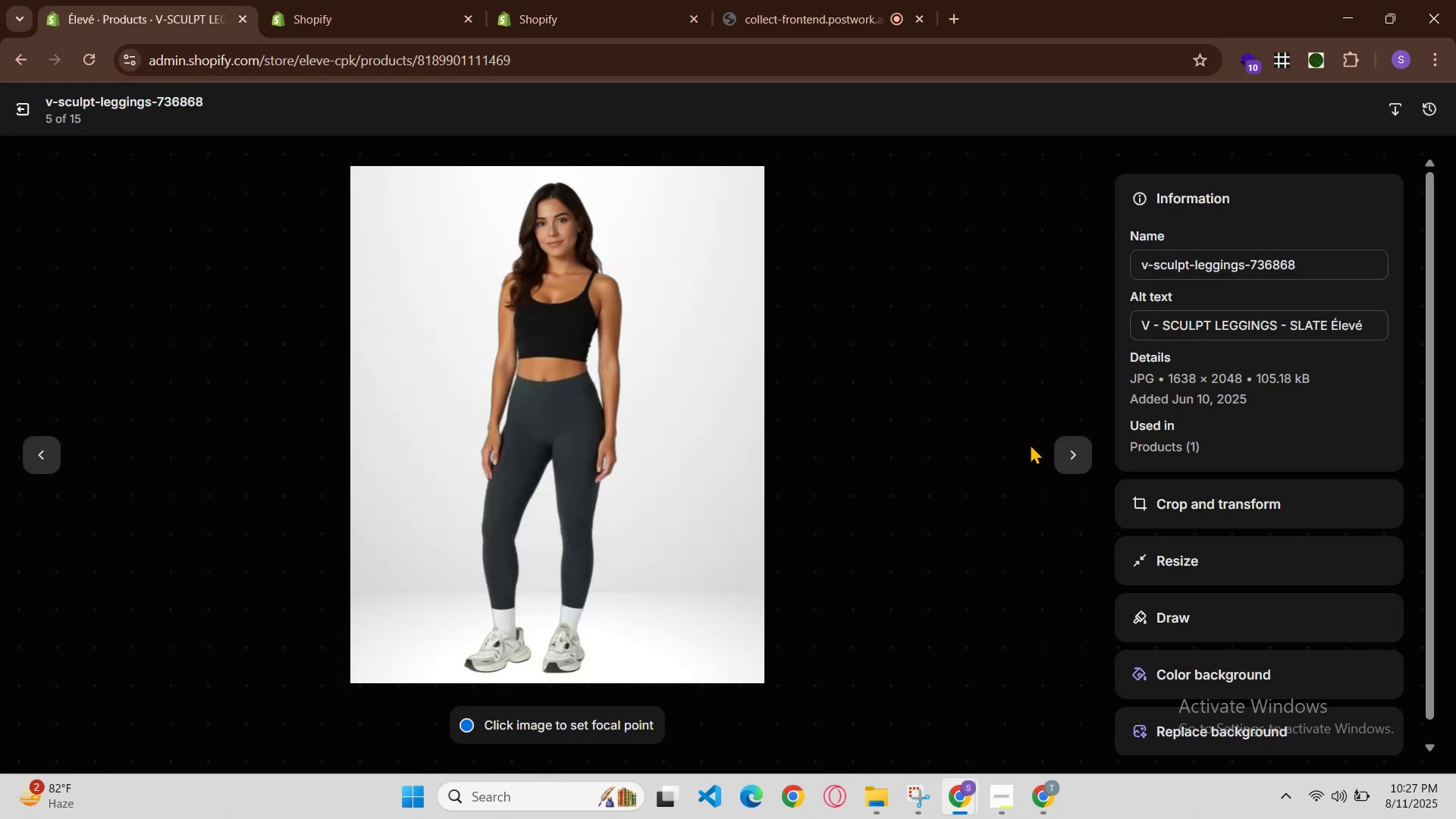 
left_click([1059, 468])
 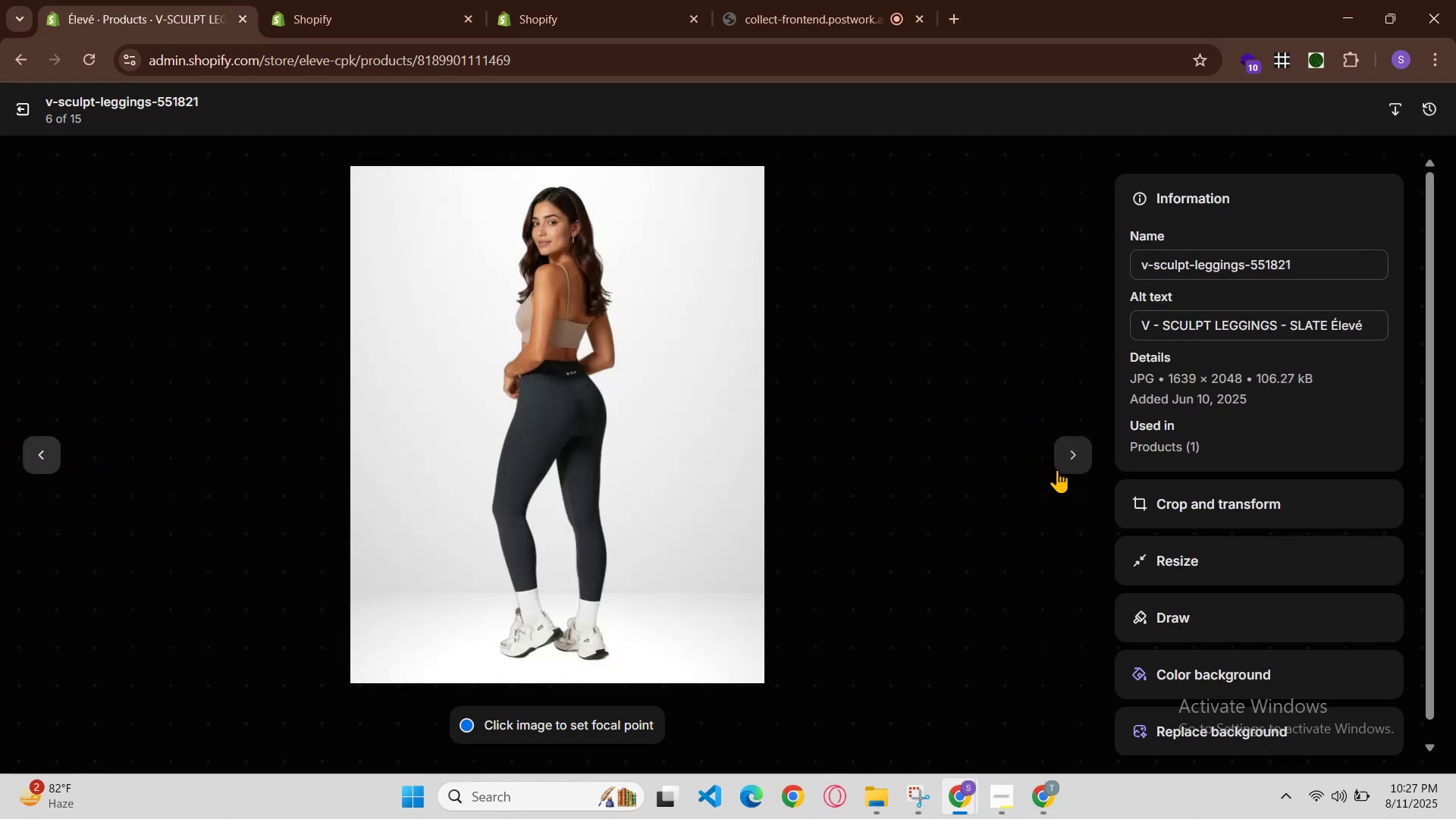 
left_click([1057, 469])
 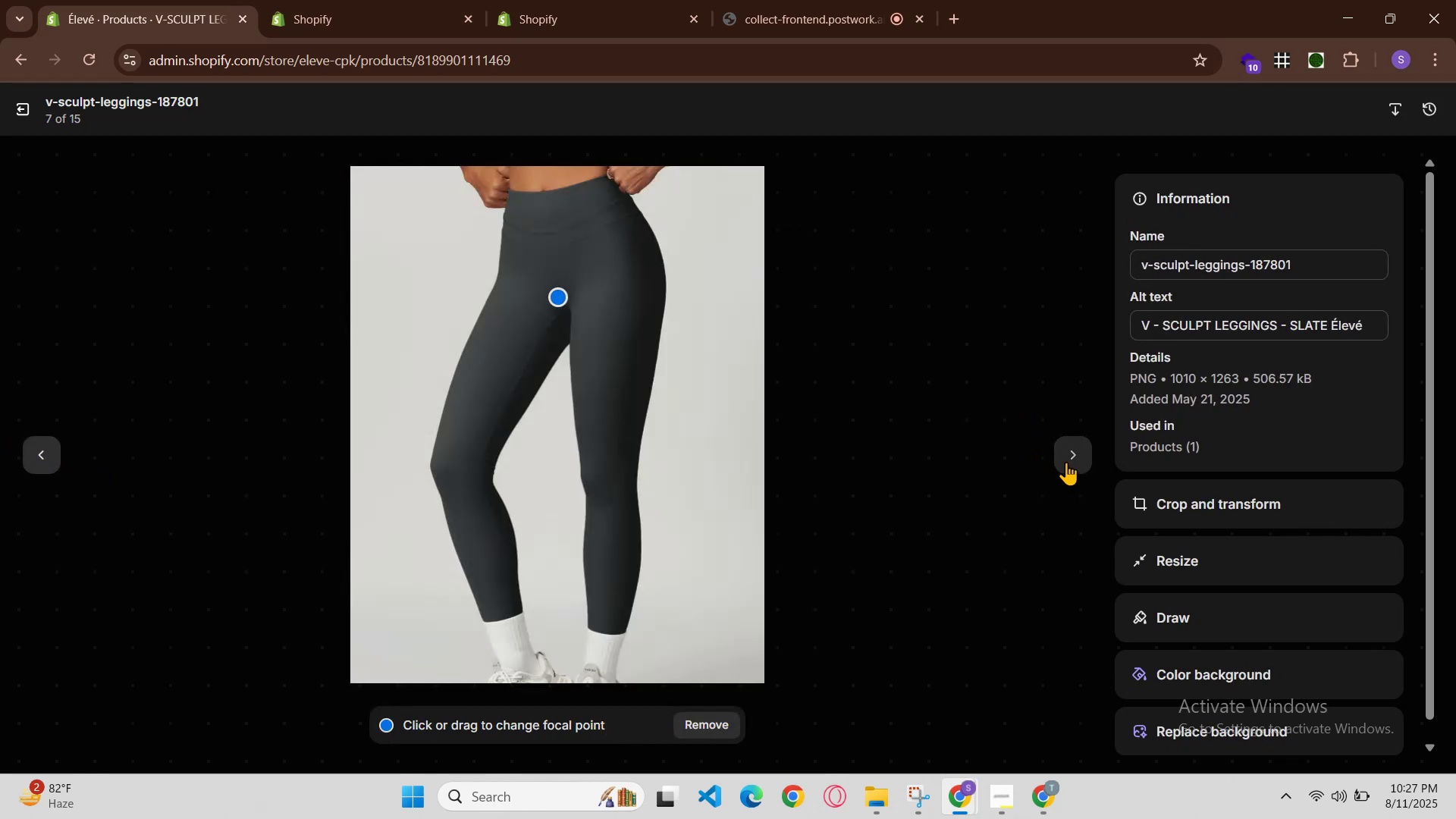 
left_click([1066, 462])
 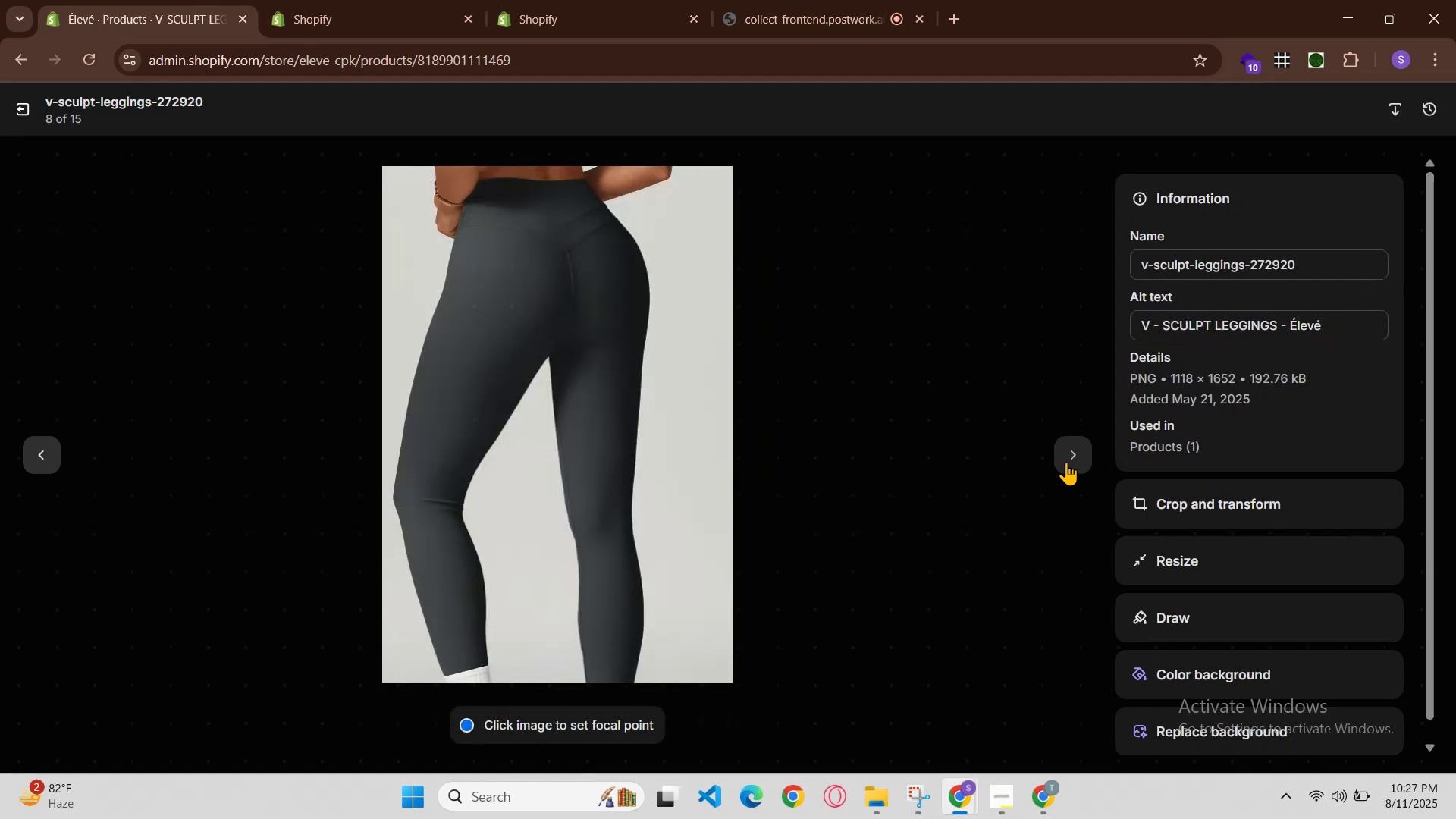 
left_click([1066, 462])
 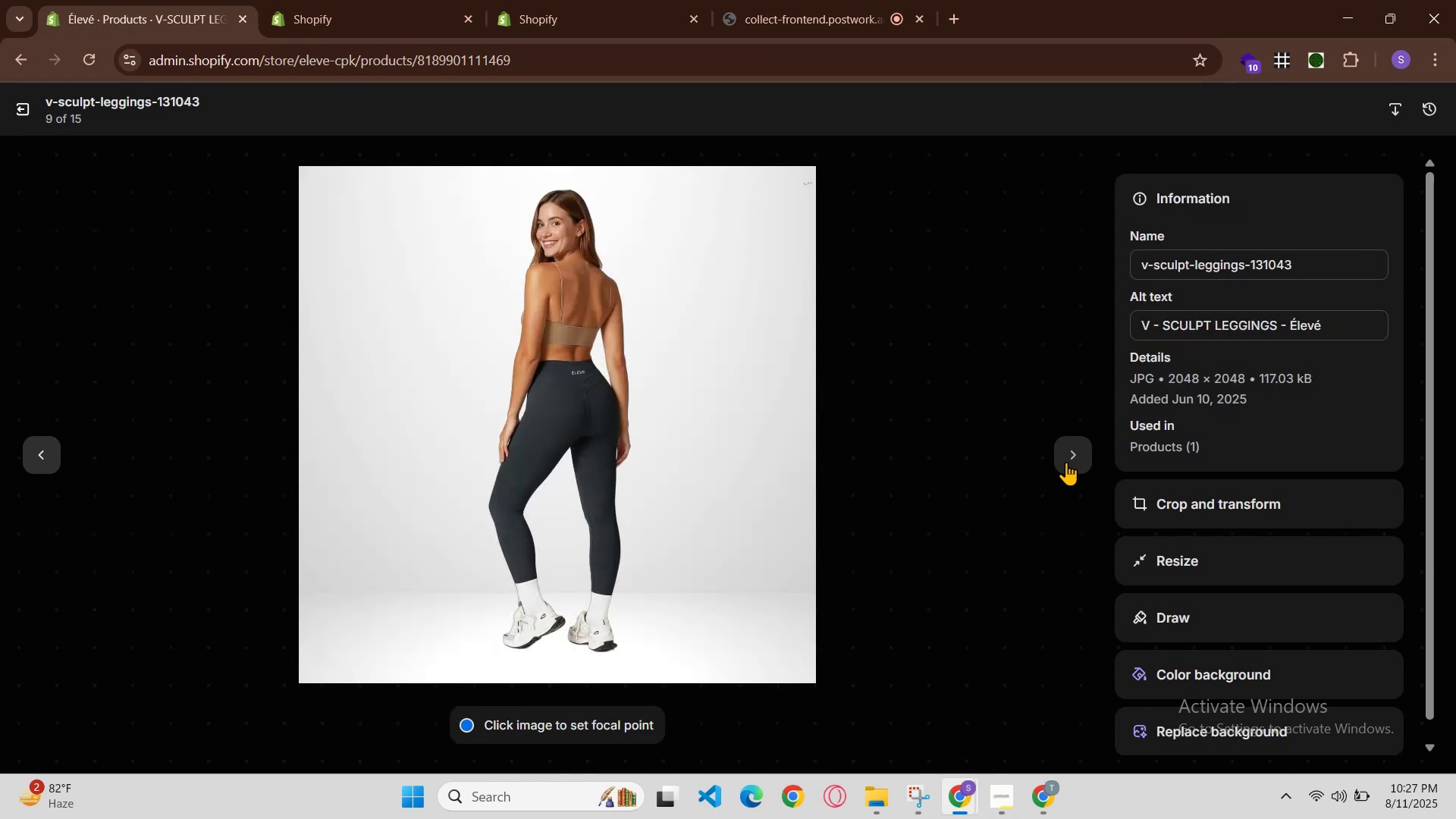 
left_click([1066, 462])
 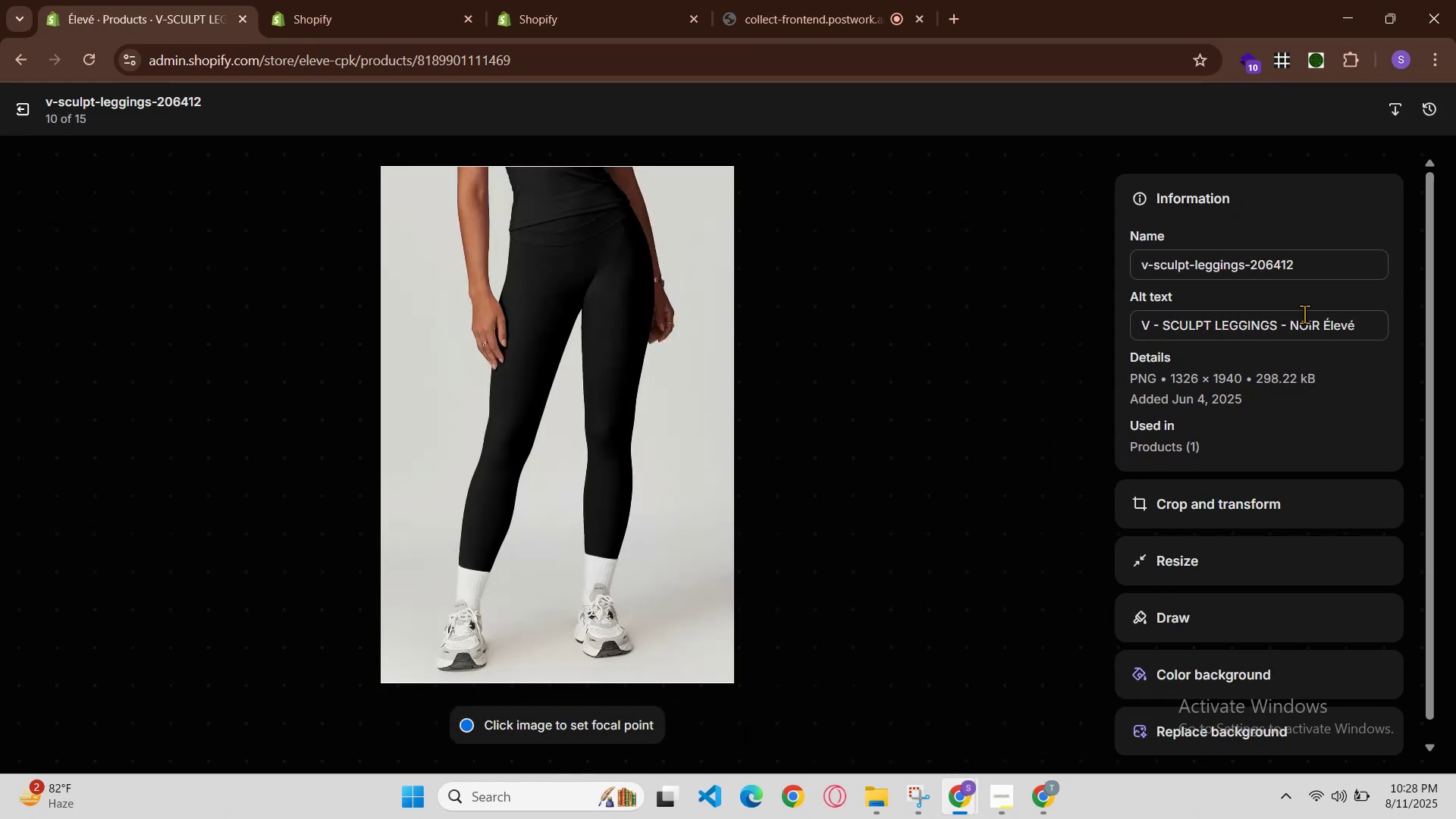 
wait(7.1)
 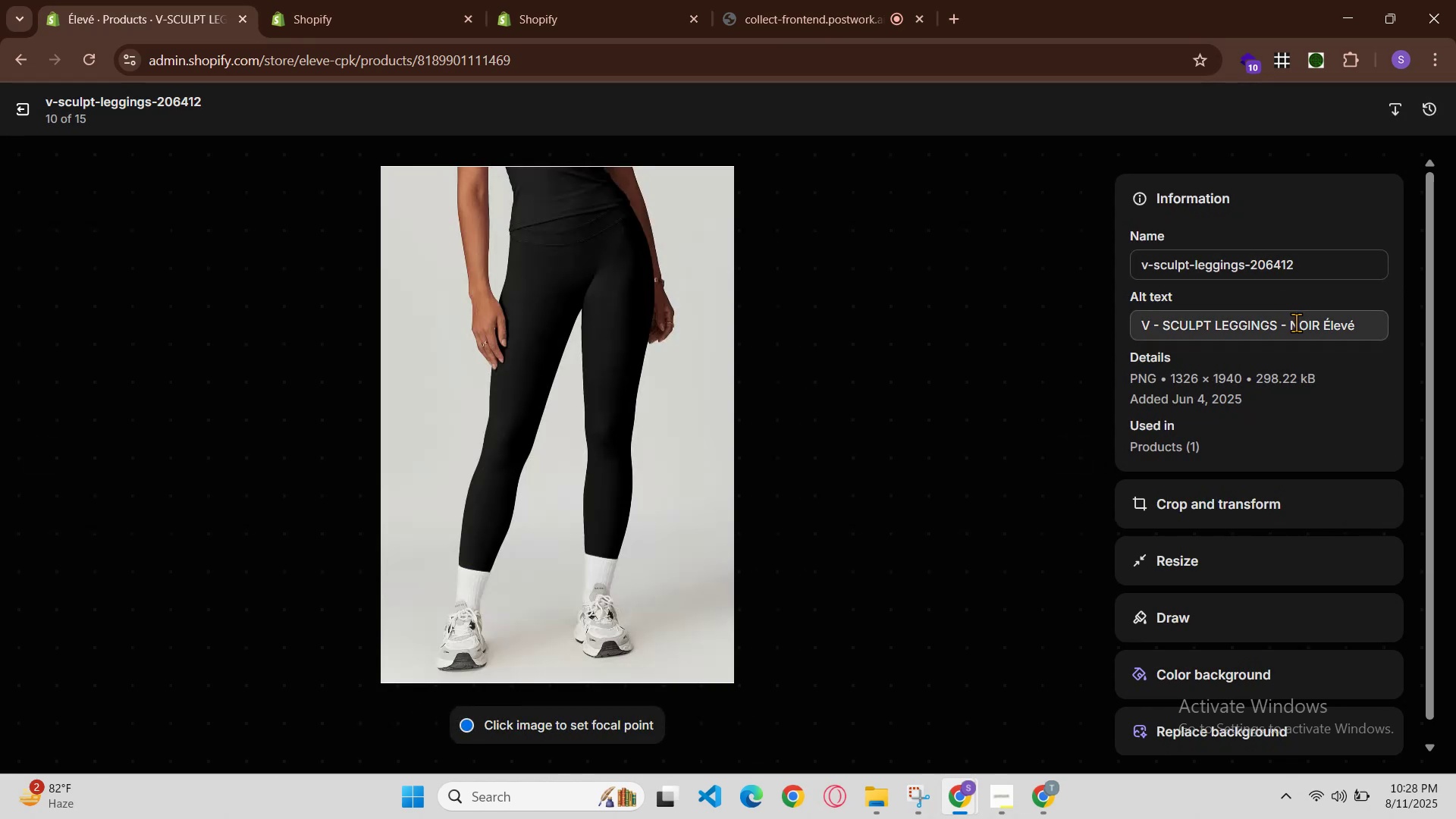 
left_click([965, 793])
 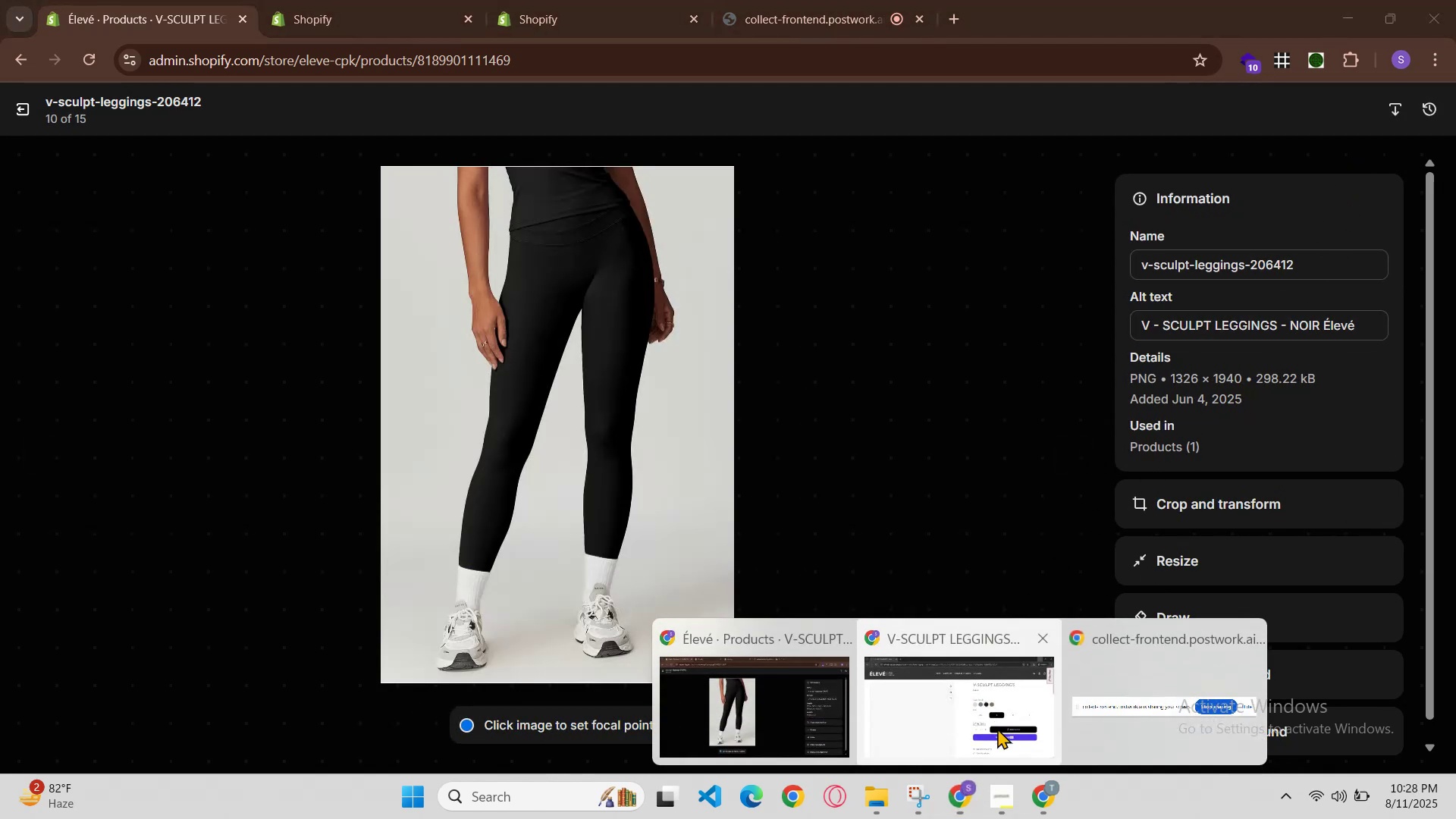 
left_click([997, 726])
 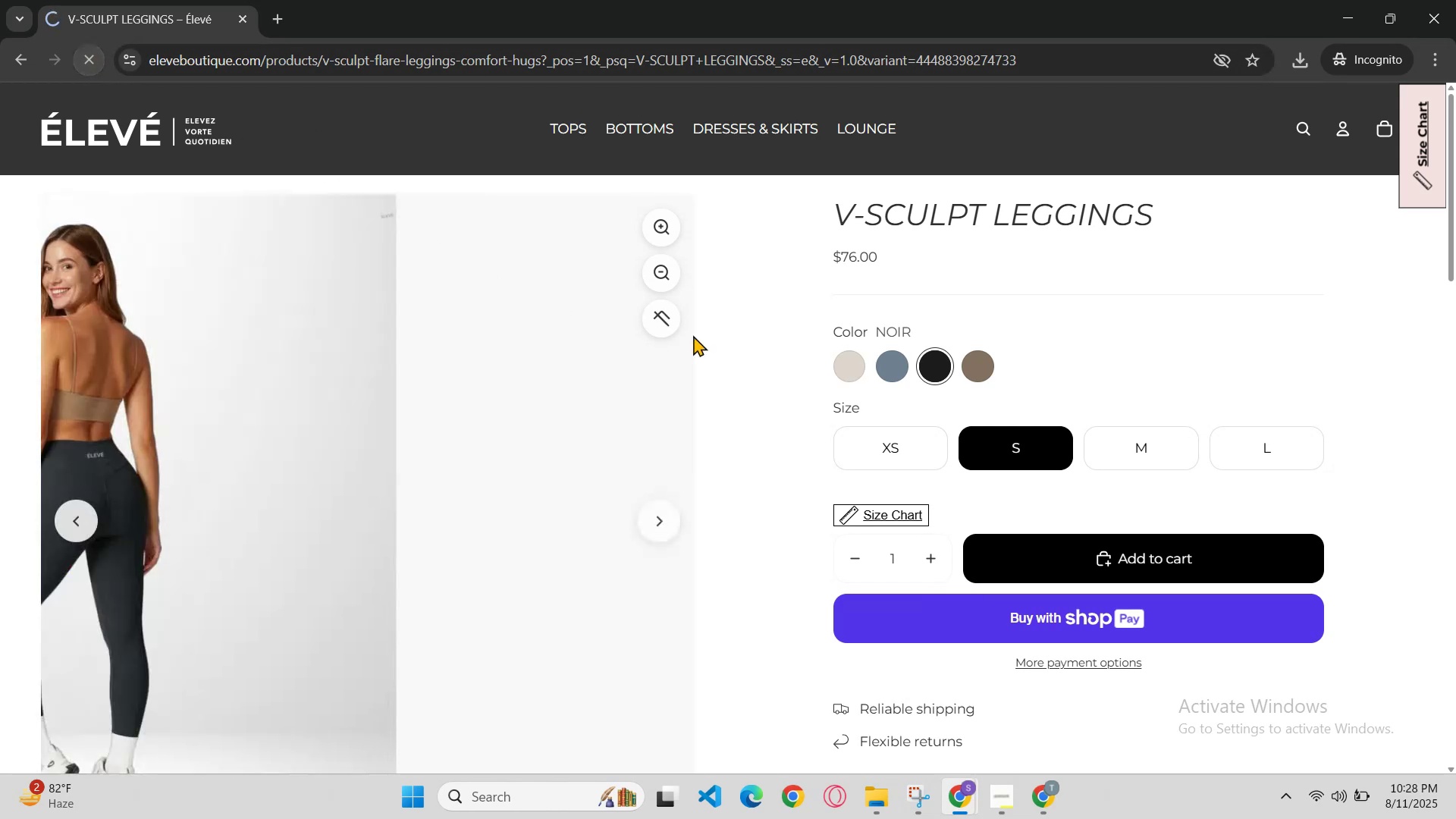 
scroll: coordinate [830, 387], scroll_direction: up, amount: 1.0
 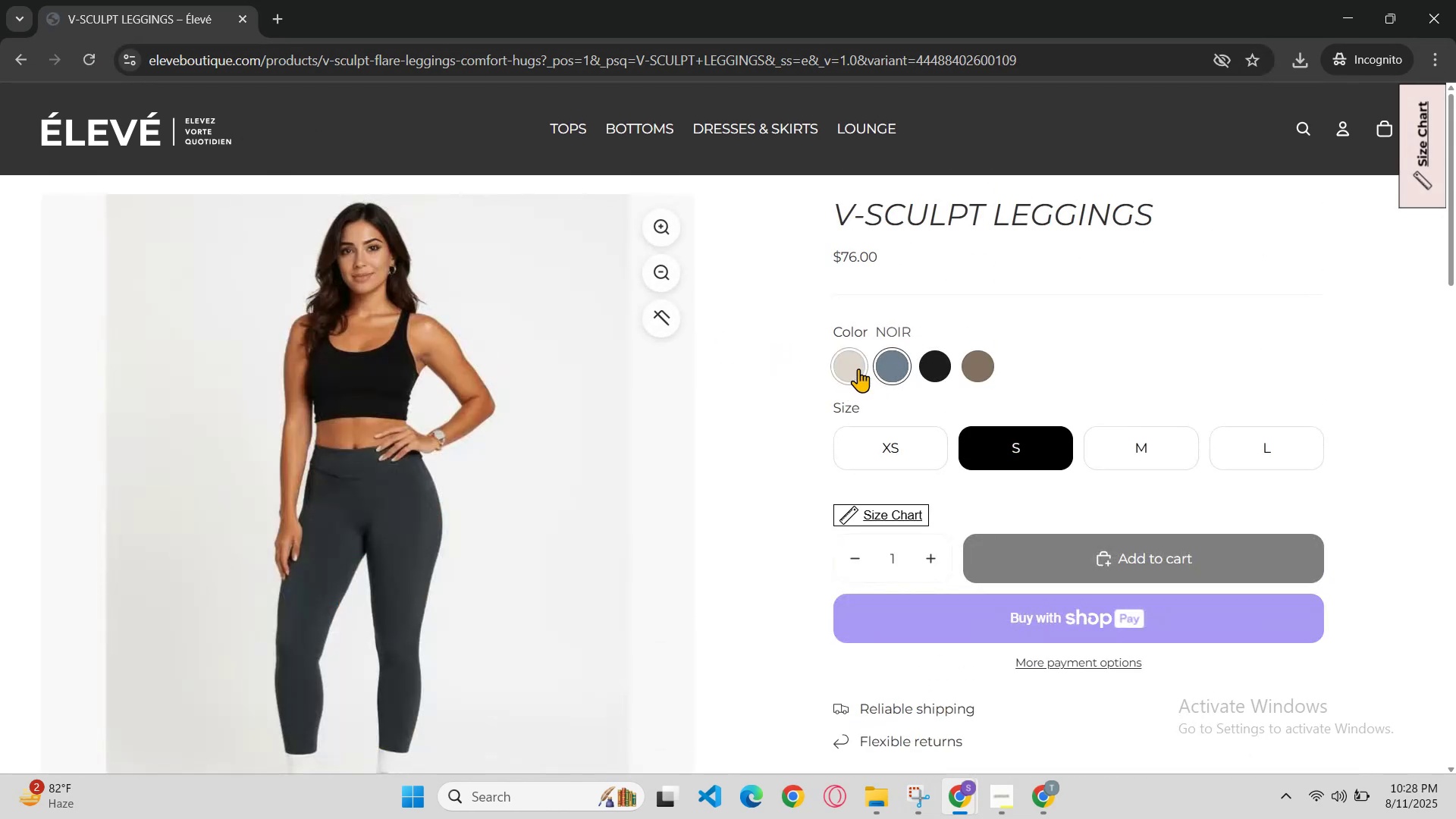 
left_click([937, 363])
 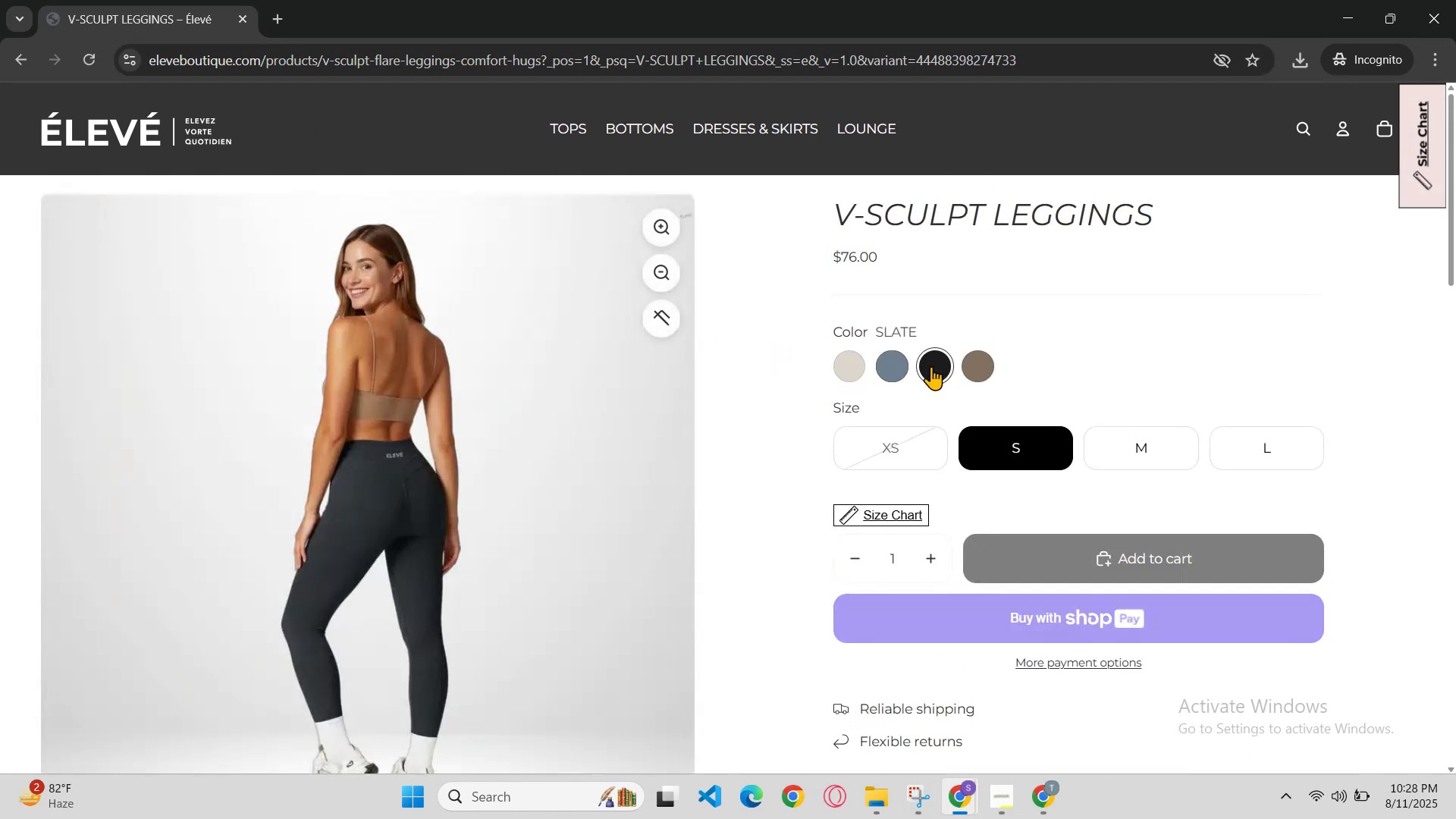 
scroll: coordinate [918, 374], scroll_direction: down, amount: 3.0
 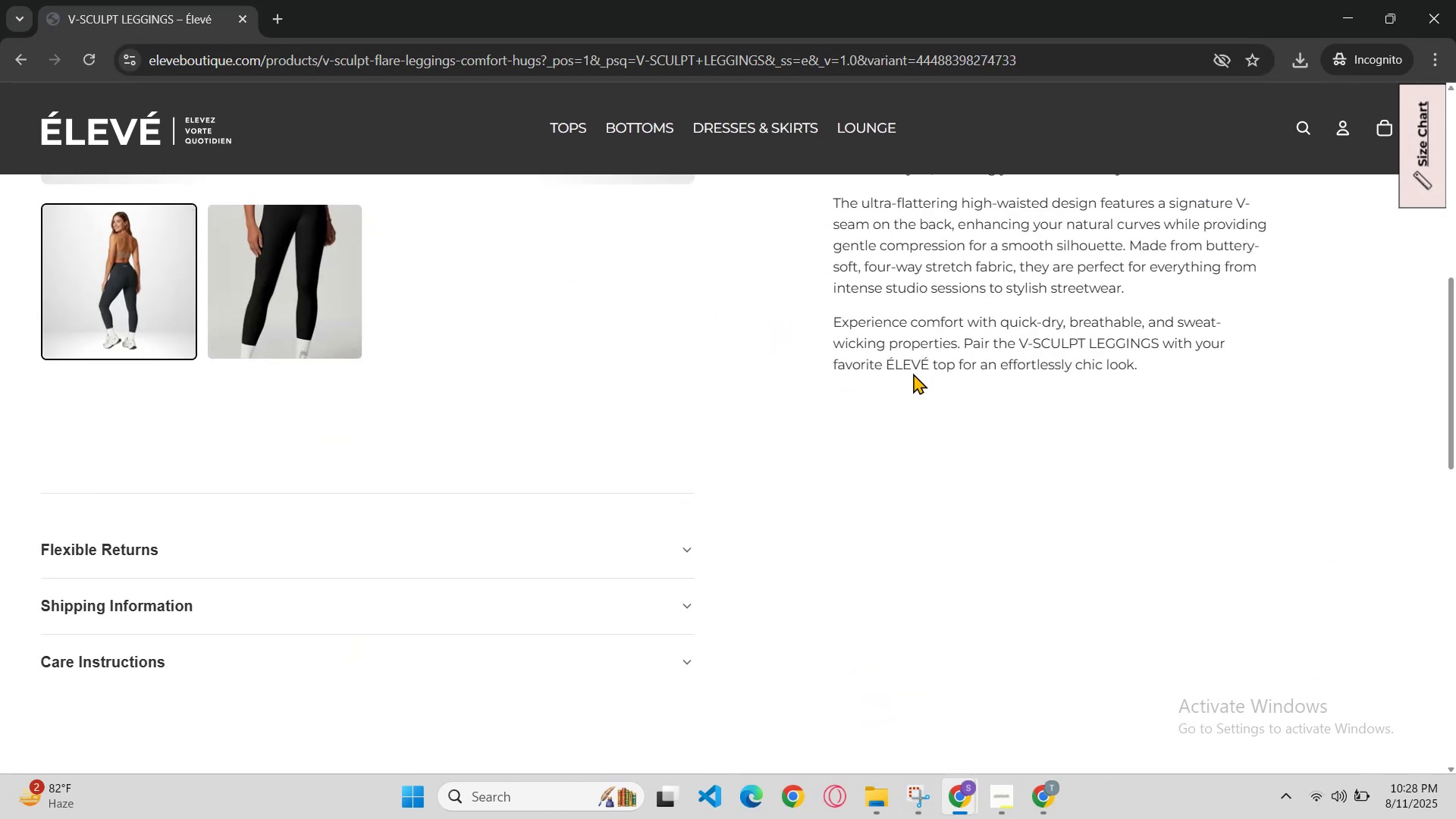 
scroll: coordinate [908, 373], scroll_direction: up, amount: 2.0
 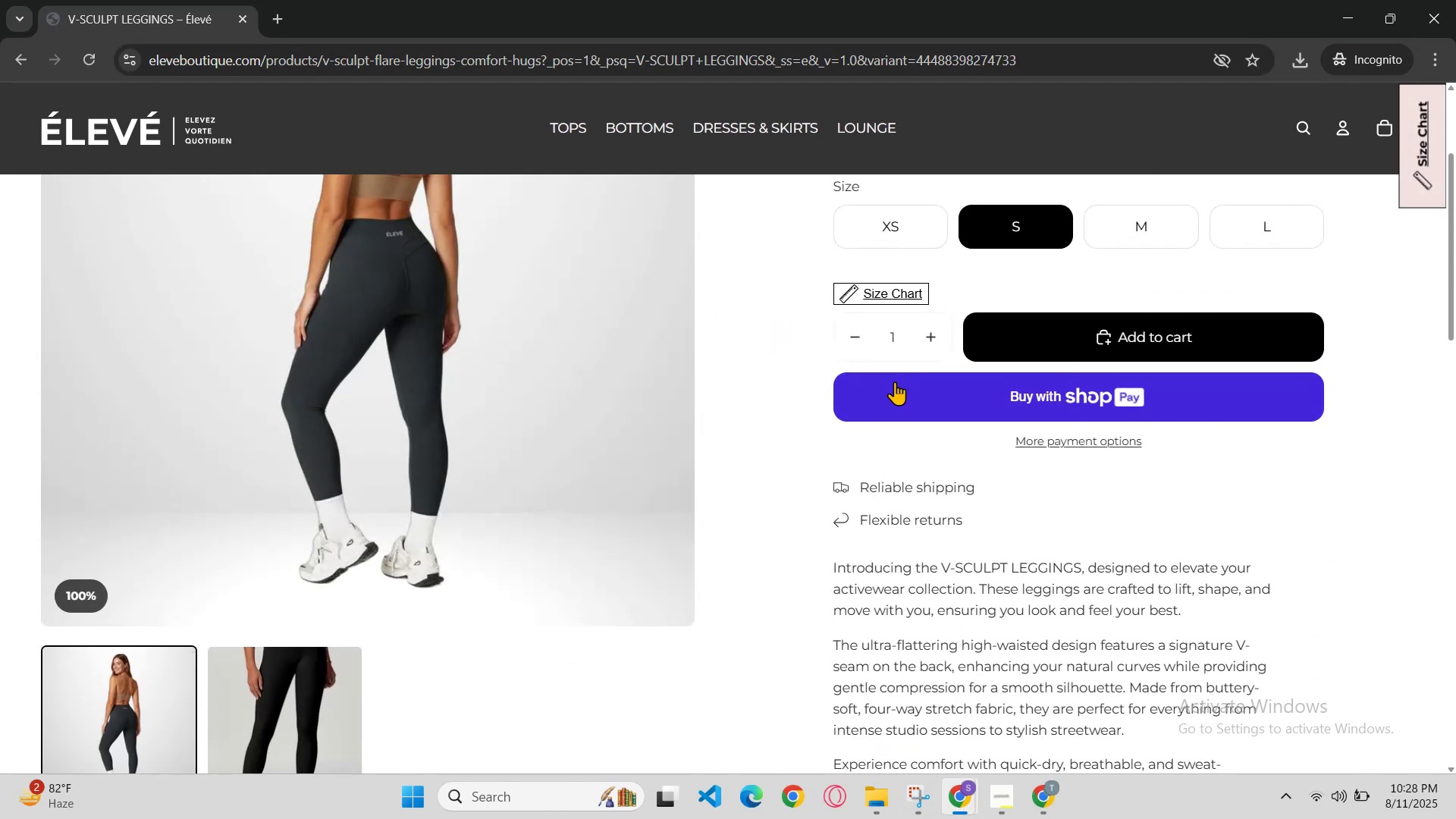 
scroll: coordinate [892, 384], scroll_direction: down, amount: 1.0
 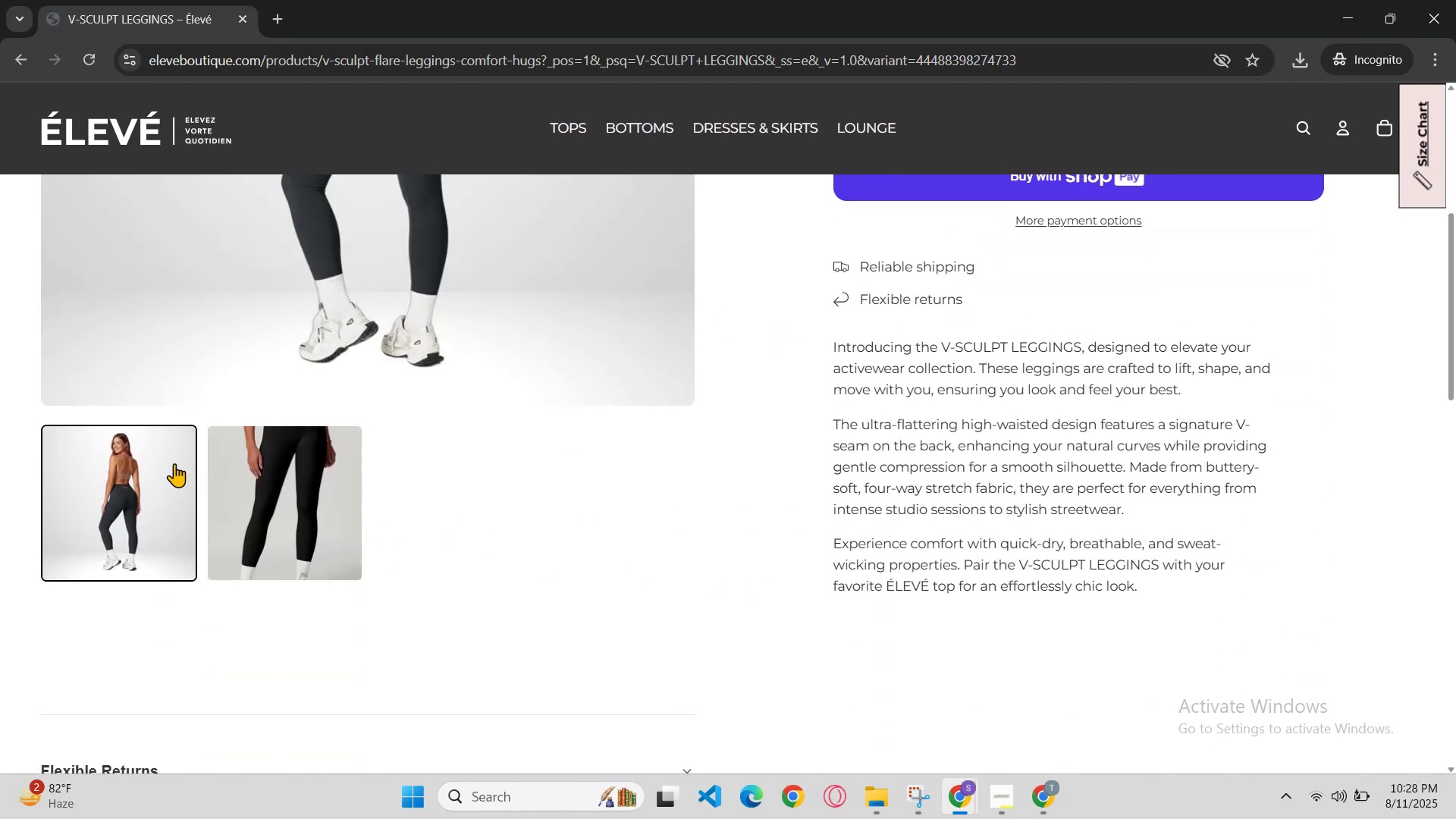 
scroll: coordinate [234, 482], scroll_direction: up, amount: 1.0
 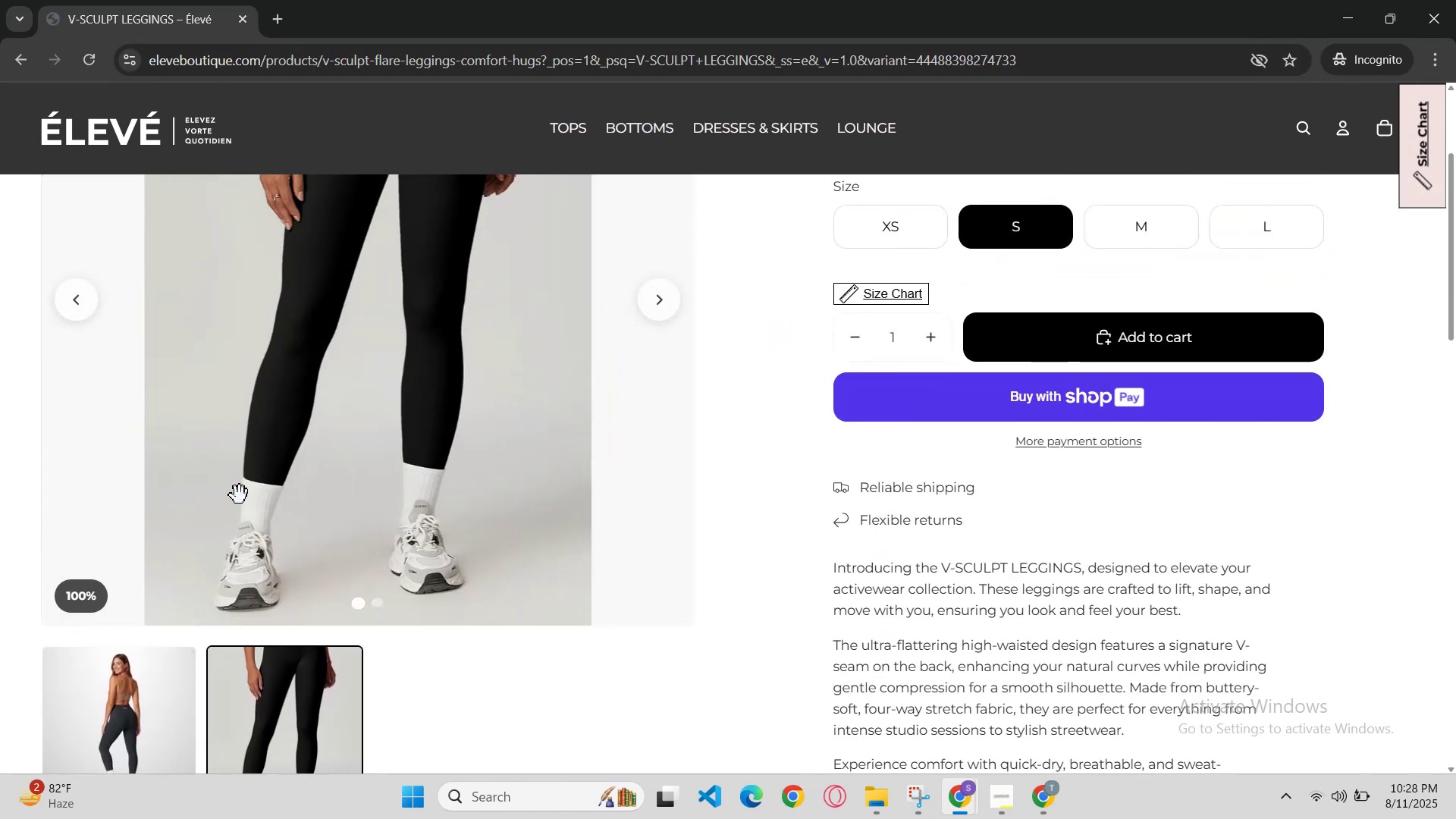 
scroll: coordinate [642, 531], scroll_direction: down, amount: 1.0
 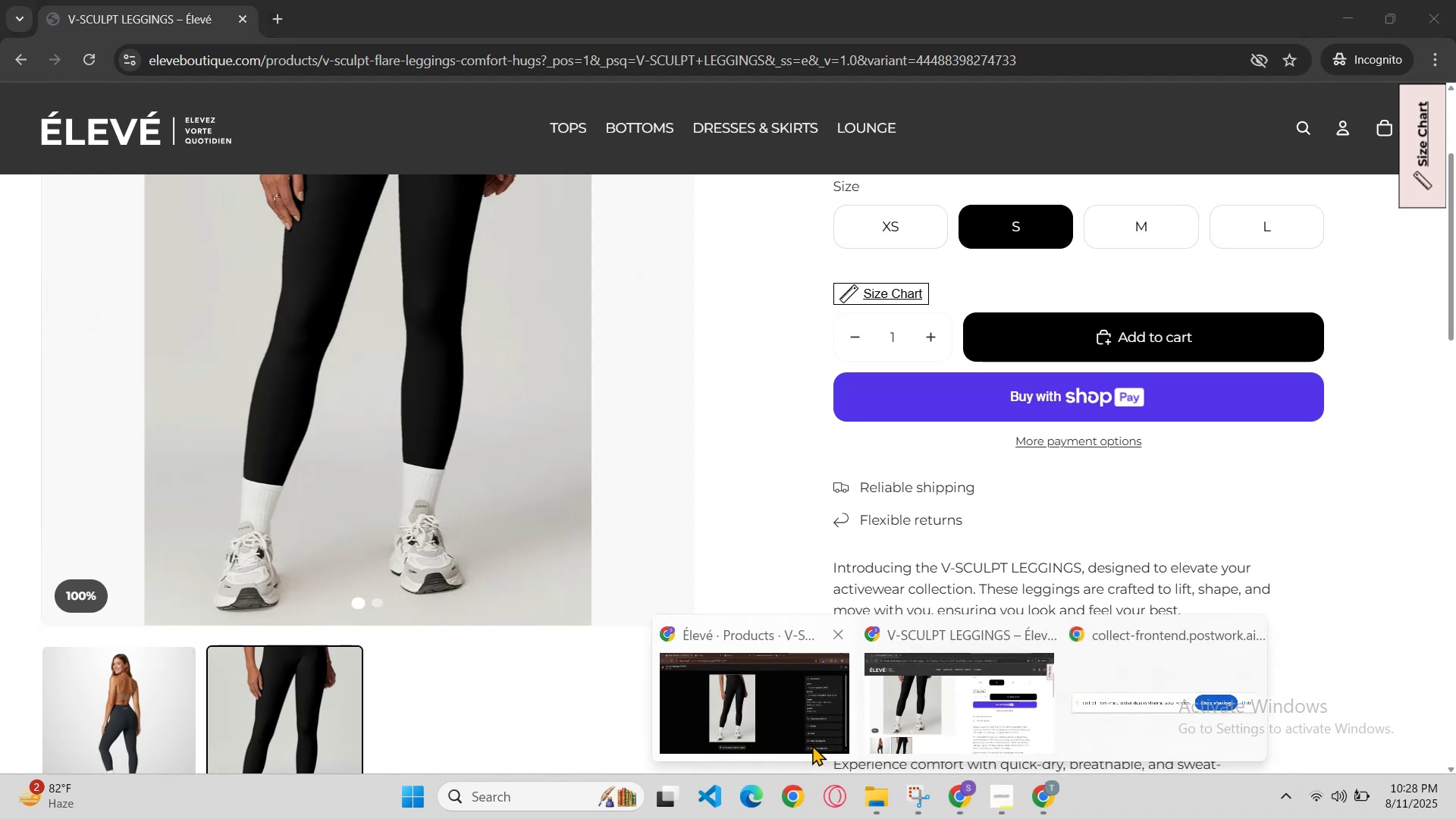 
left_click([804, 742])
 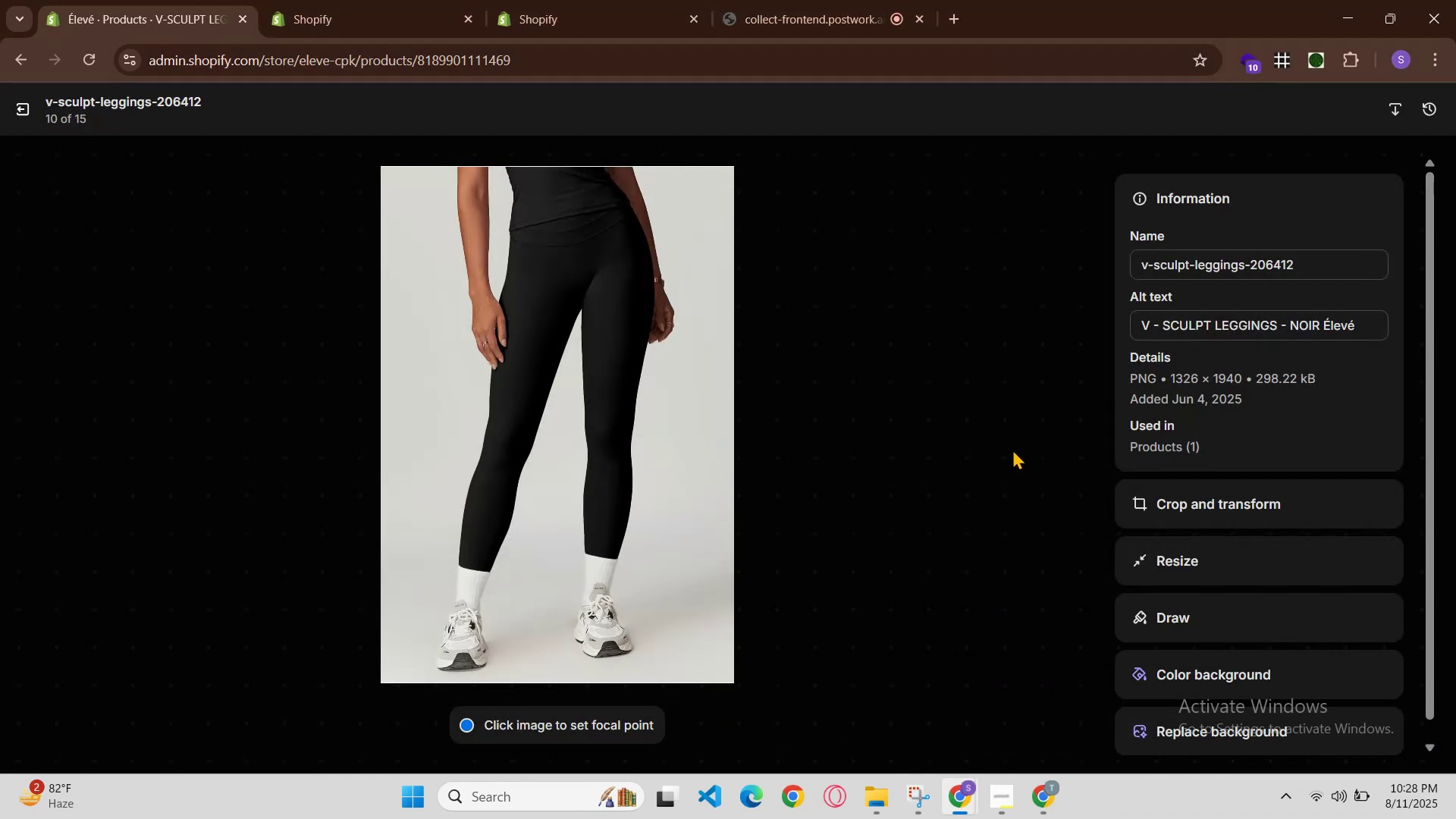 
double_click([993, 466])
 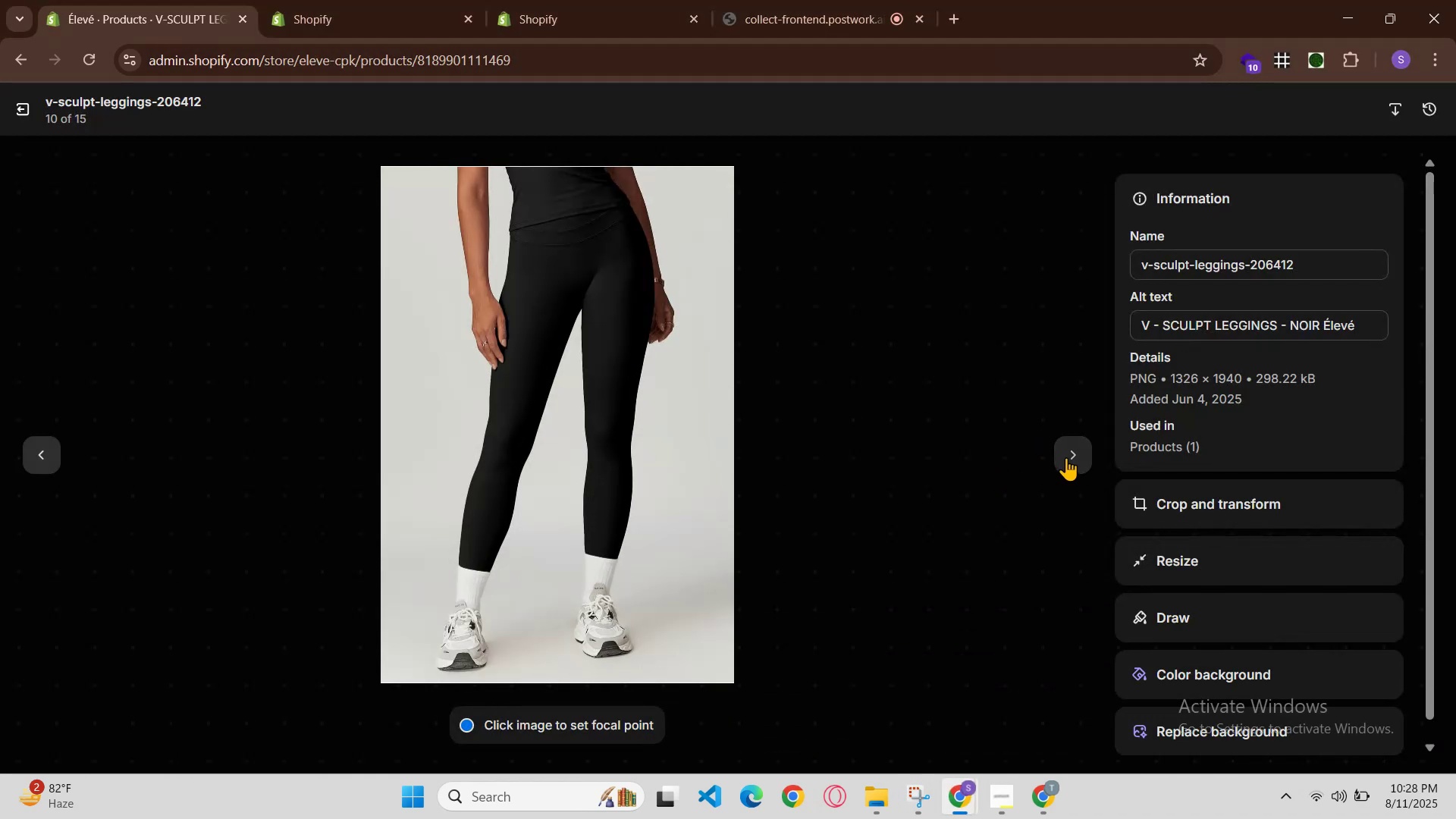 
left_click([1066, 457])
 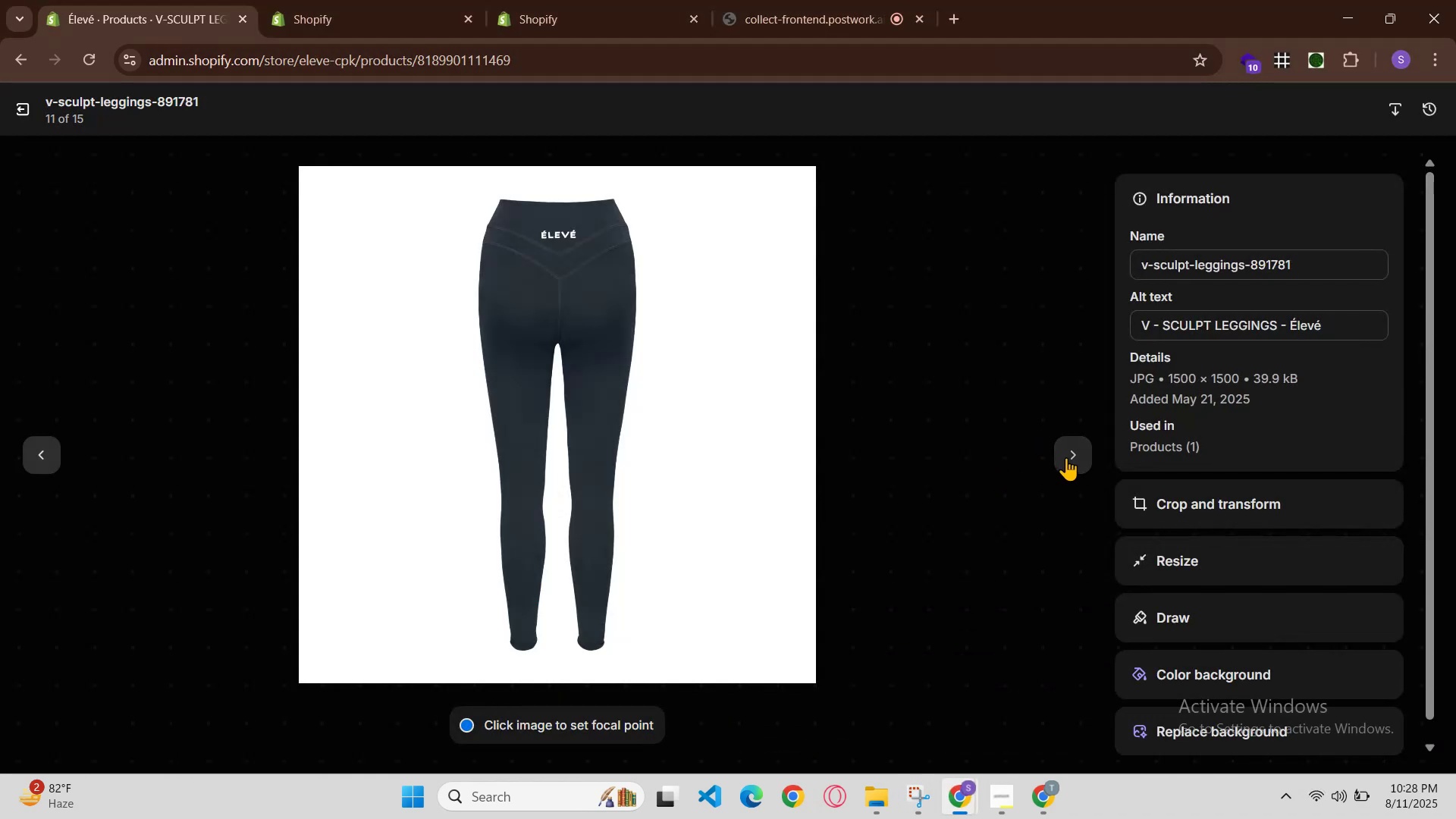 
left_click([1066, 457])
 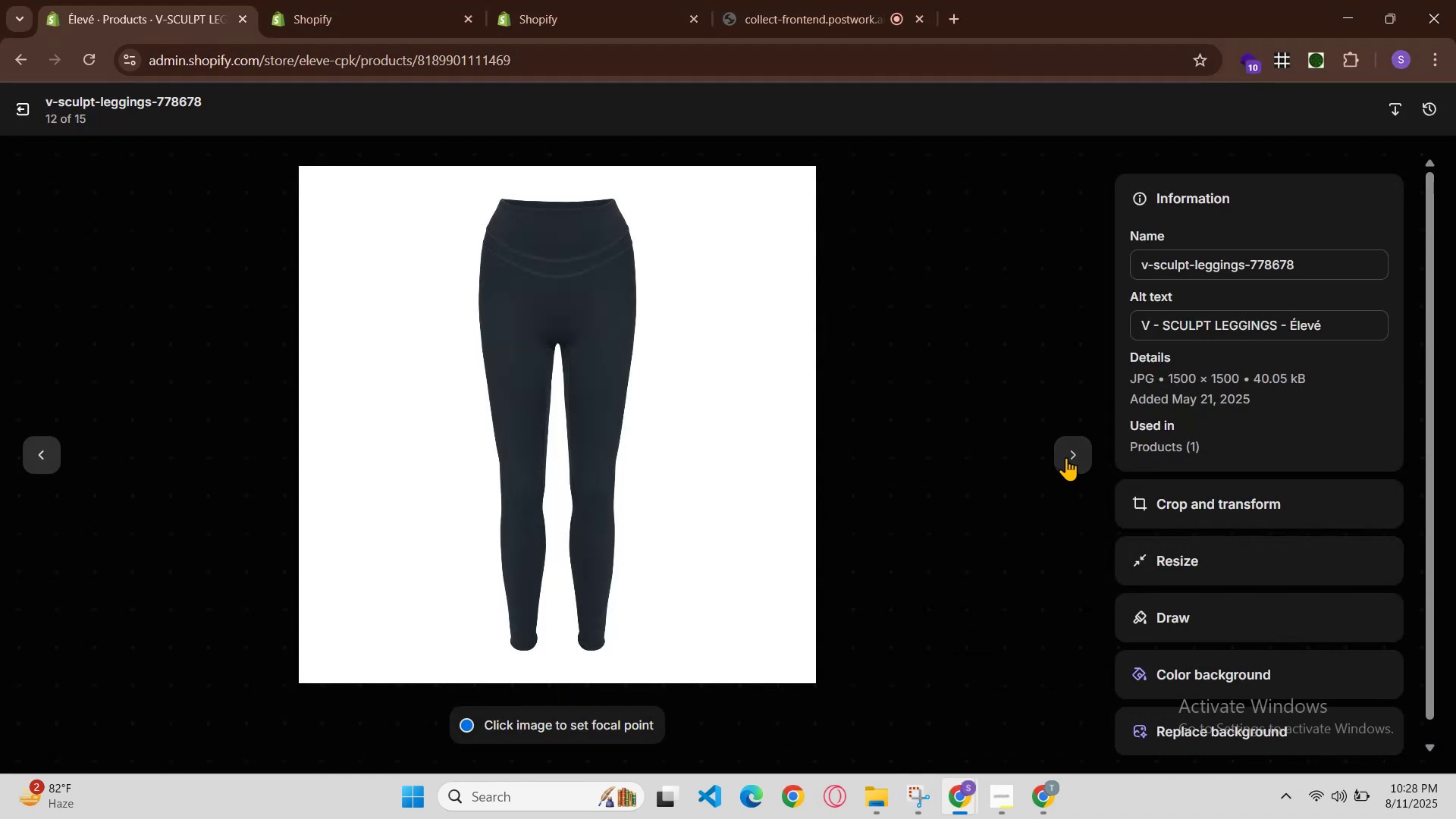 
left_click([1066, 457])
 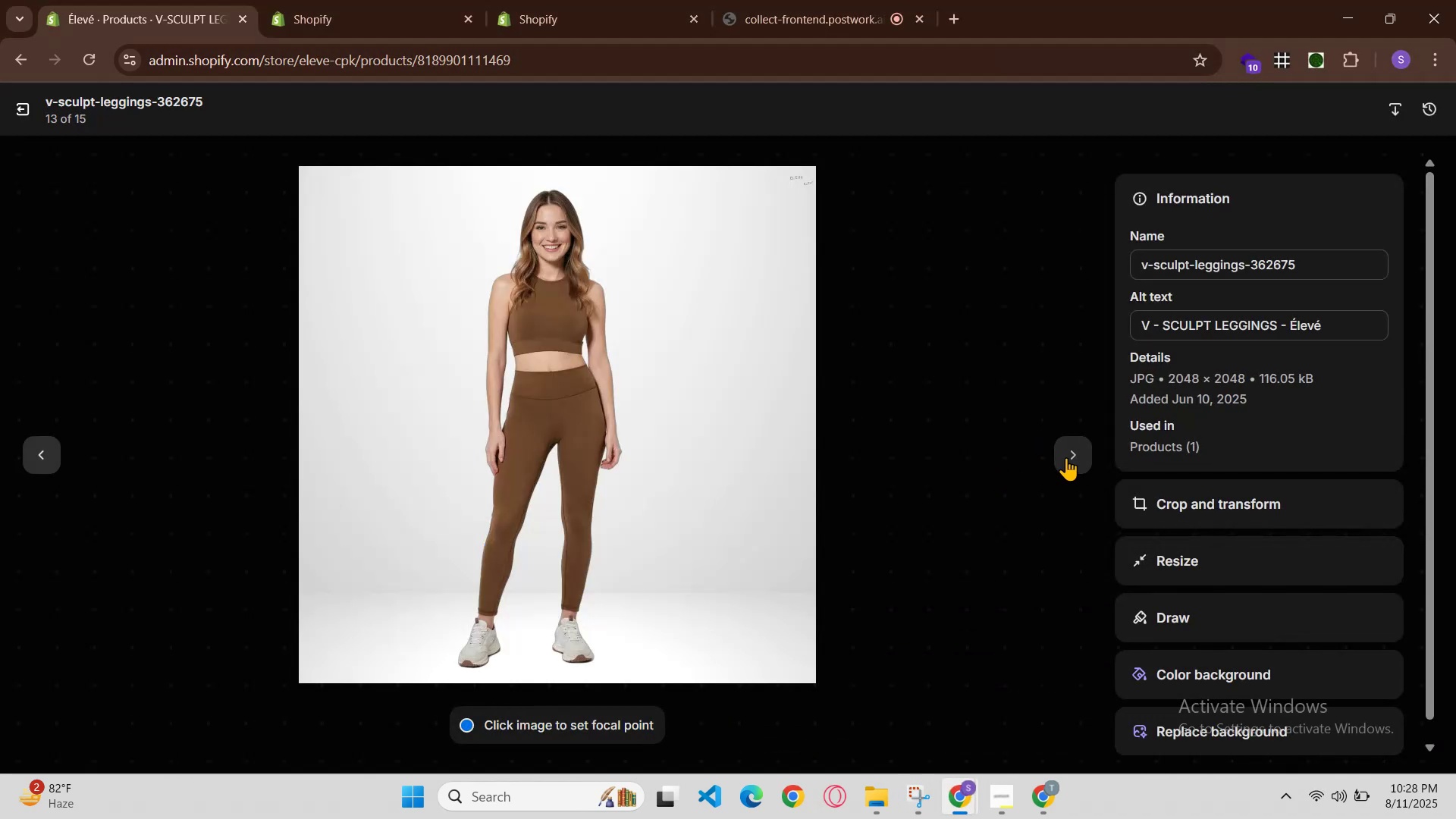 
left_click([1066, 457])
 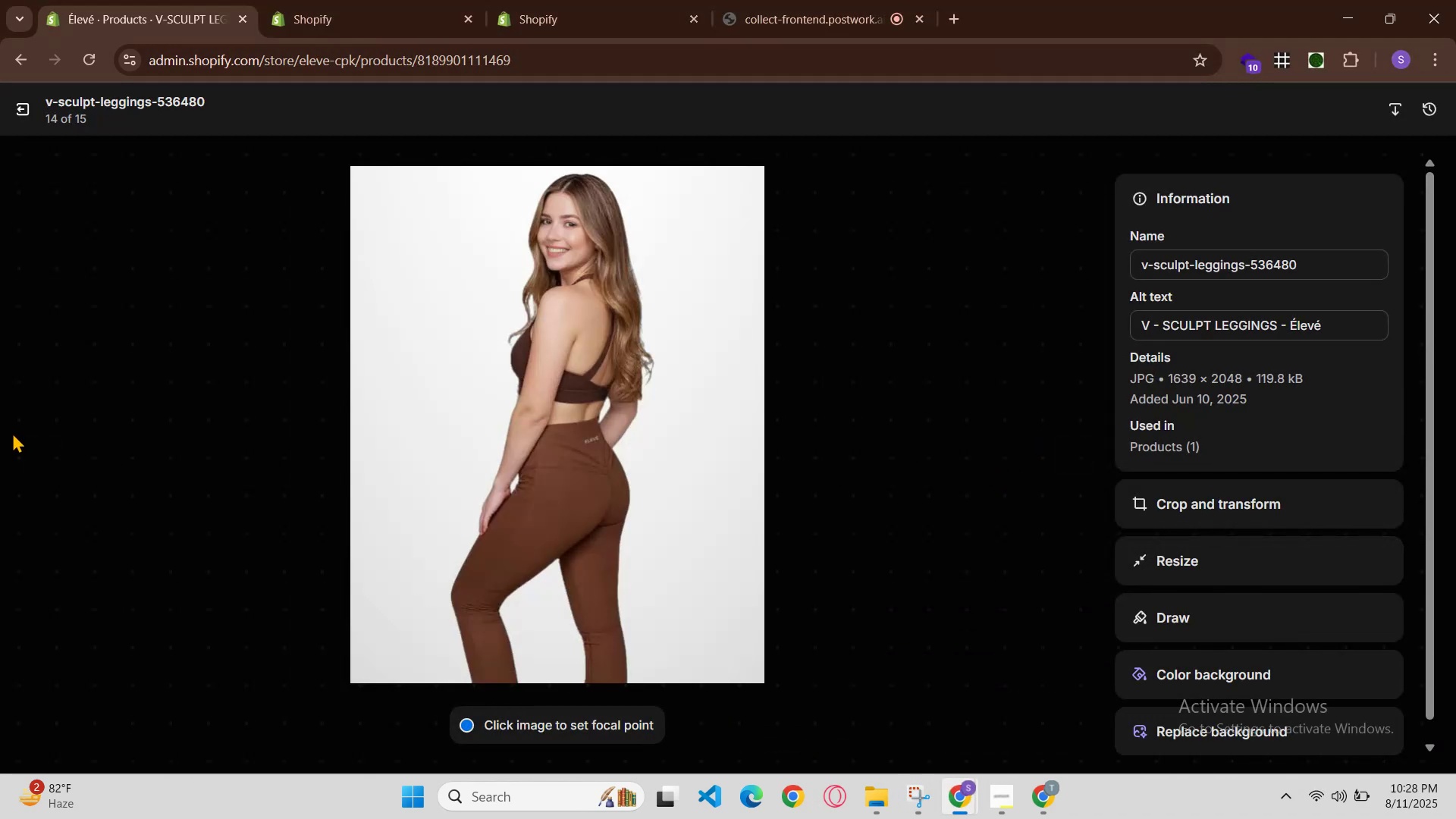 
left_click([30, 447])
 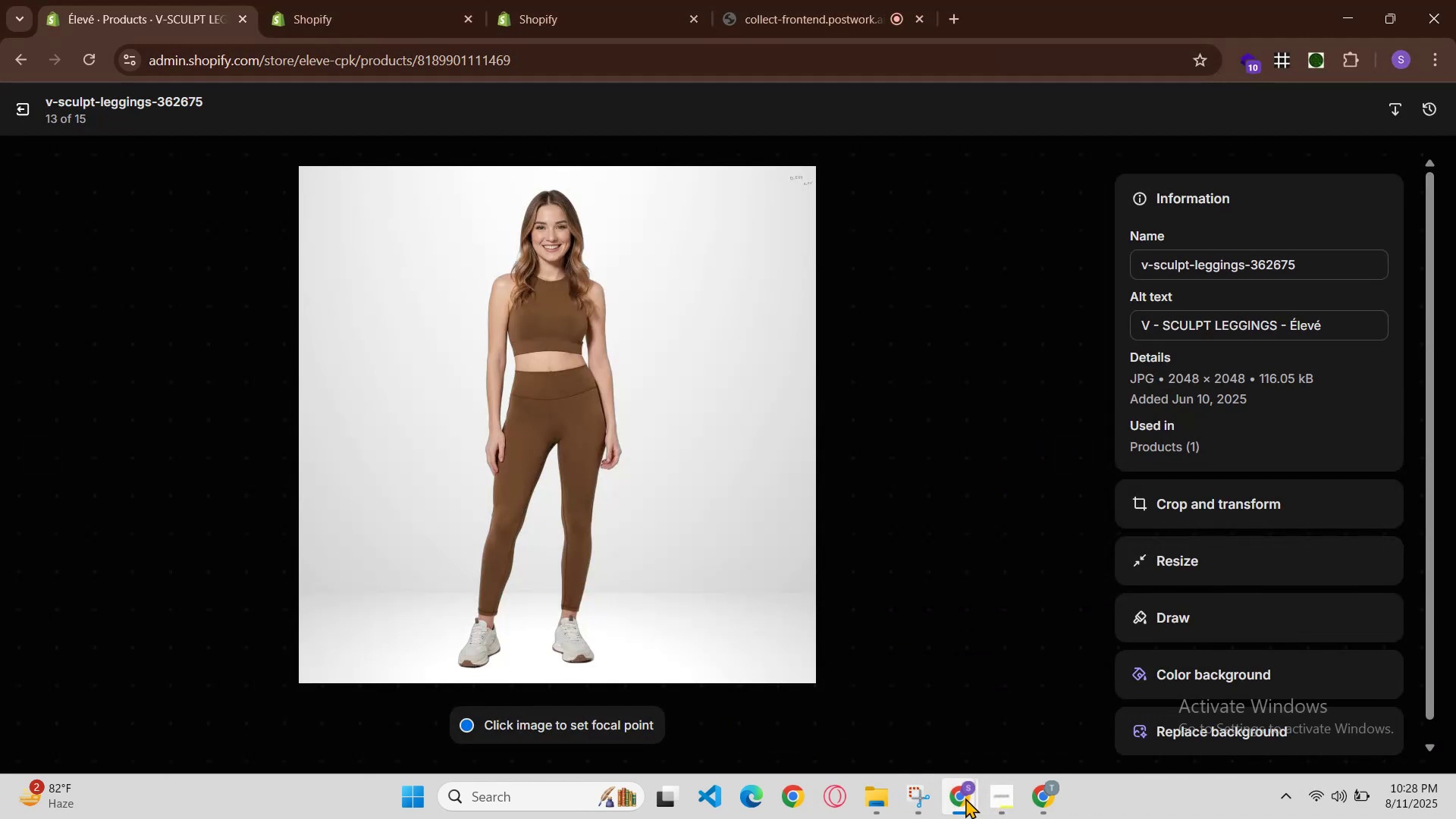 
left_click([1064, 708])
 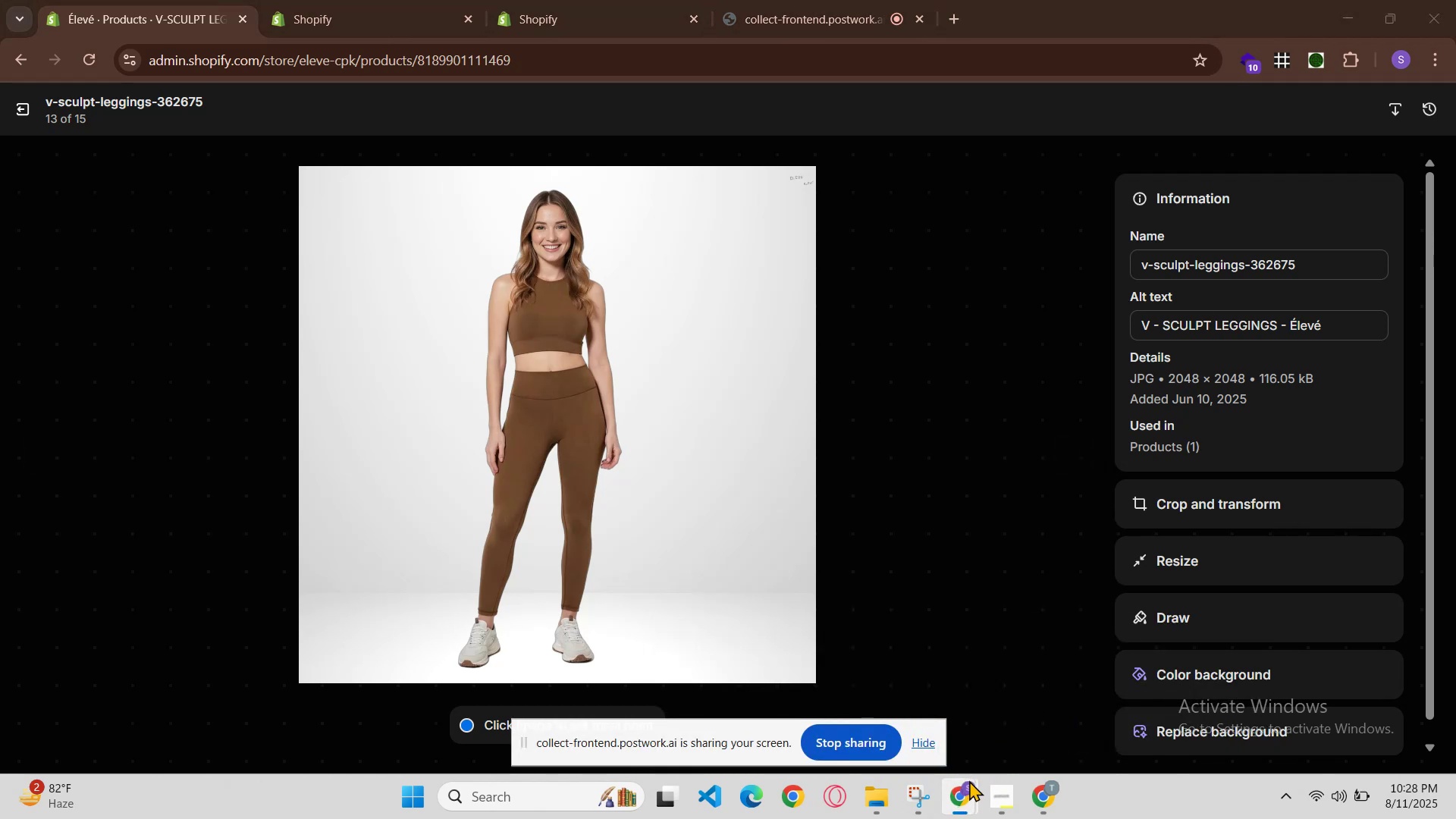 
left_click([1000, 710])
 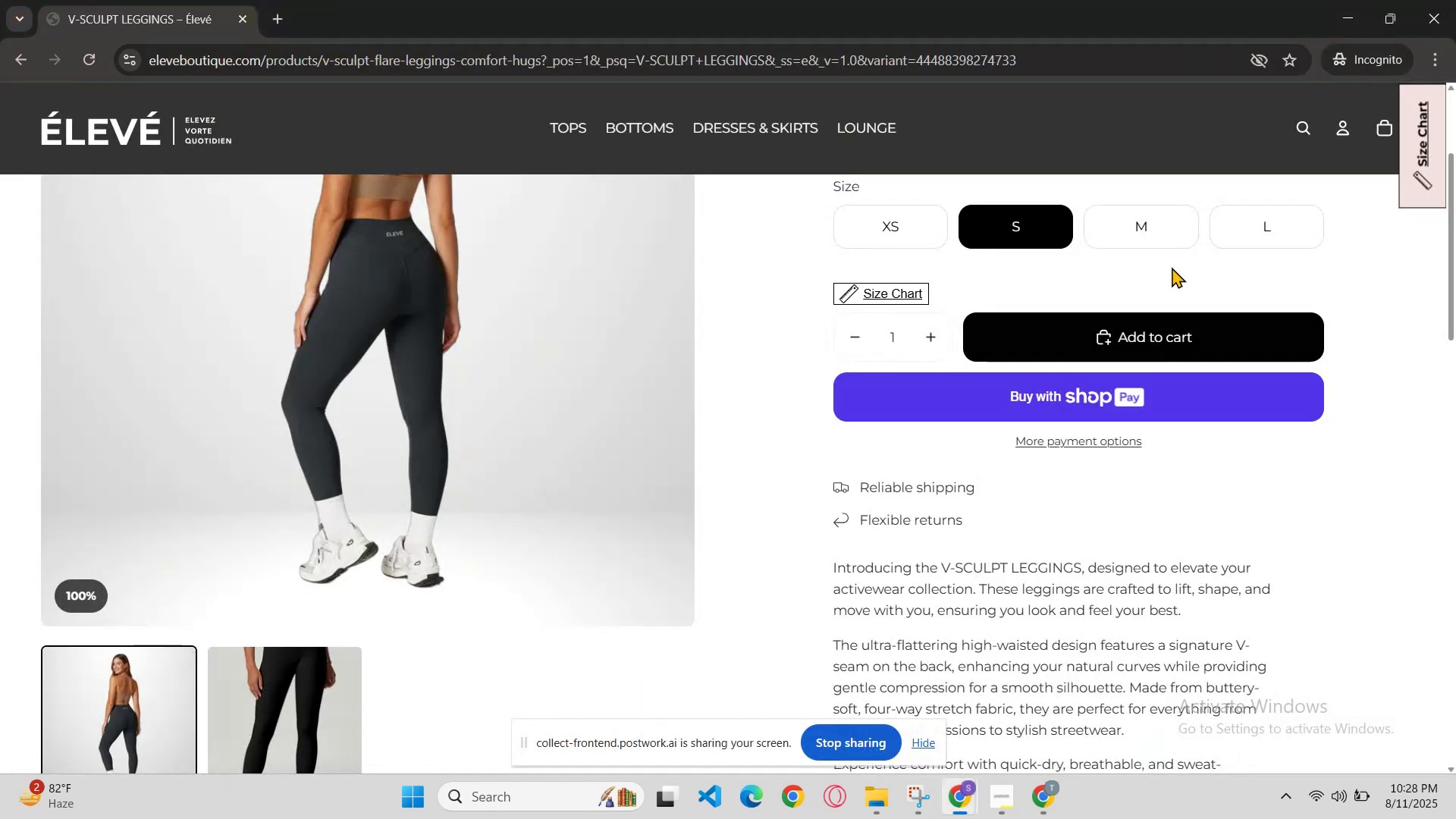 
scroll: coordinate [1178, 230], scroll_direction: up, amount: 1.0
 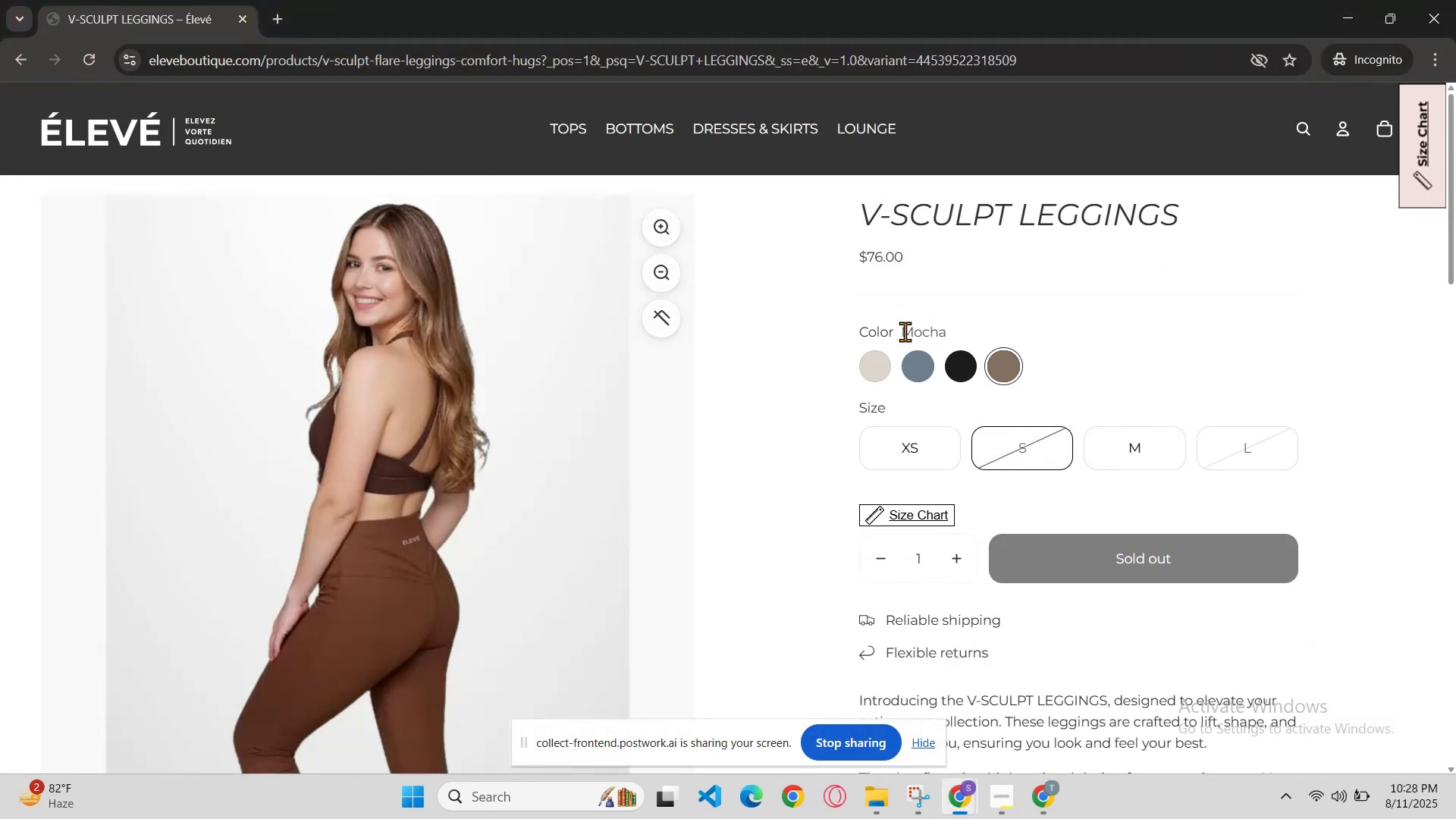 
double_click([949, 331])
 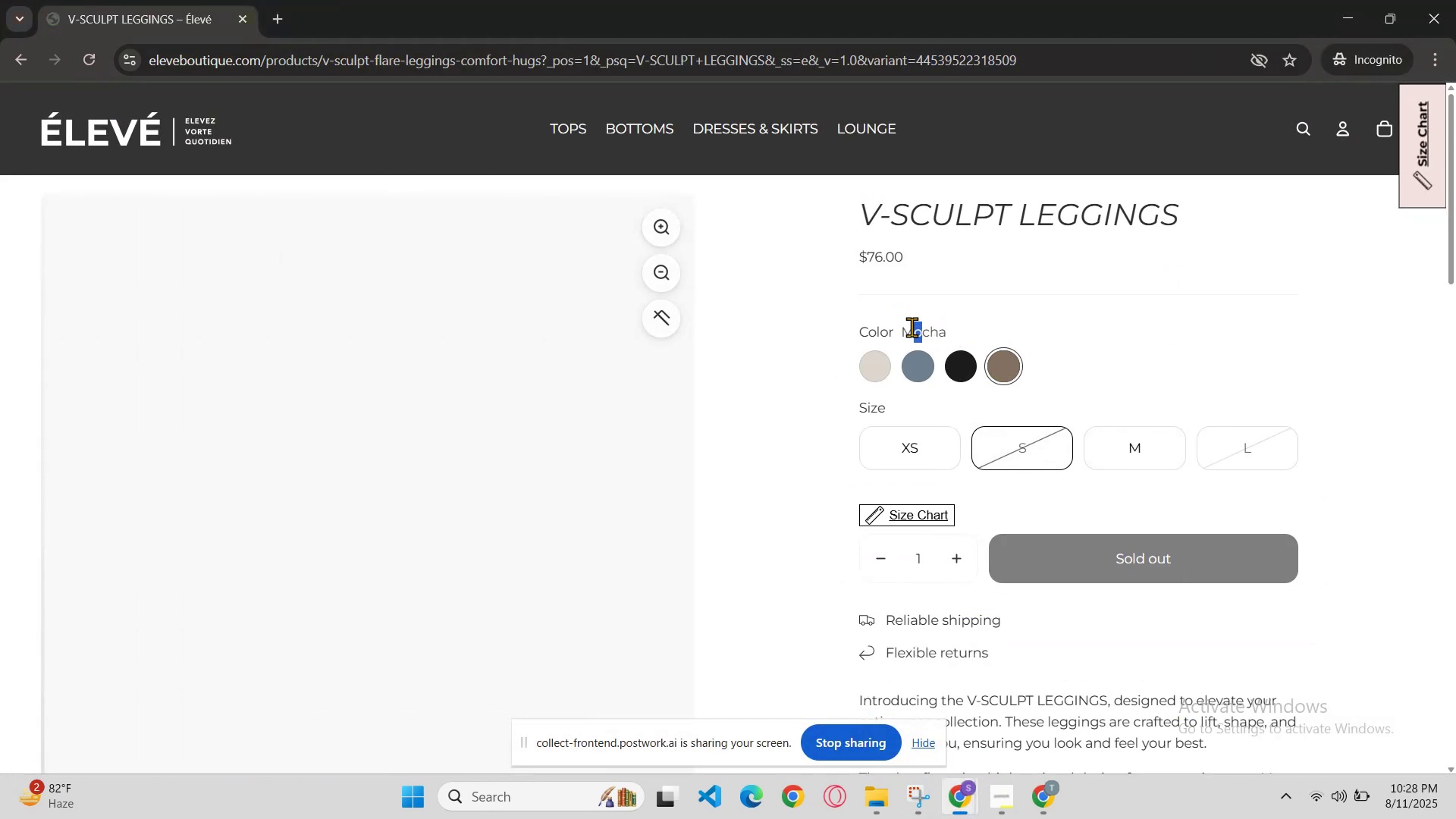 
left_click([906, 329])
 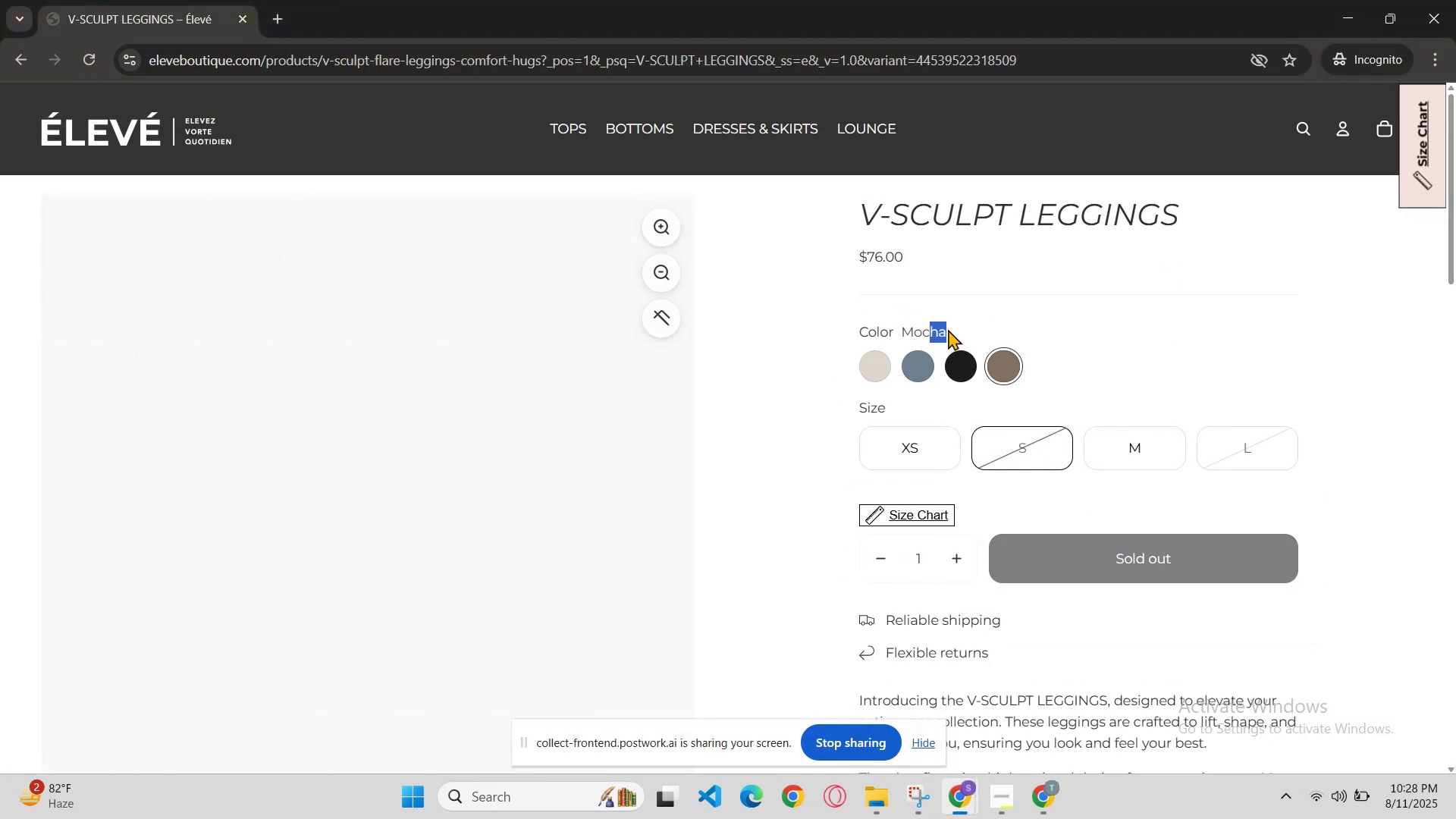 
left_click([955, 330])
 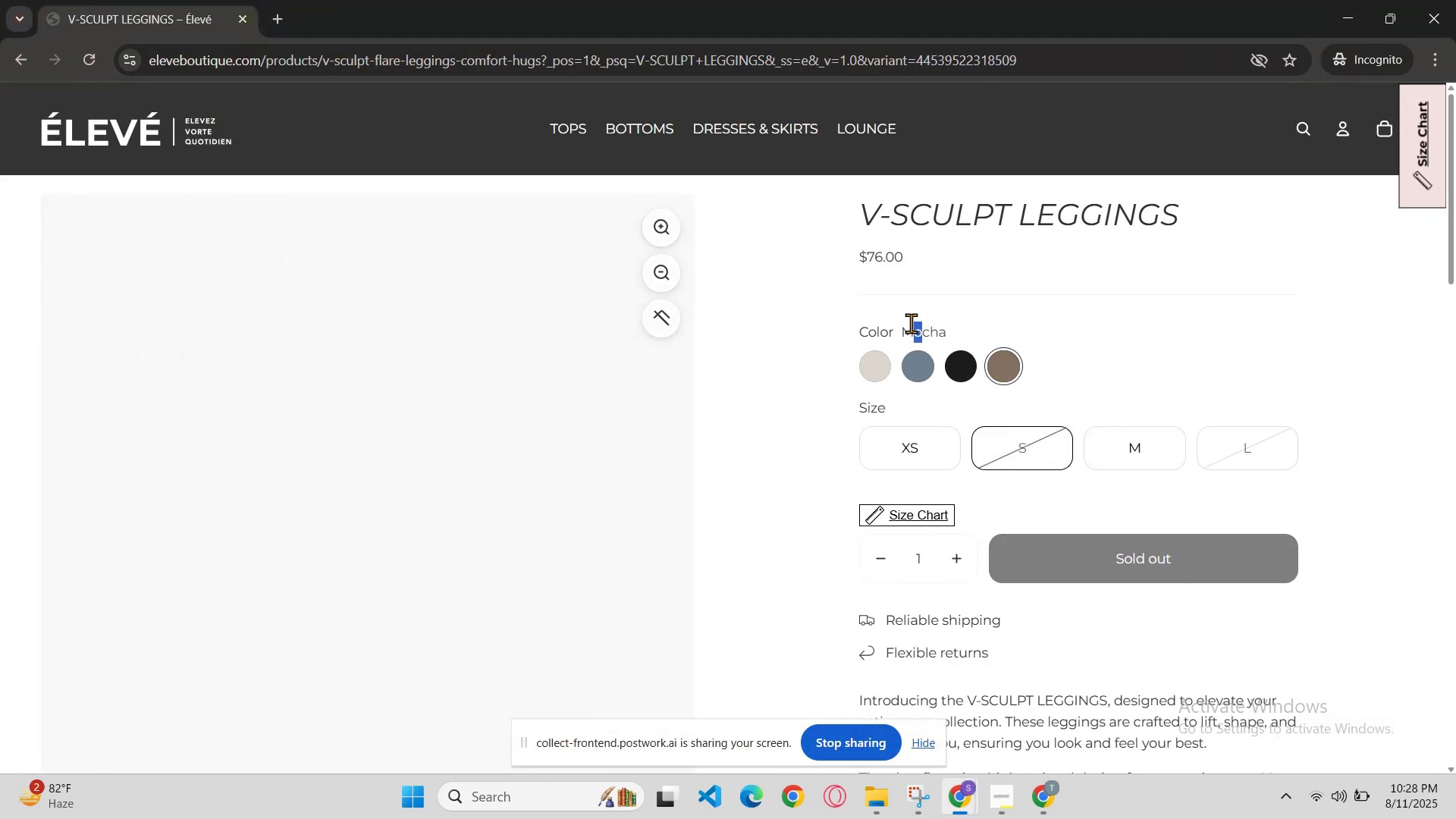 
left_click([910, 328])
 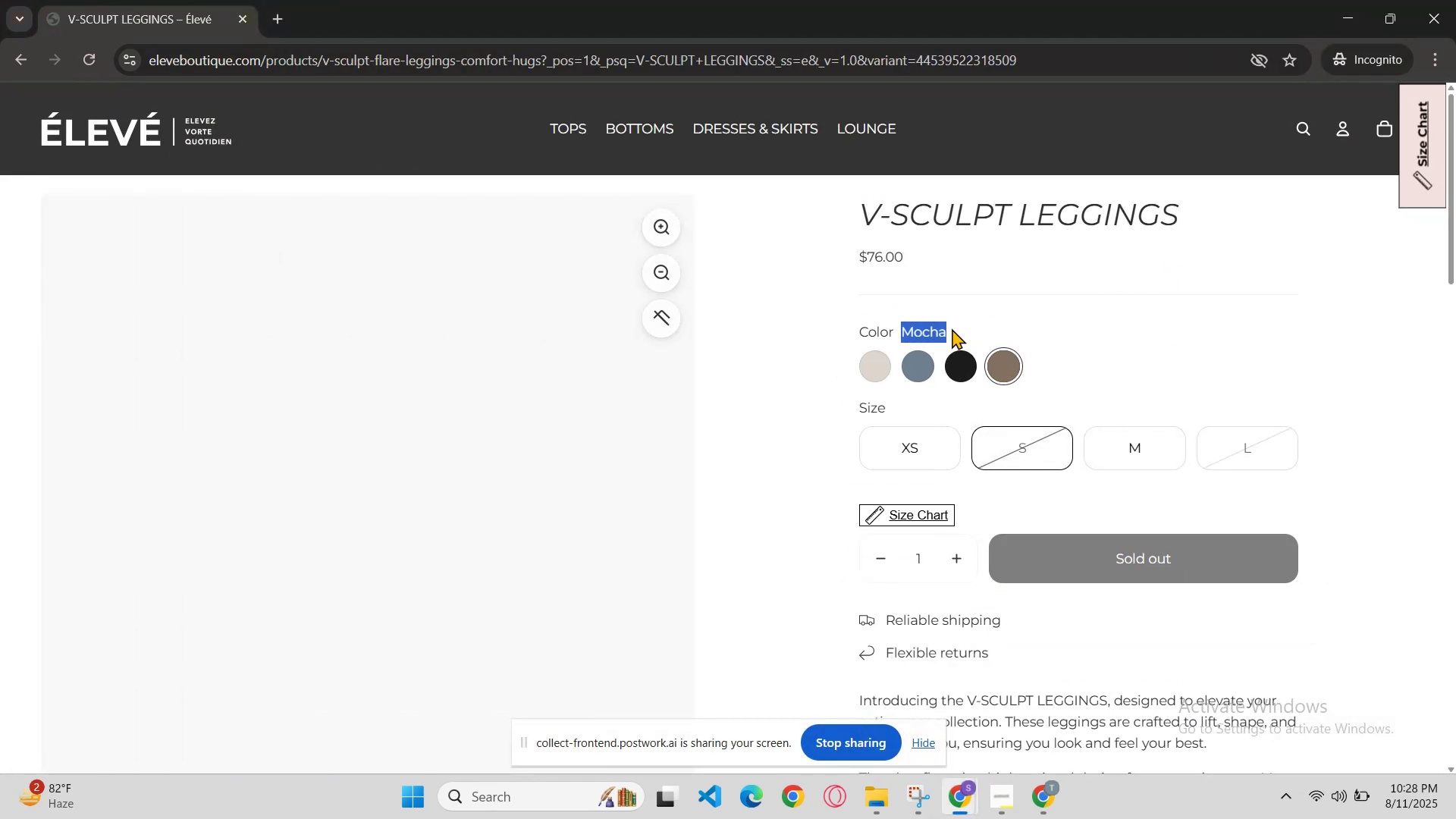 
key(Control+C)
 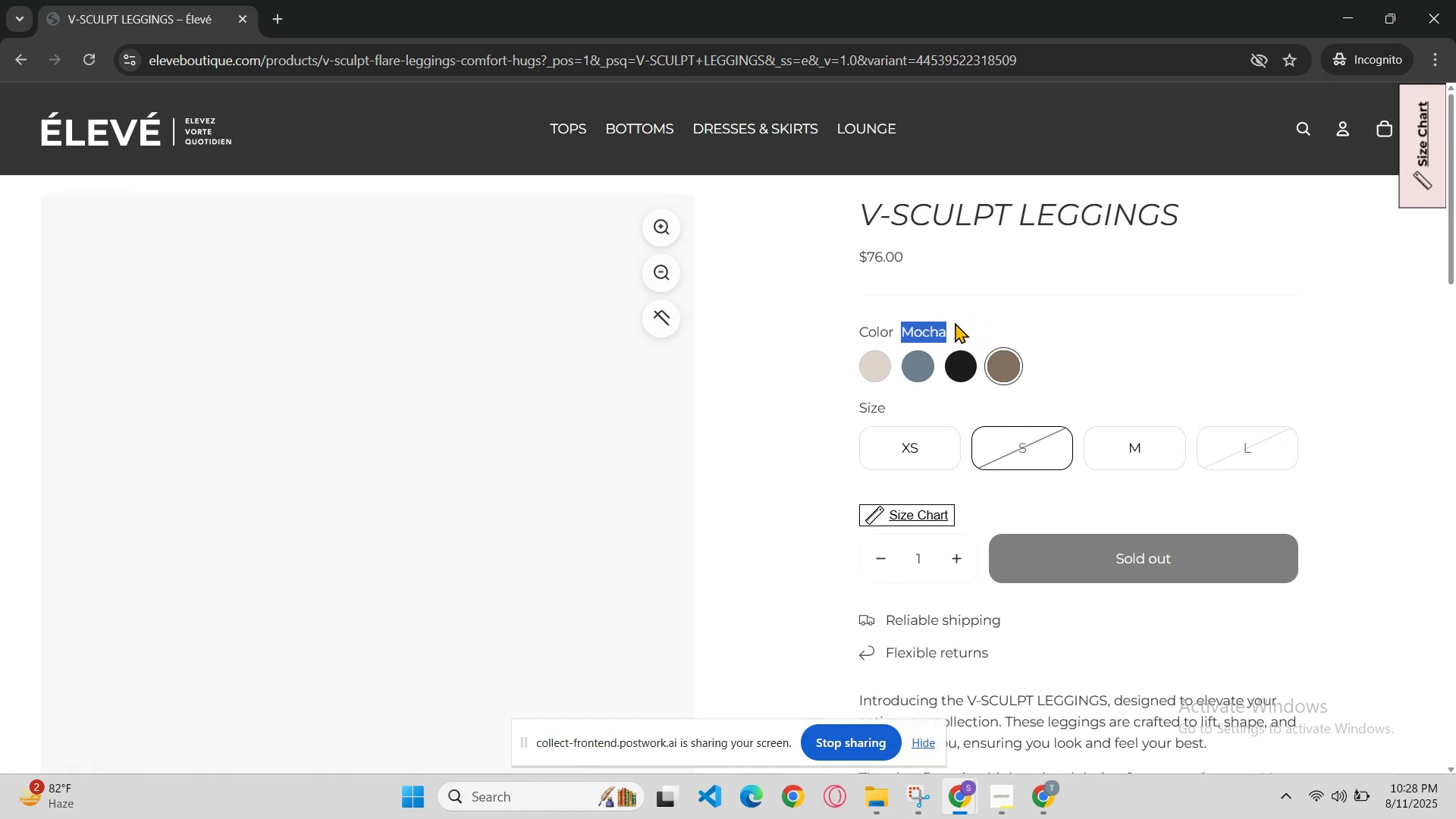 
scroll: coordinate [821, 368], scroll_direction: down, amount: 1.0
 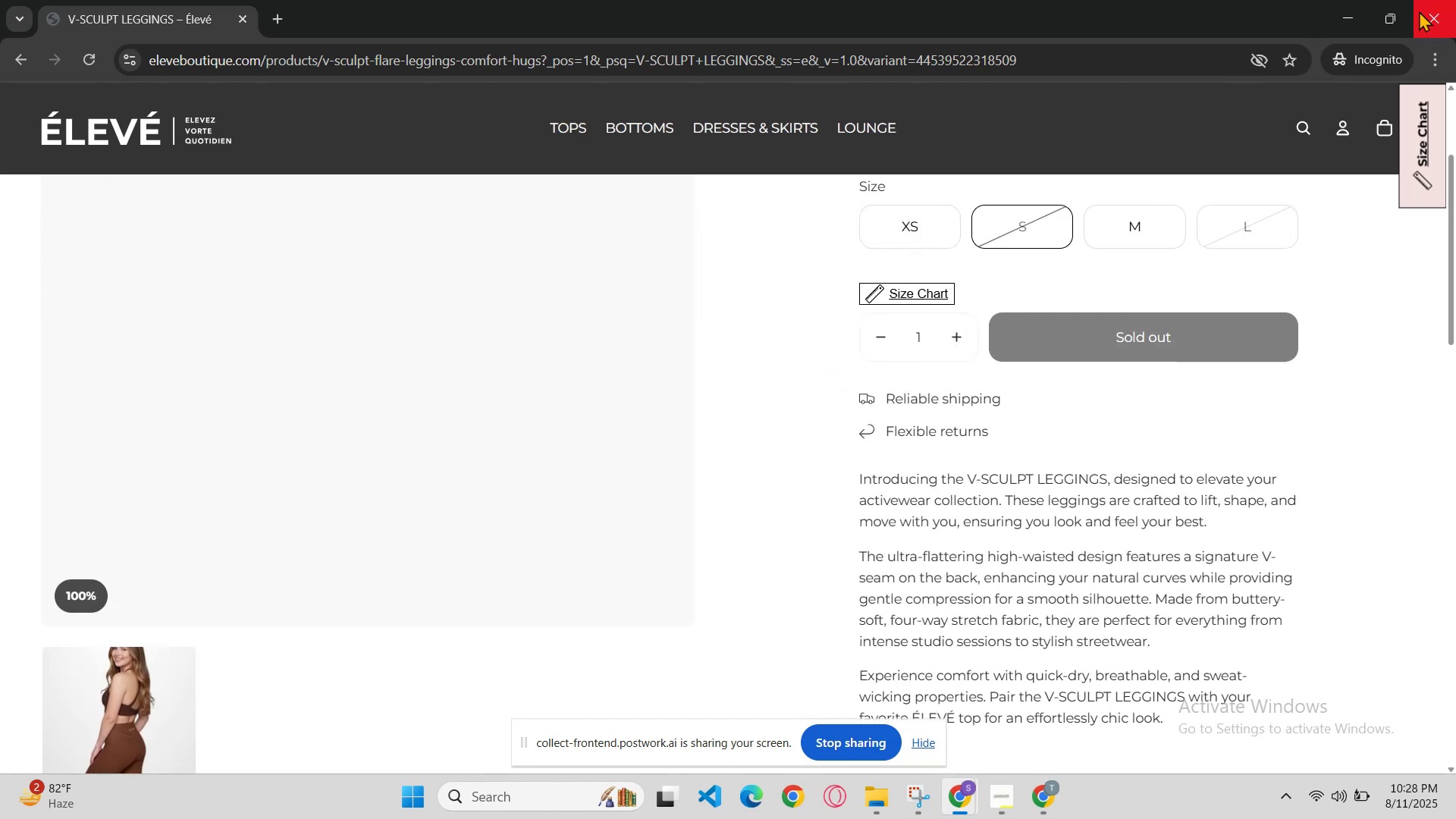 
left_click([1336, 18])
 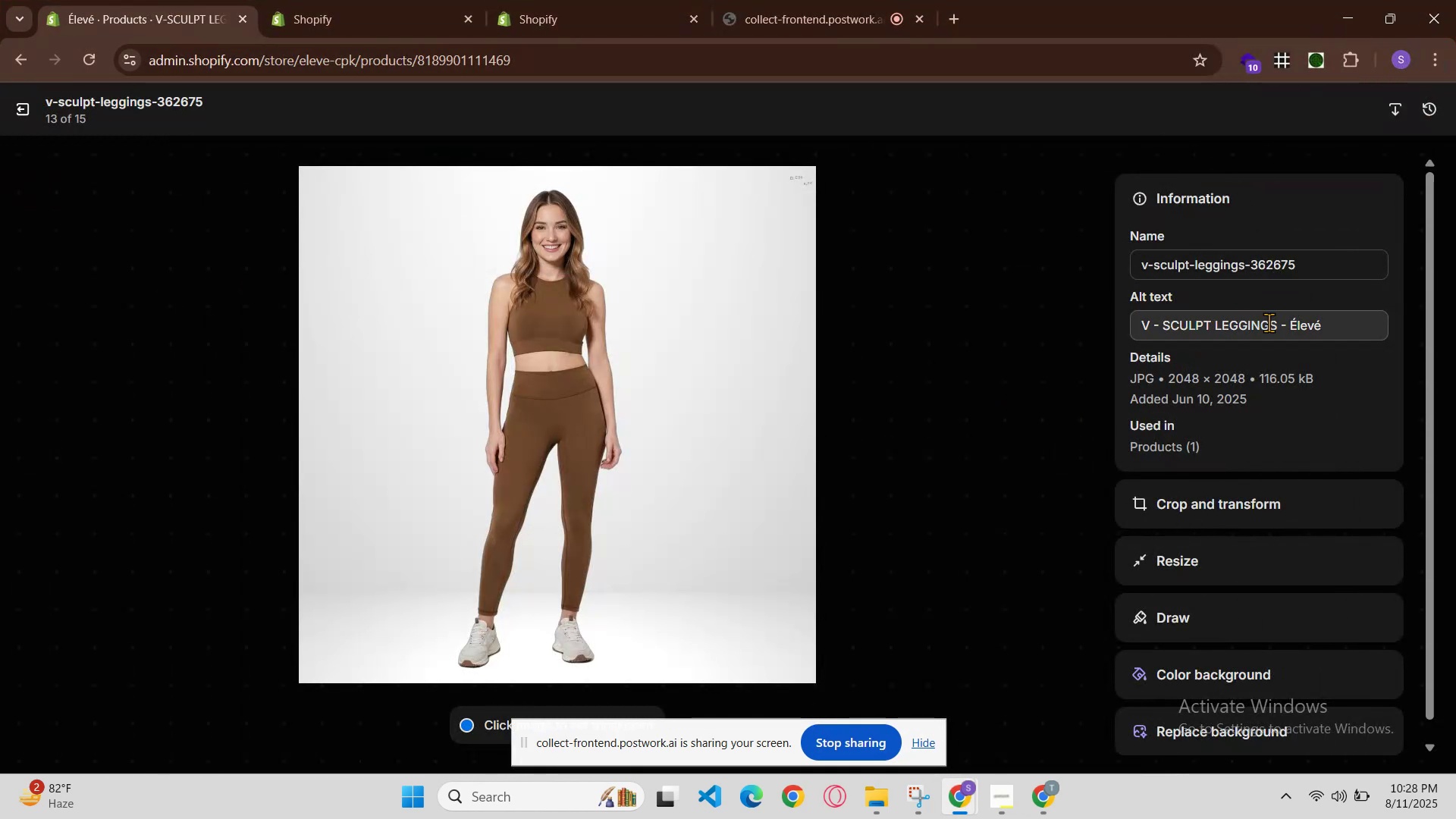 
left_click([1285, 326])
 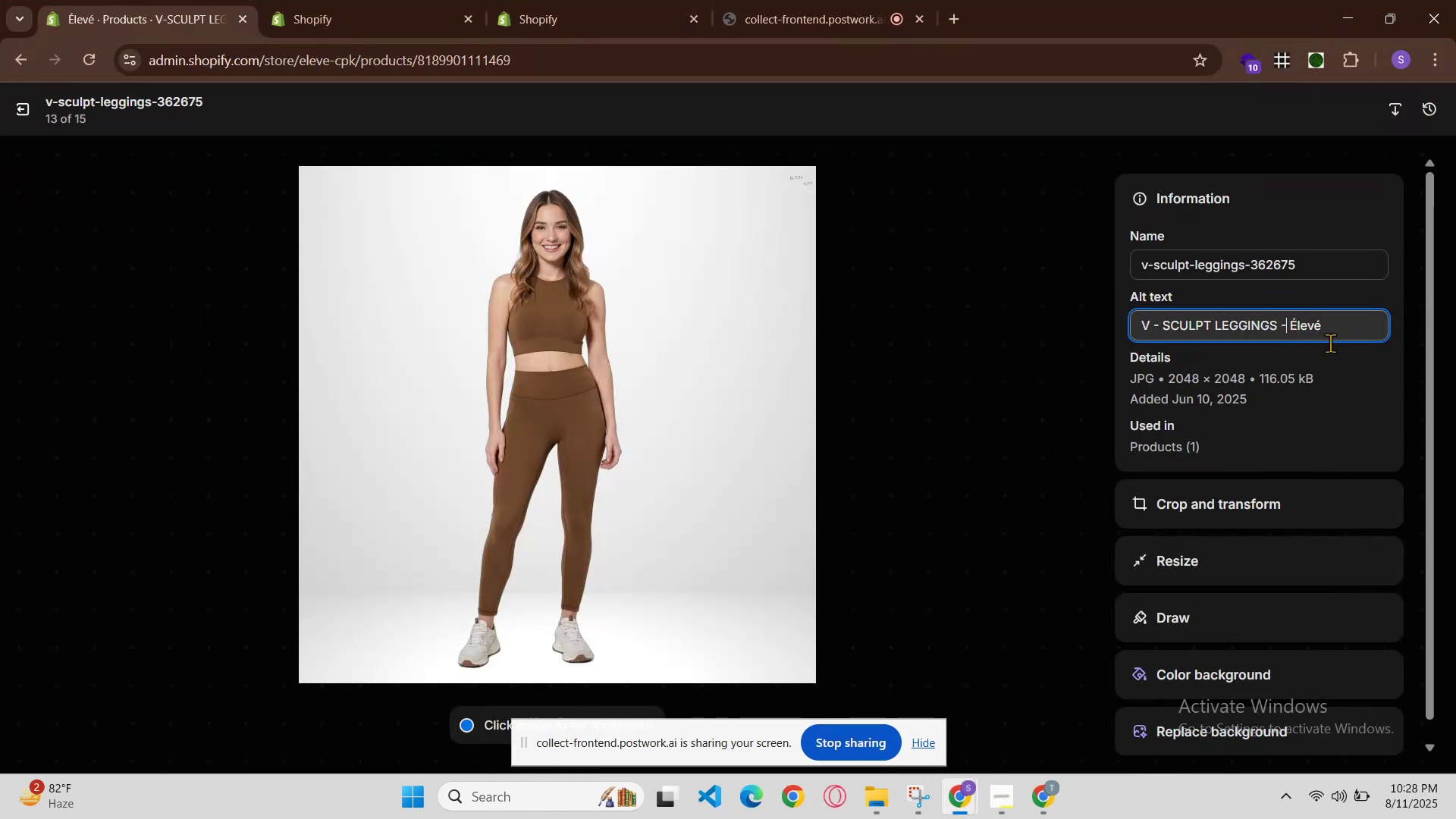 
key(Space)
 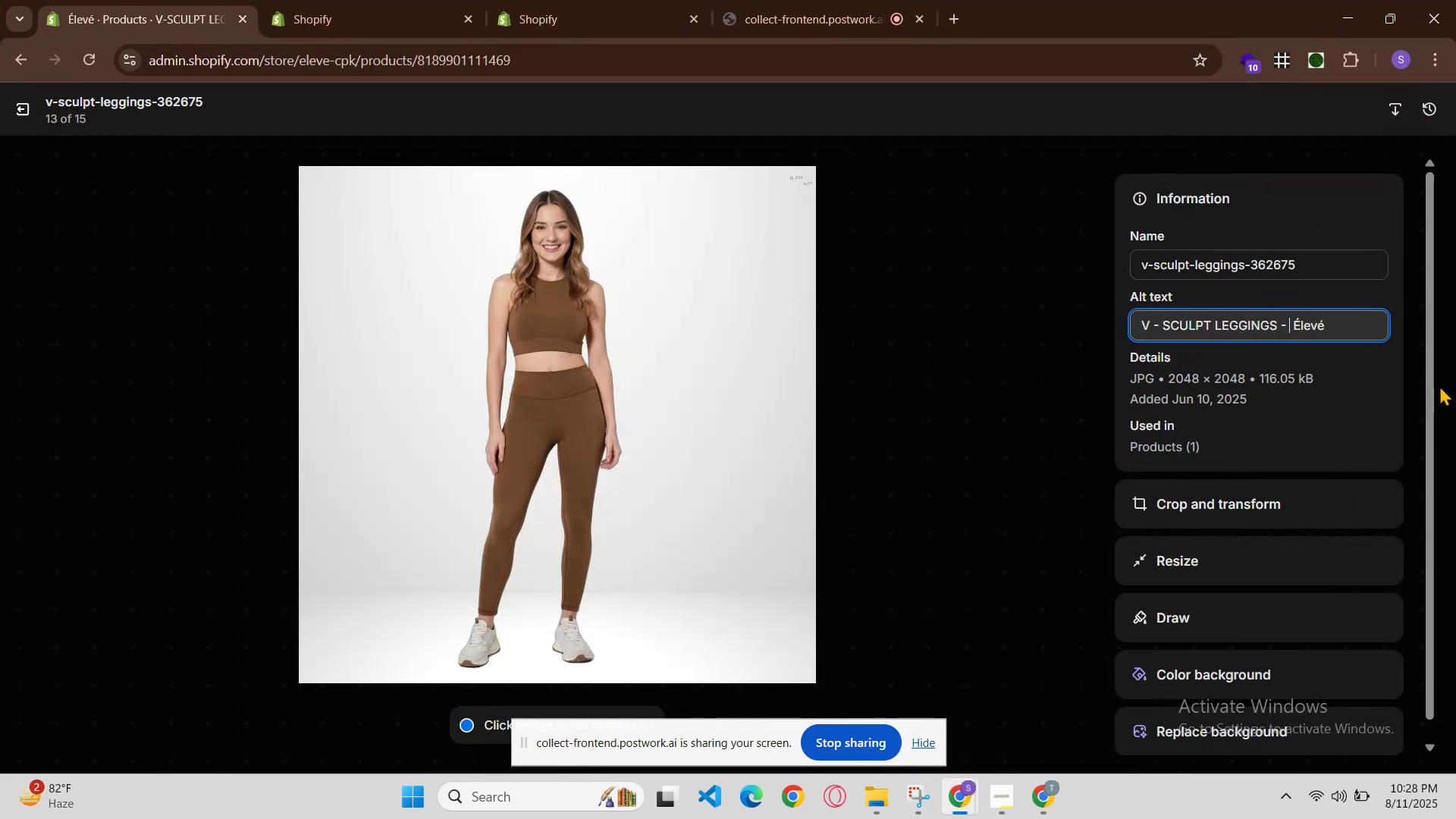 
key(Control+V)
 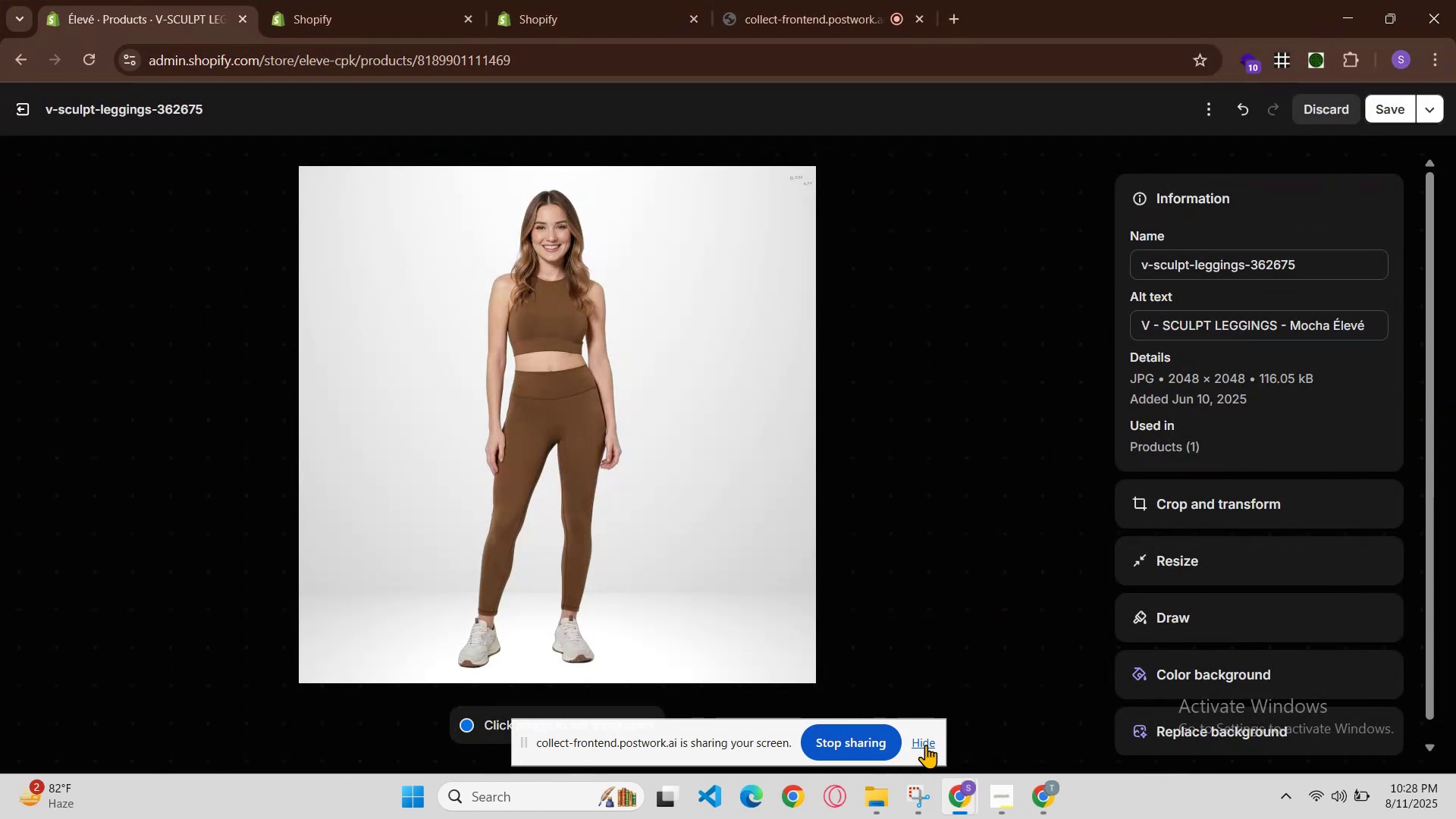 
left_click([1392, 105])
 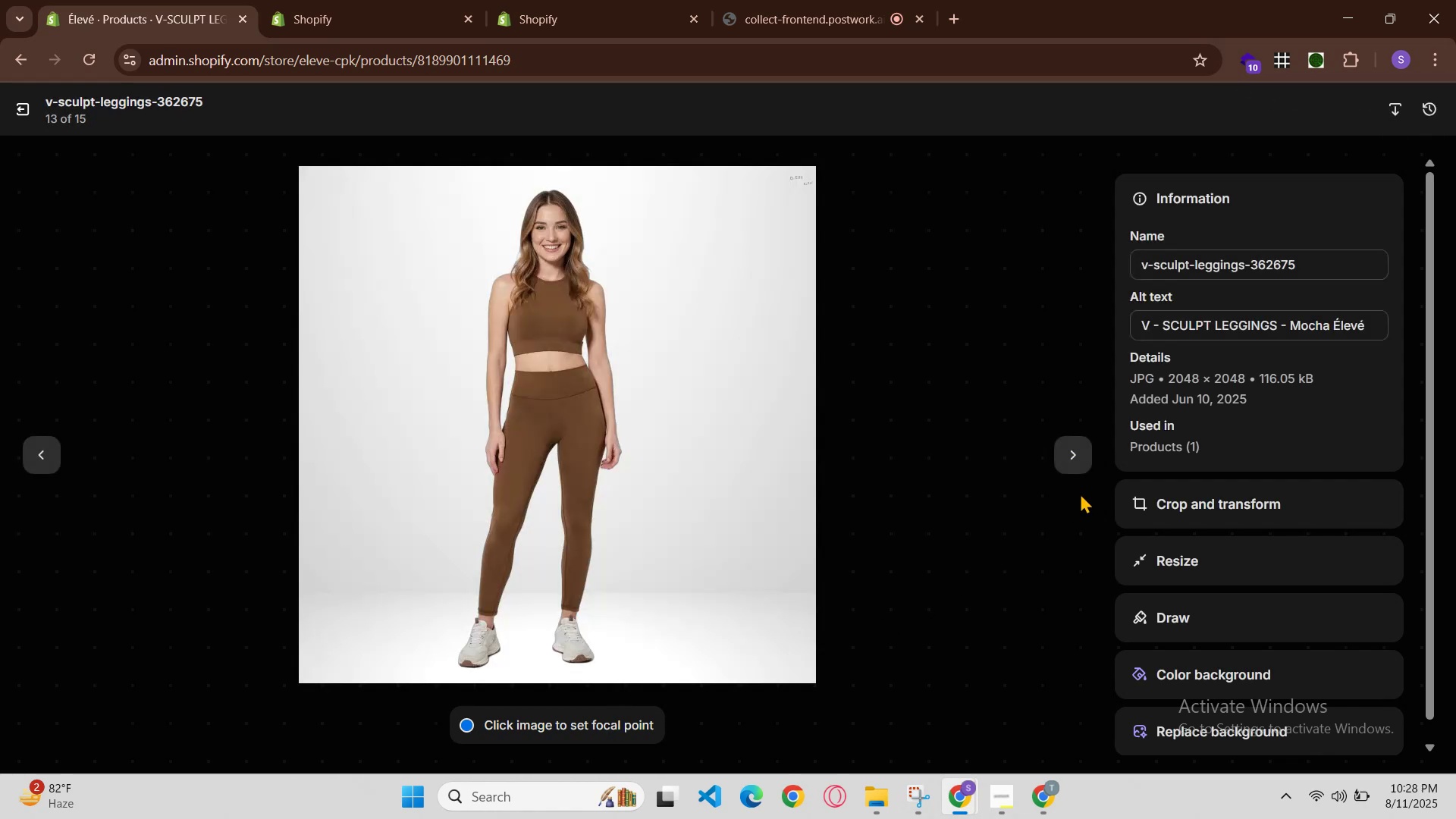 
left_click([1078, 456])
 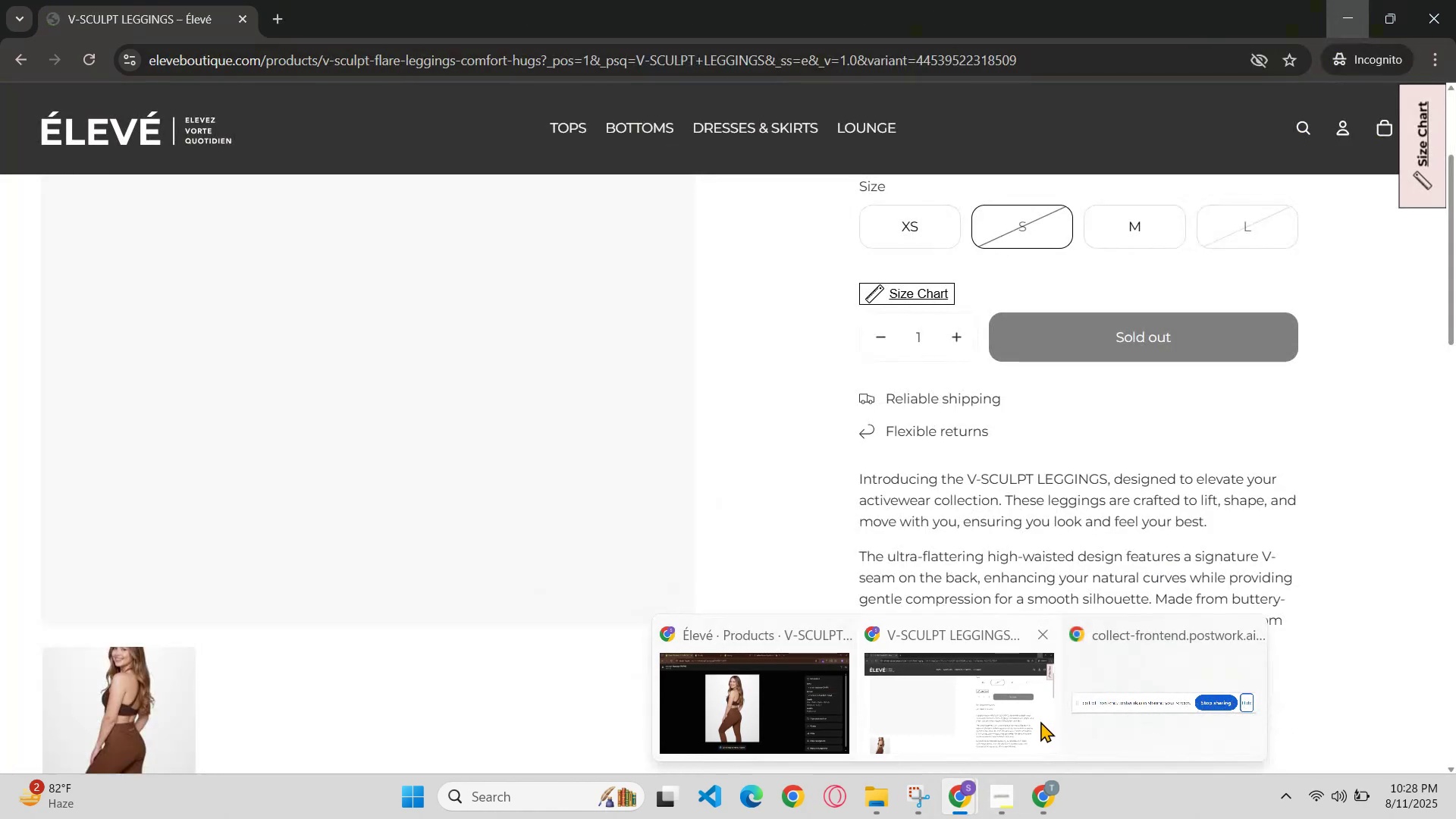 
left_click([831, 713])
 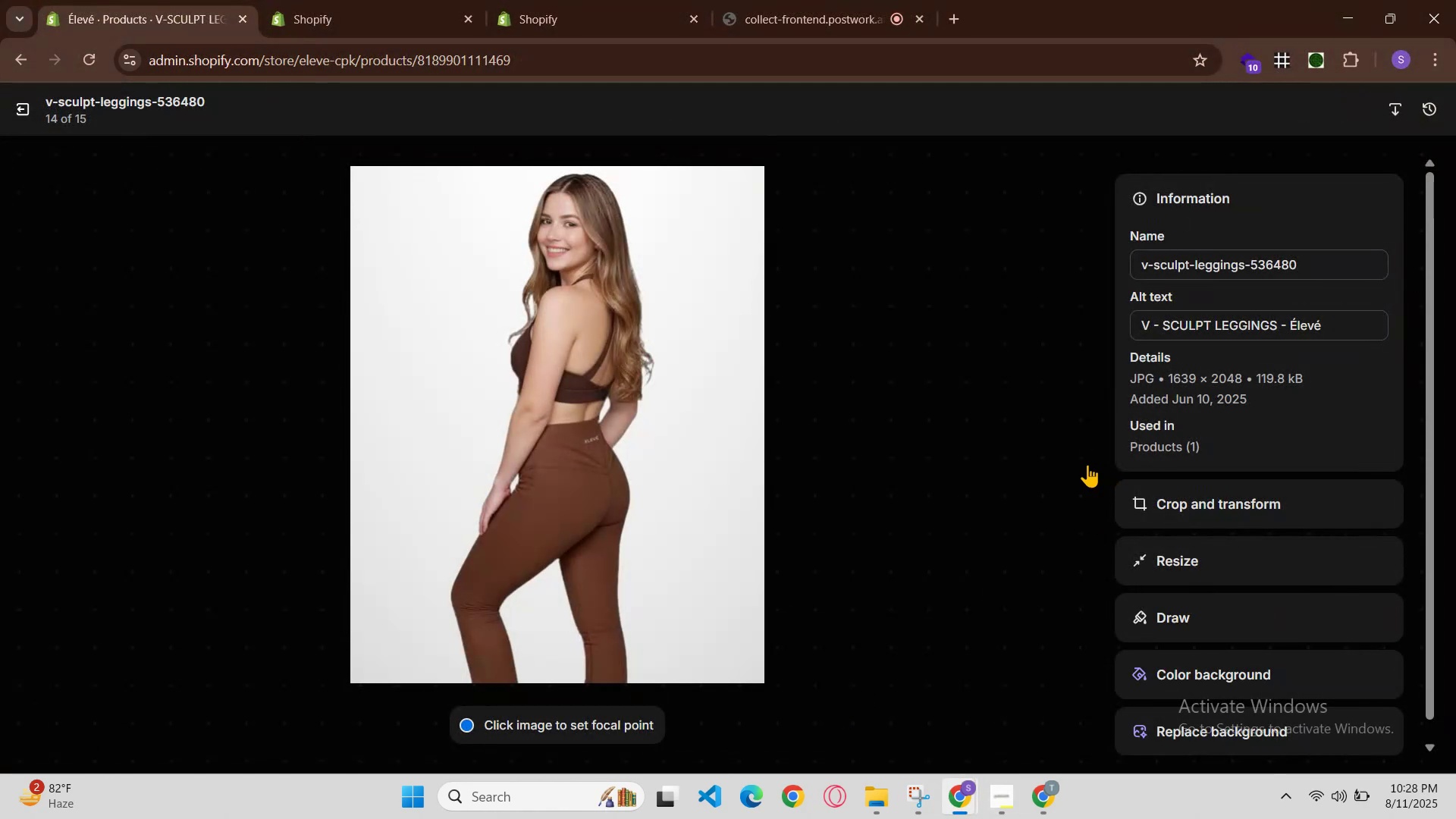 
left_click([1072, 457])
 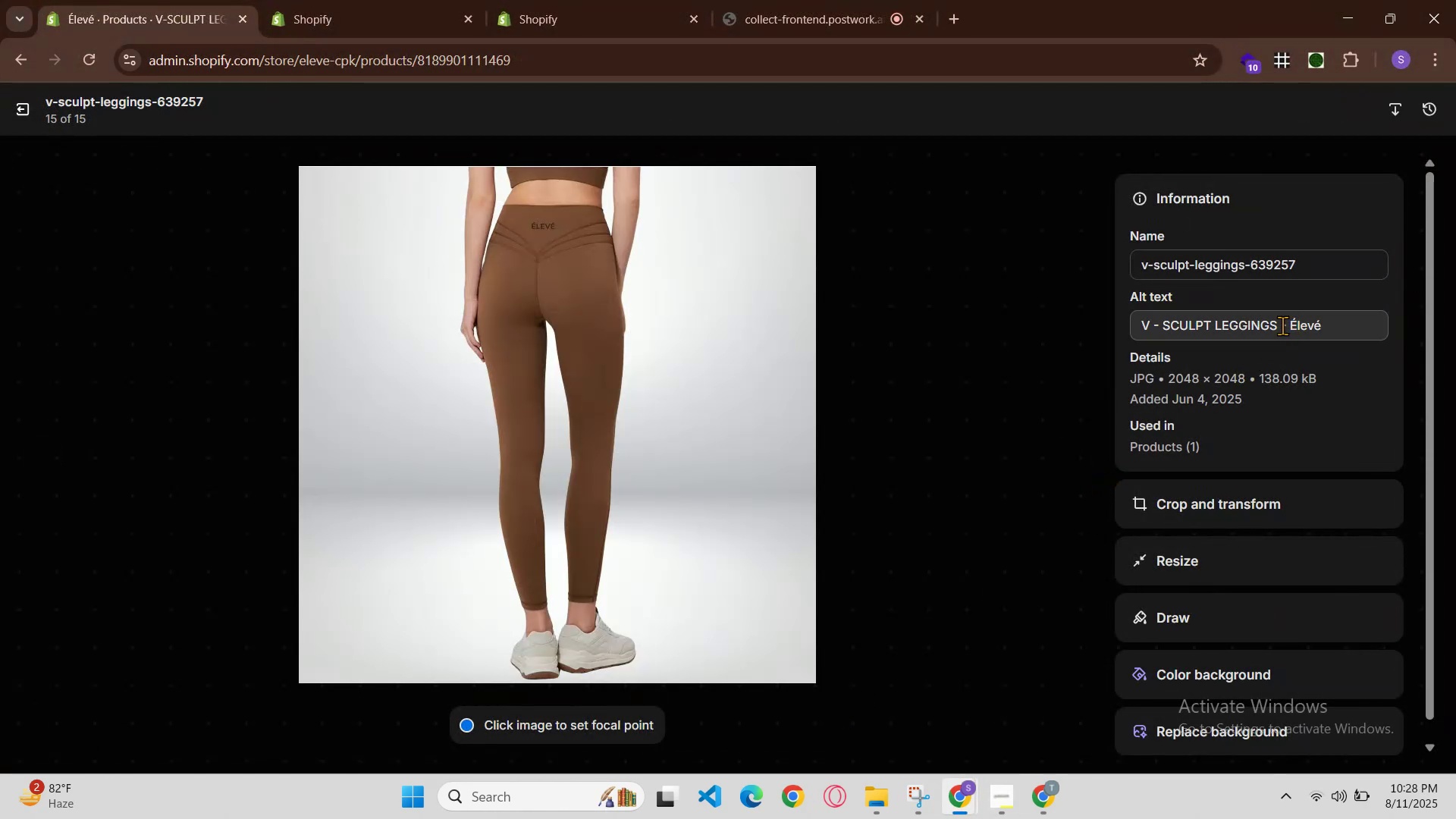 
left_click([1288, 331])
 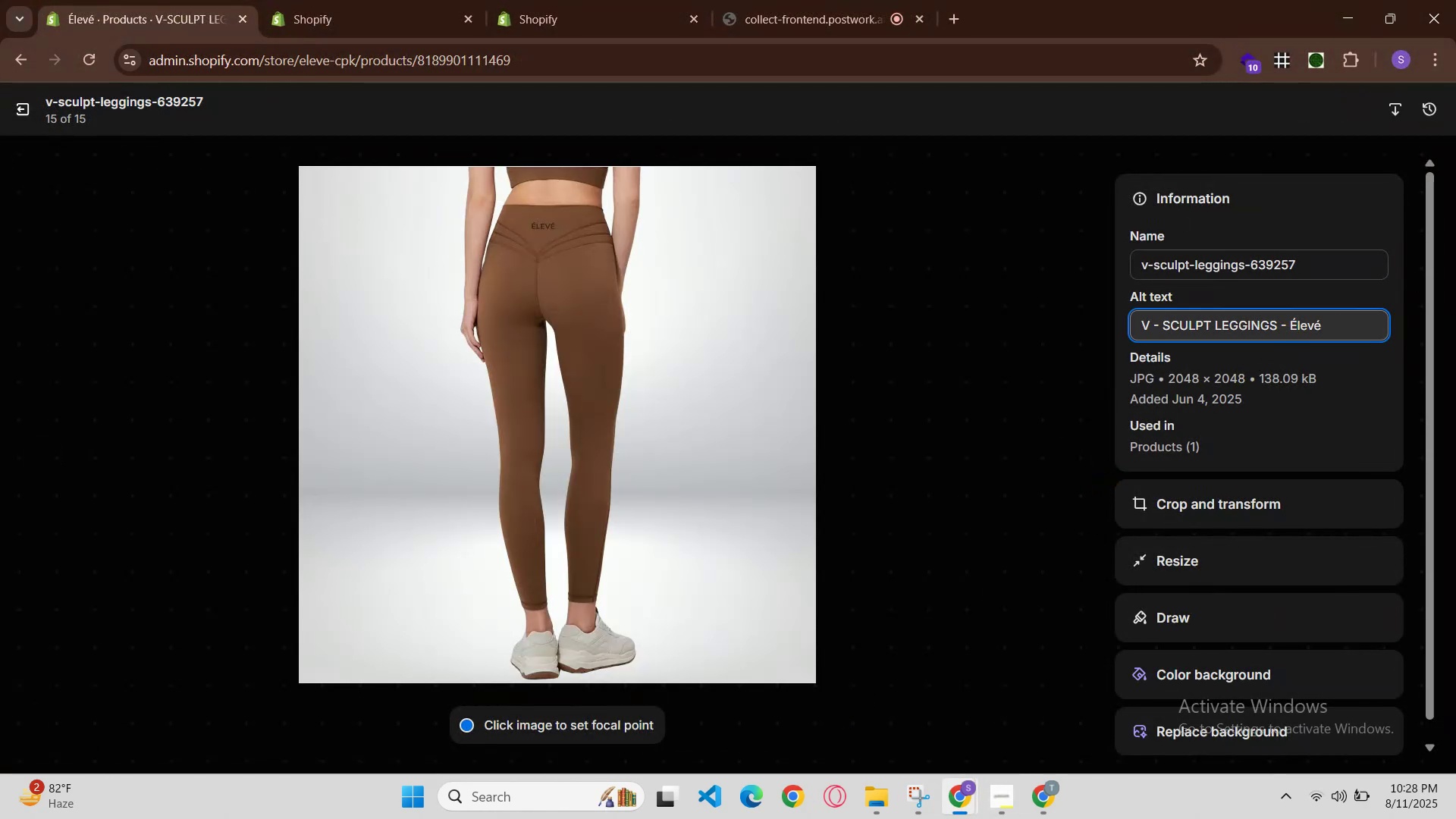 
key(ArrowLeft)
 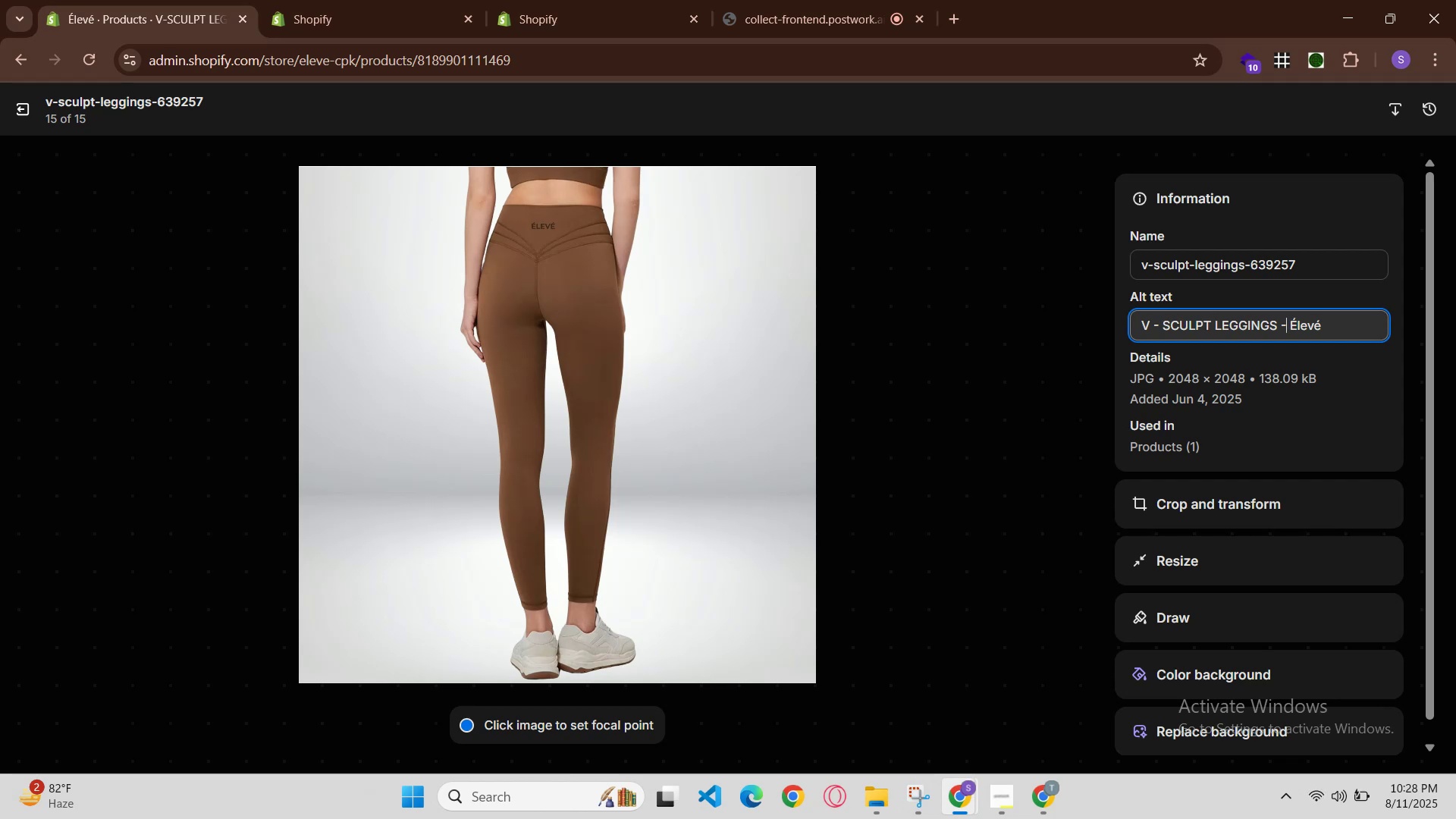 
key(Space)
 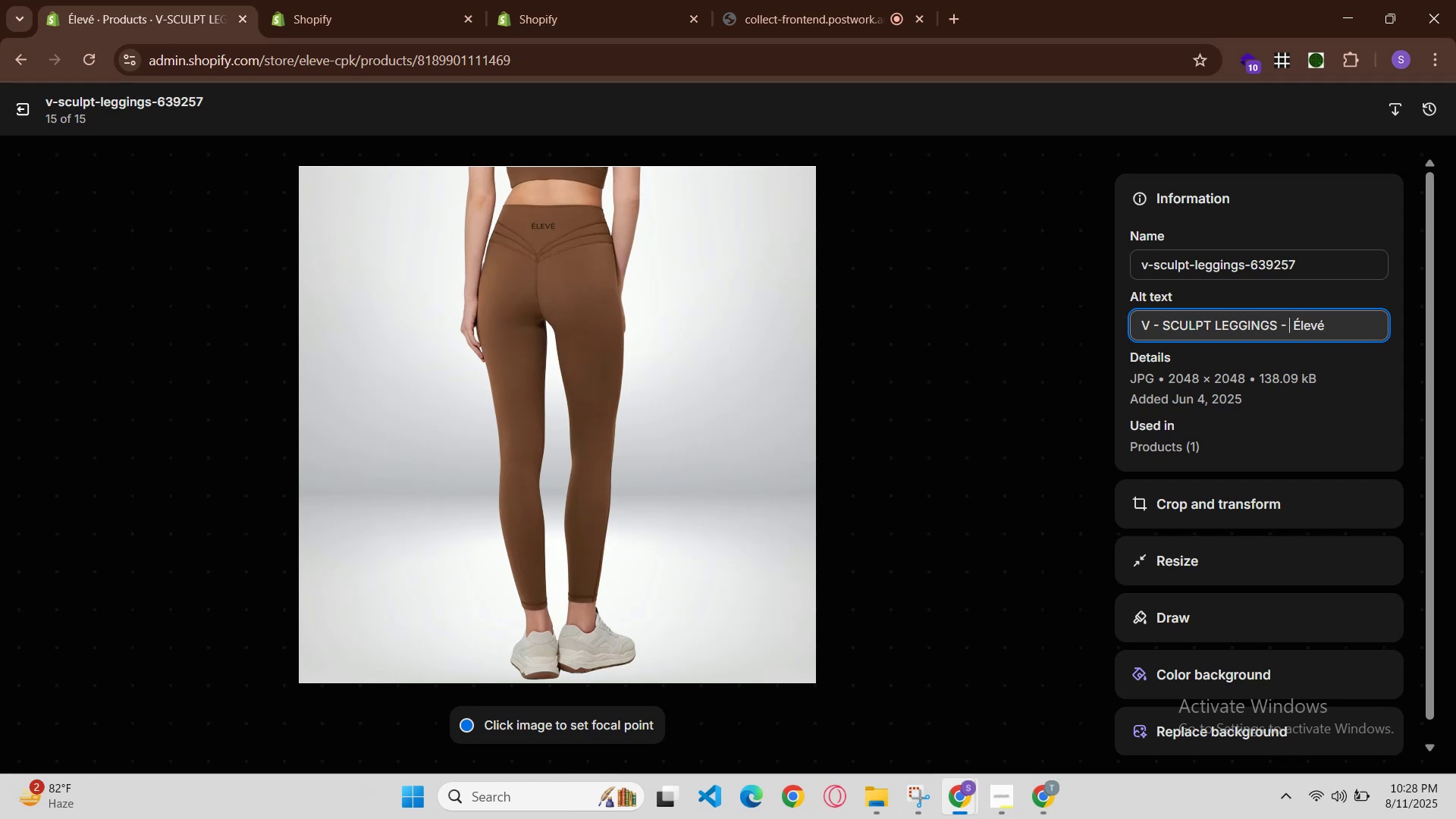 
key(Control+V)
 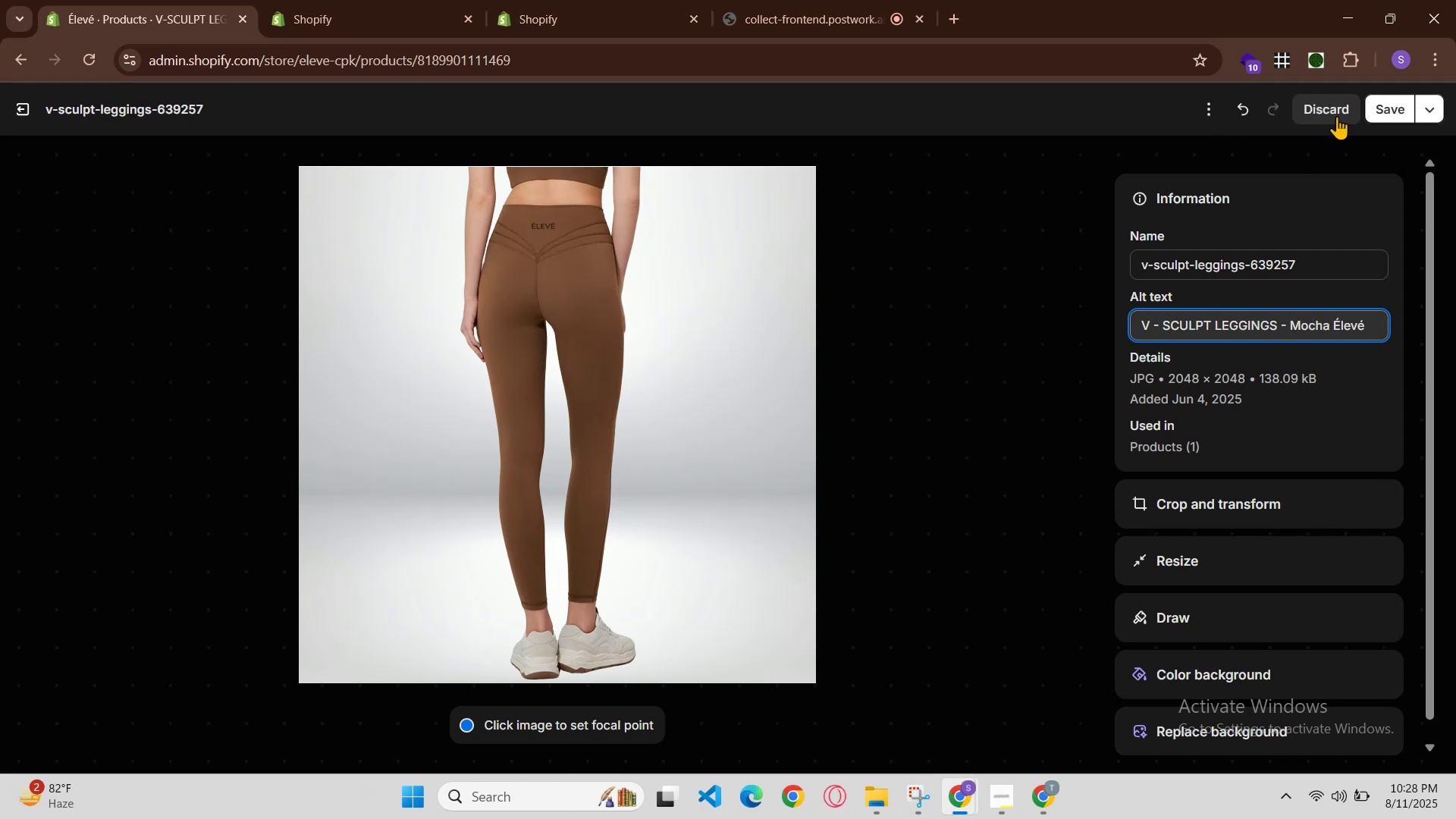 
left_click([1385, 105])
 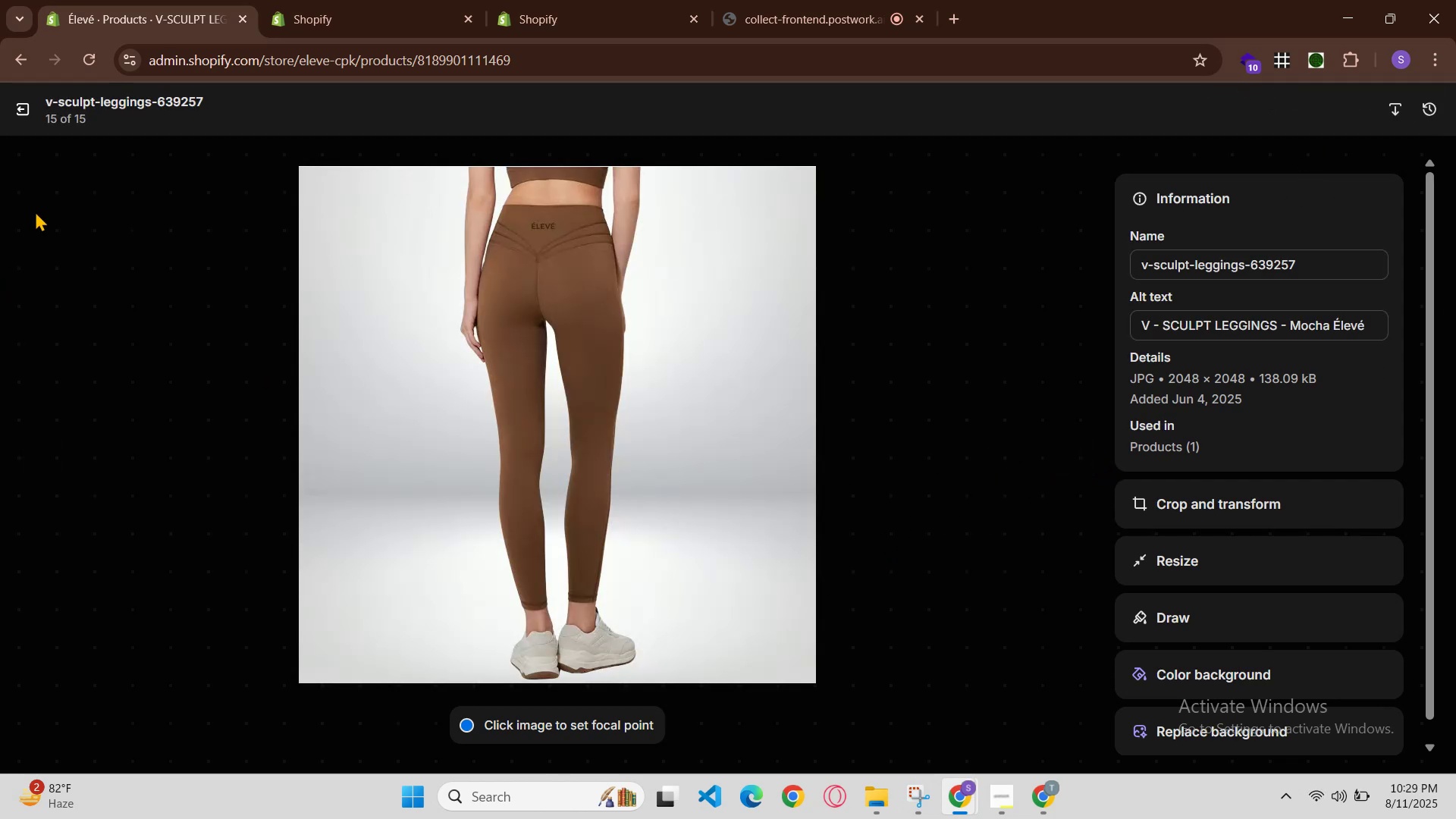 
double_click([27, 471])
 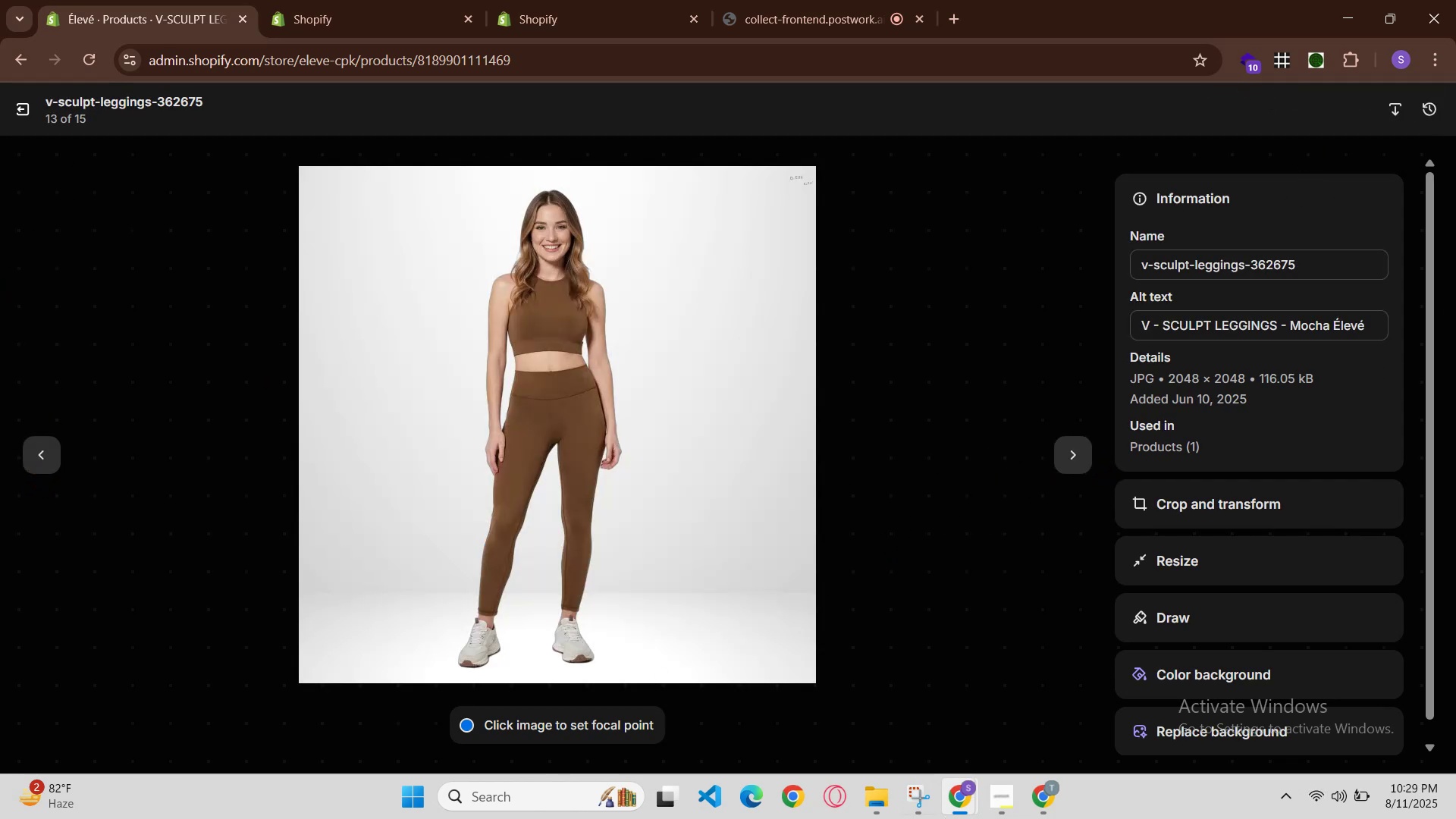 
left_click([952, 797])
 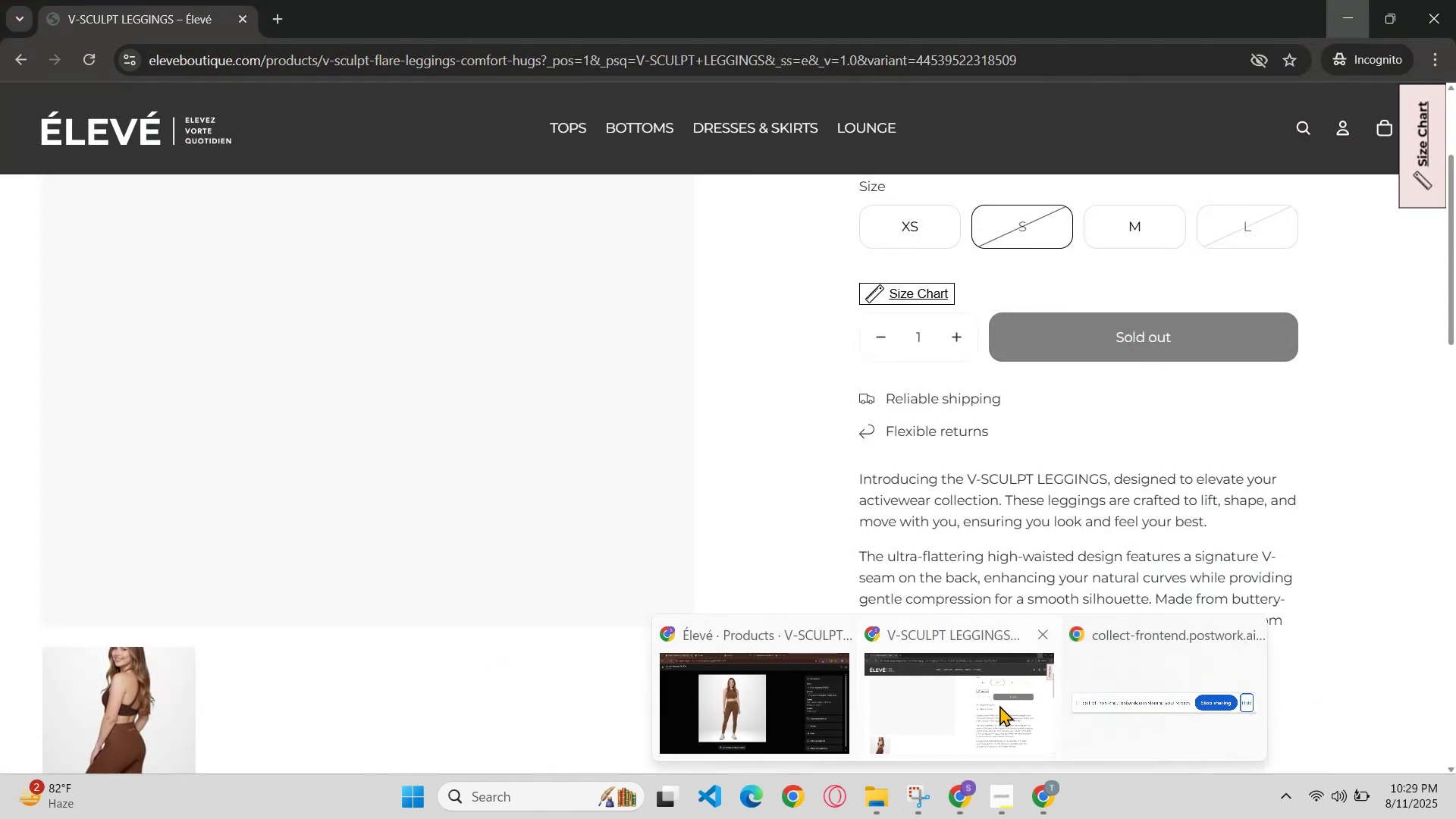 
double_click([993, 705])
 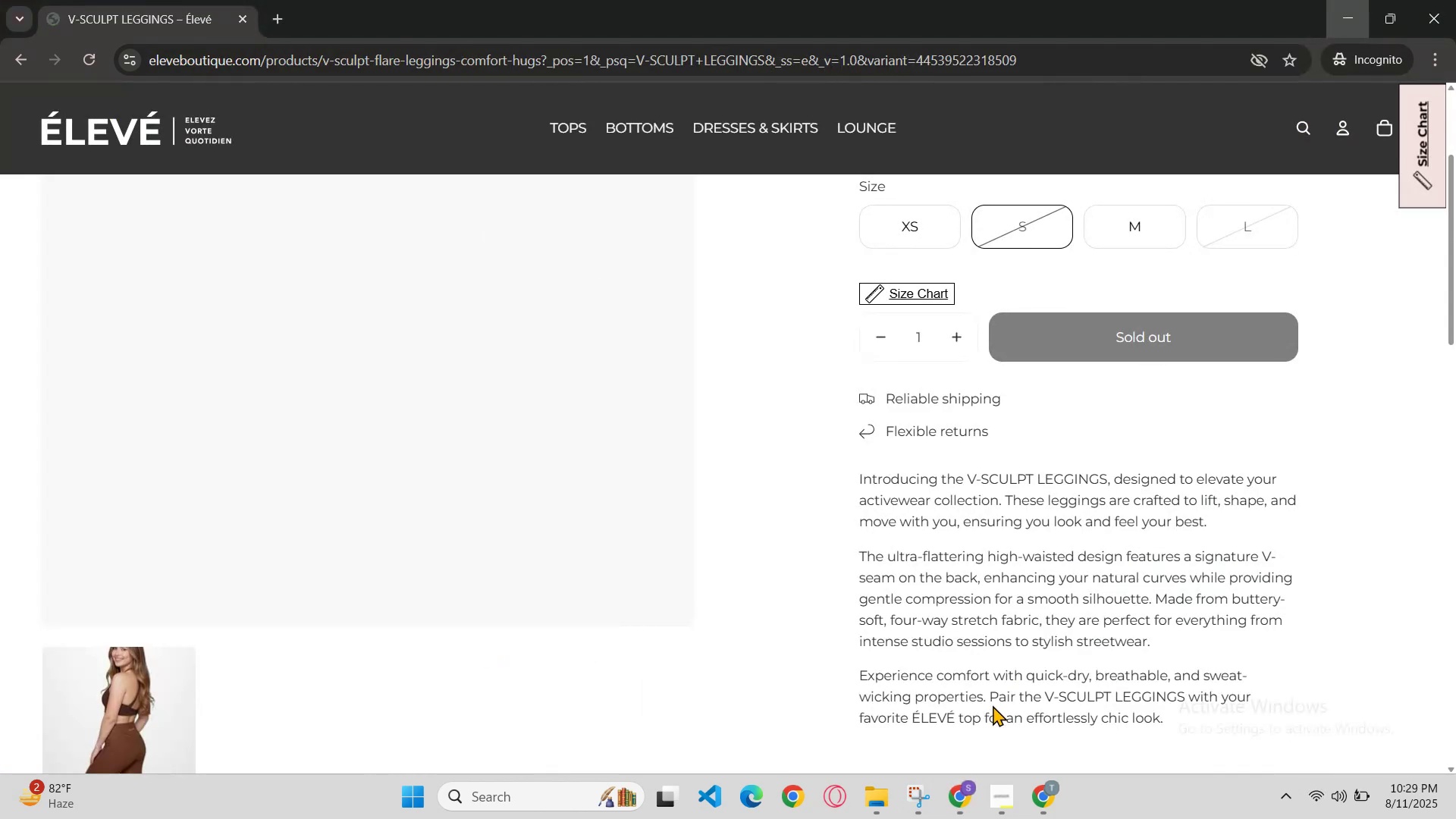 
key(Control+R)
 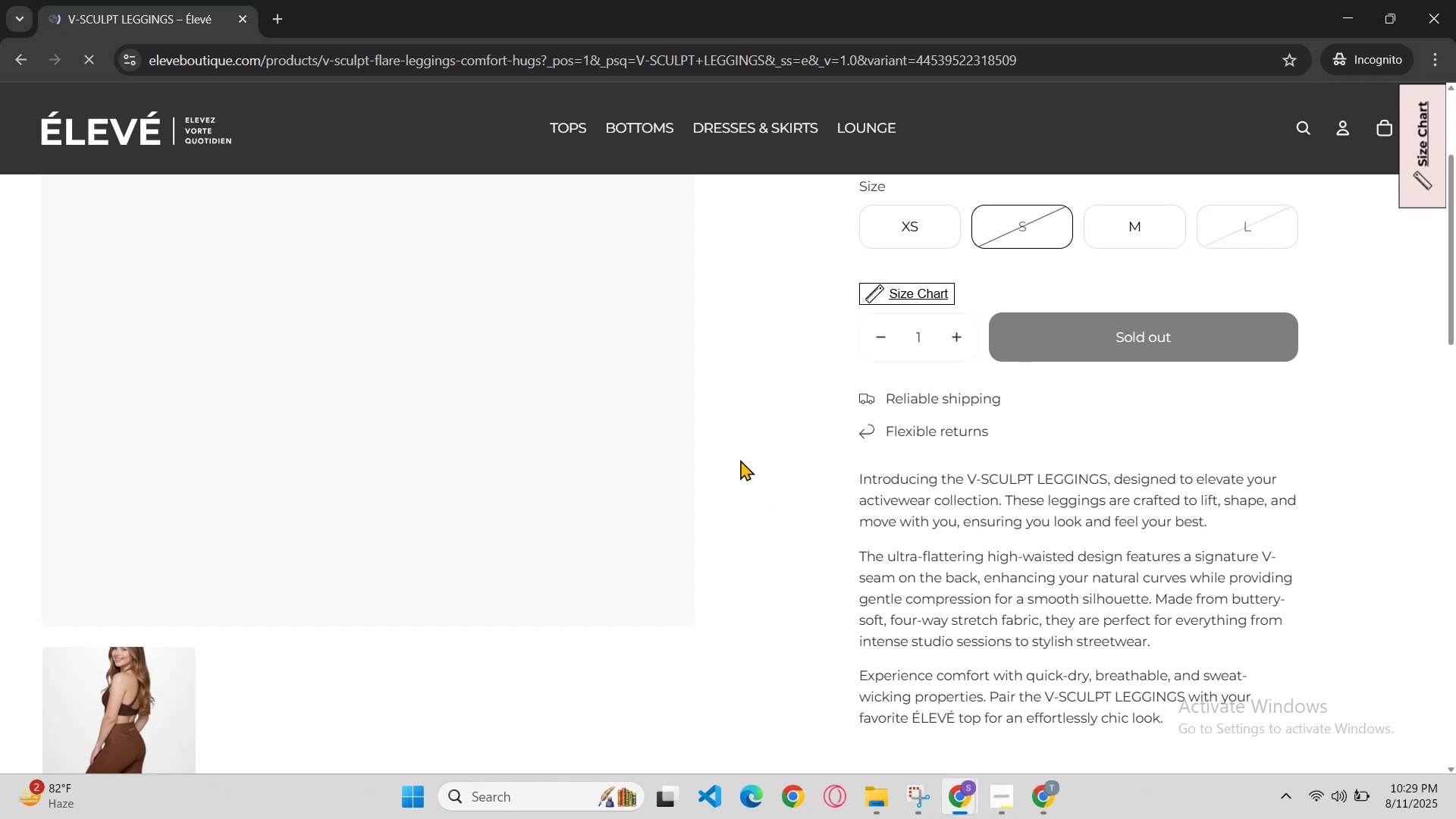 
scroll: coordinate [766, 435], scroll_direction: up, amount: 1.0
 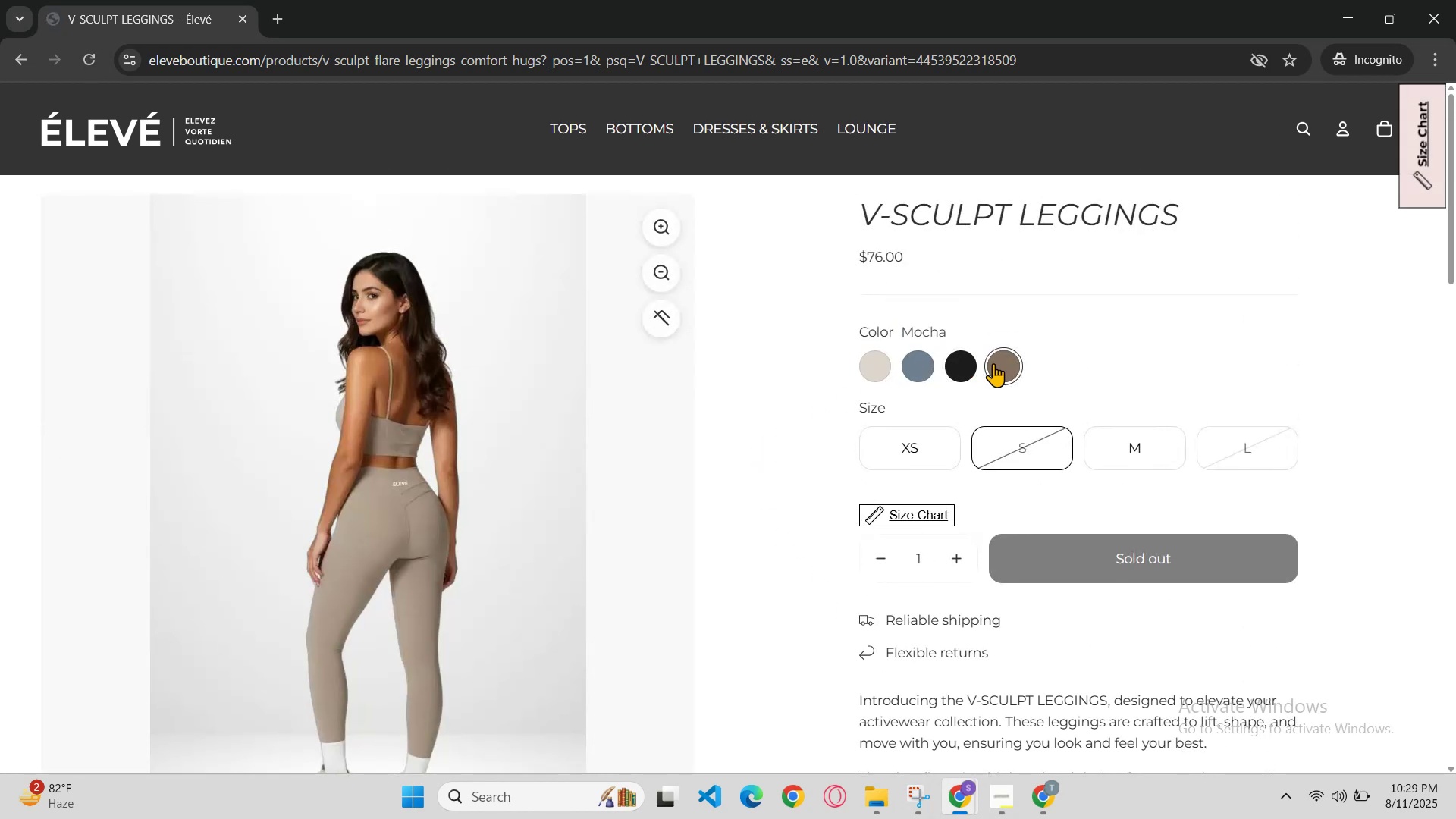 
double_click([956, 363])
 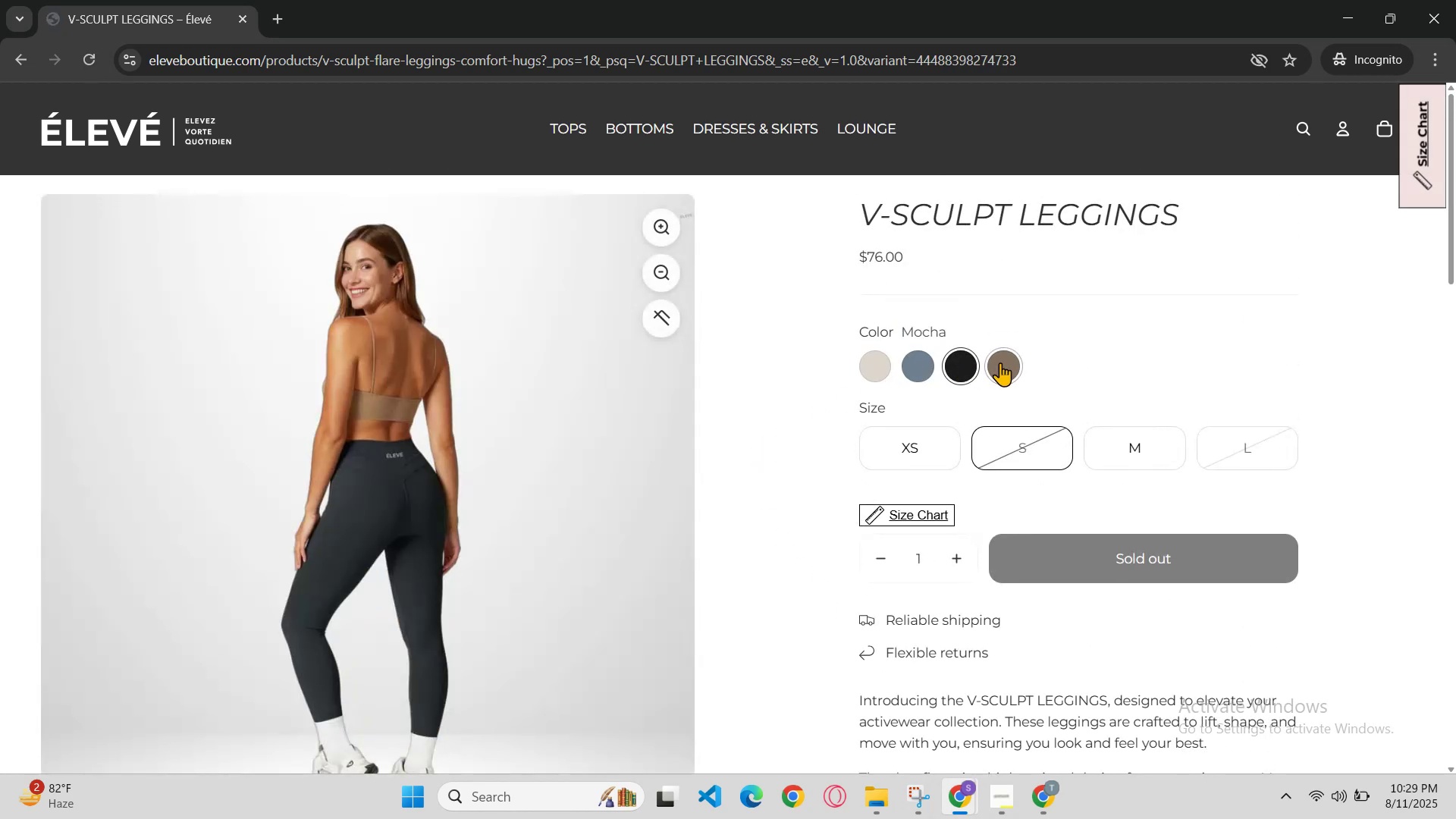 
left_click([1000, 362])
 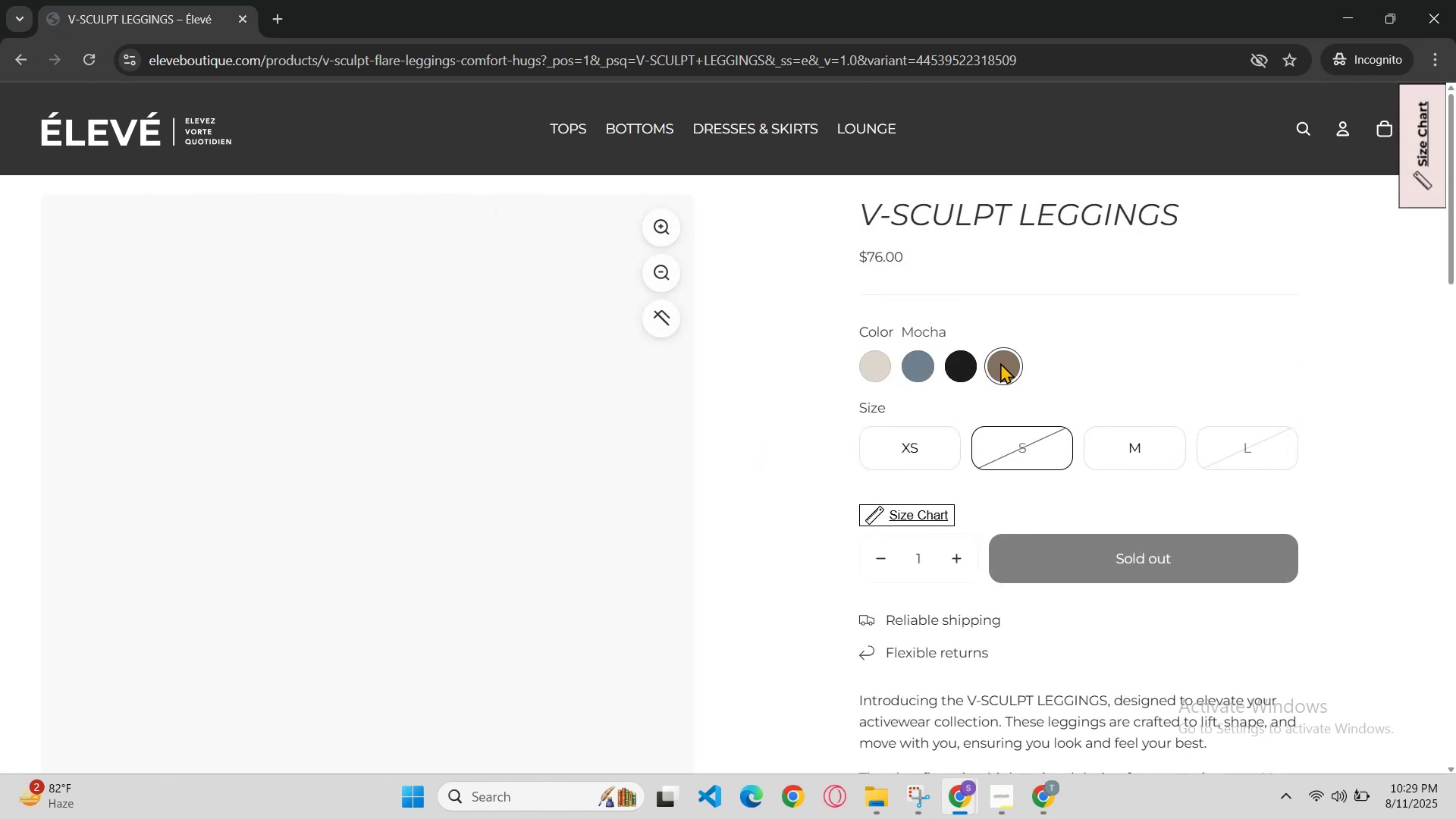 
scroll: coordinate [969, 388], scroll_direction: down, amount: 2.0
 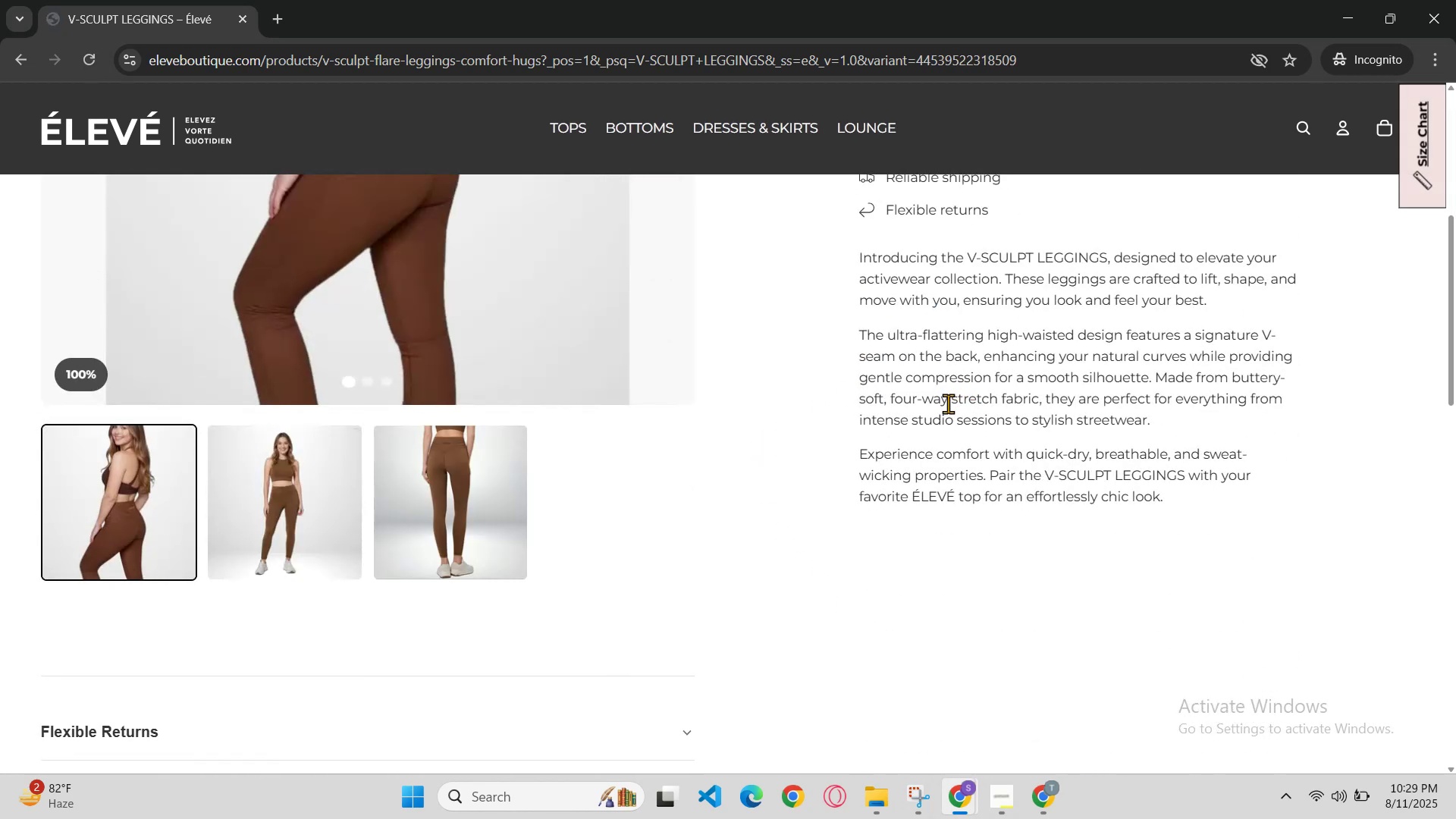 
scroll: coordinate [947, 405], scroll_direction: up, amount: 1.0
 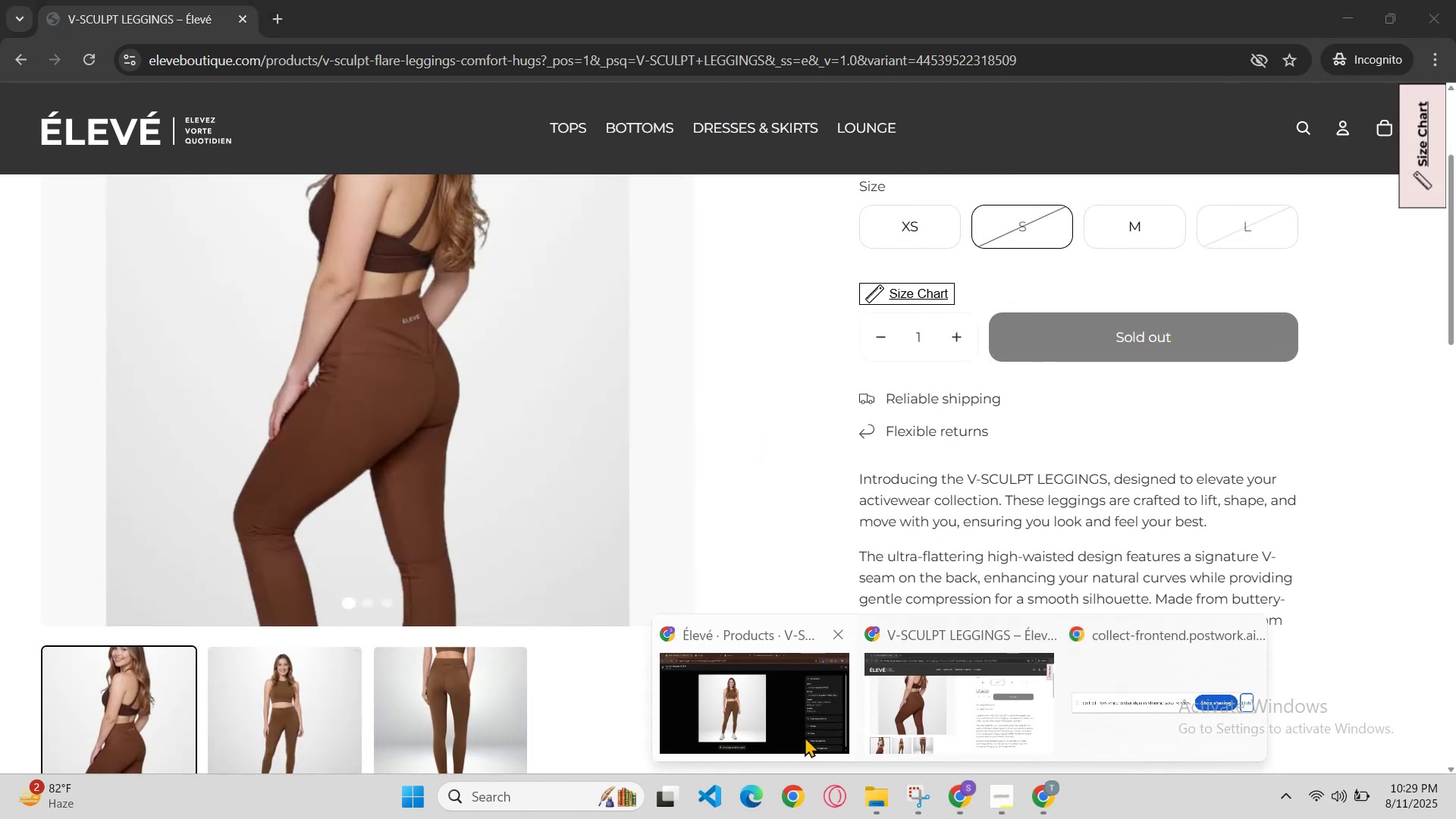 
left_click([803, 736])
 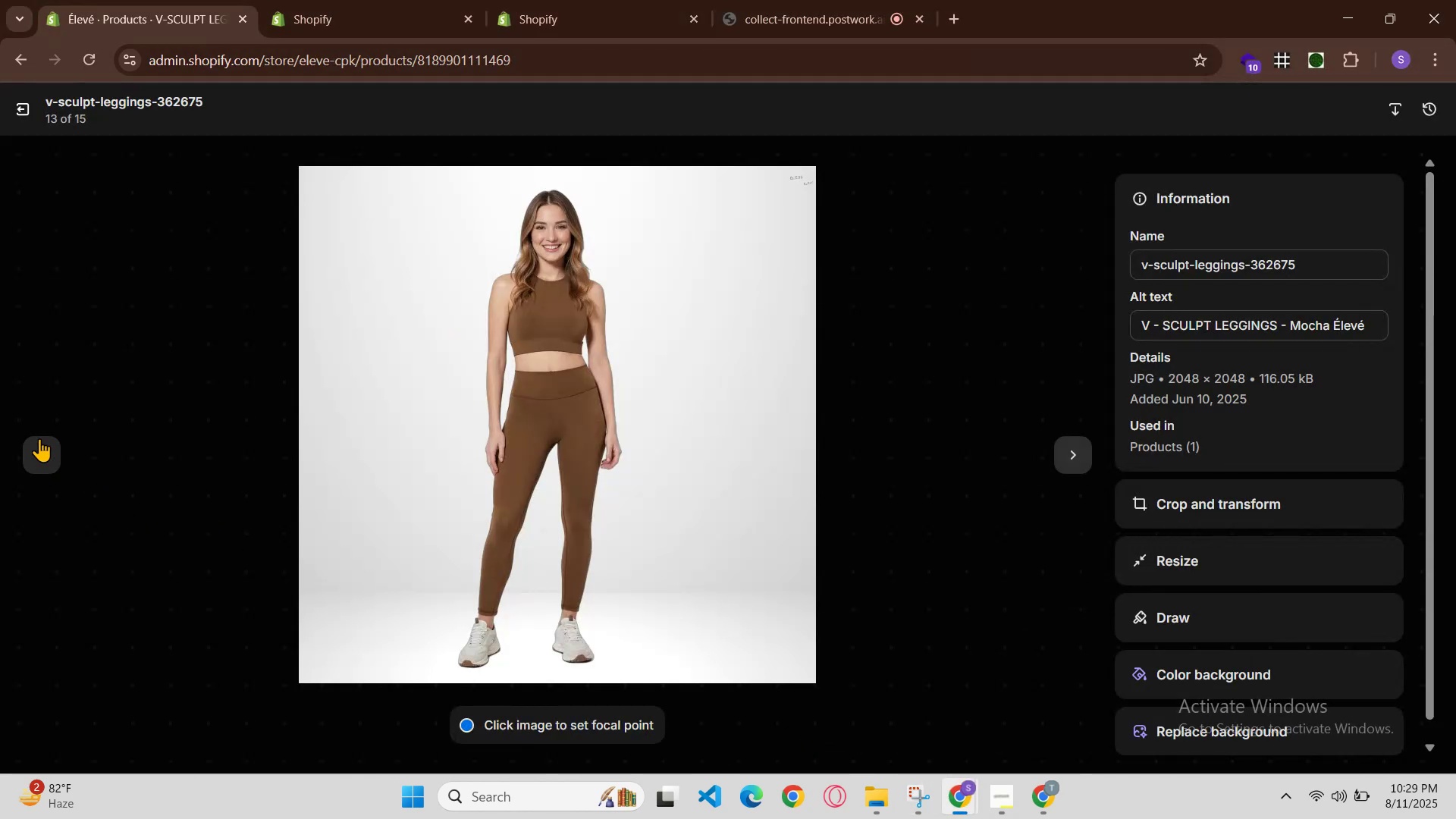 
left_click([37, 433])
 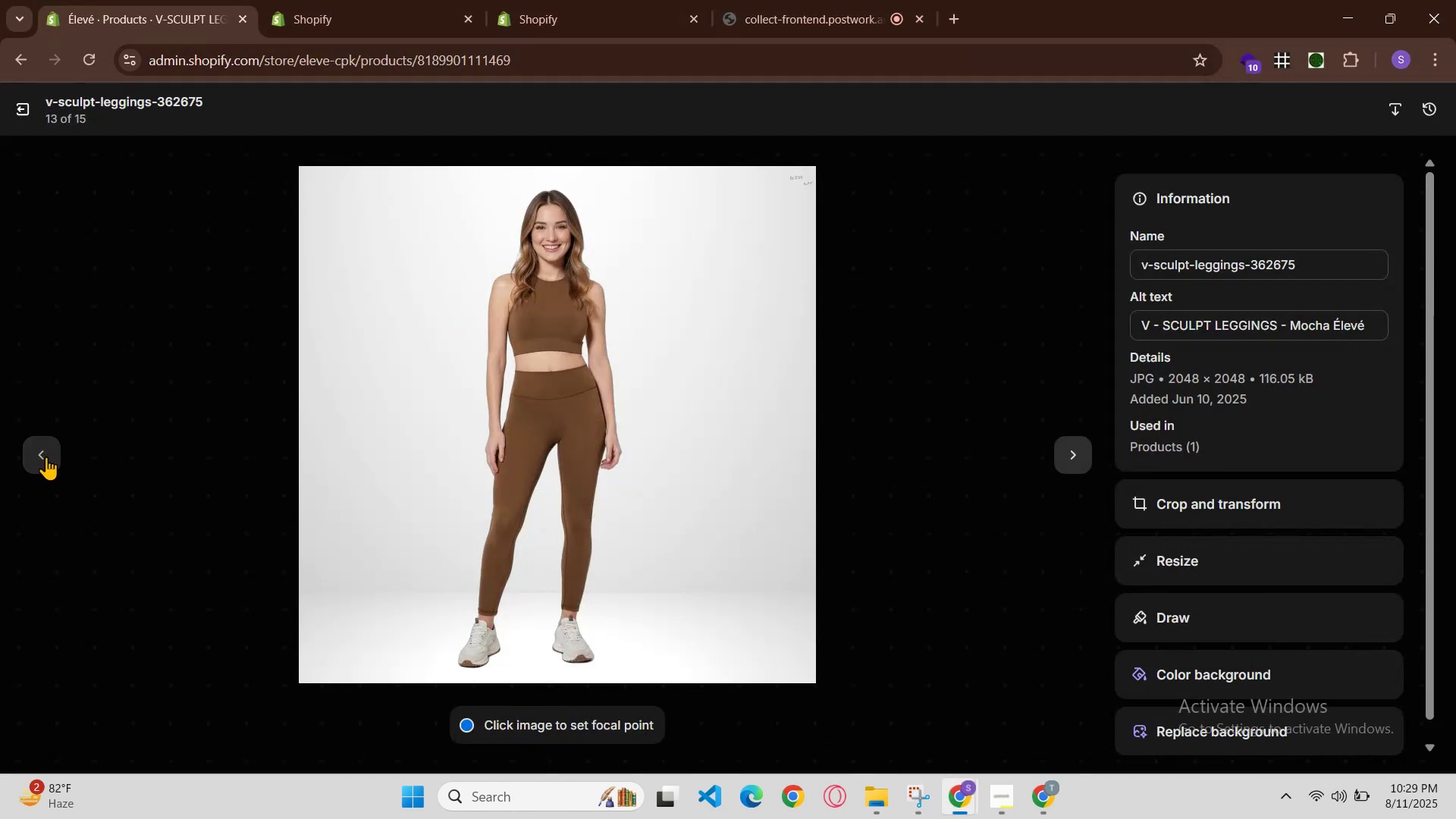 
left_click([46, 459])
 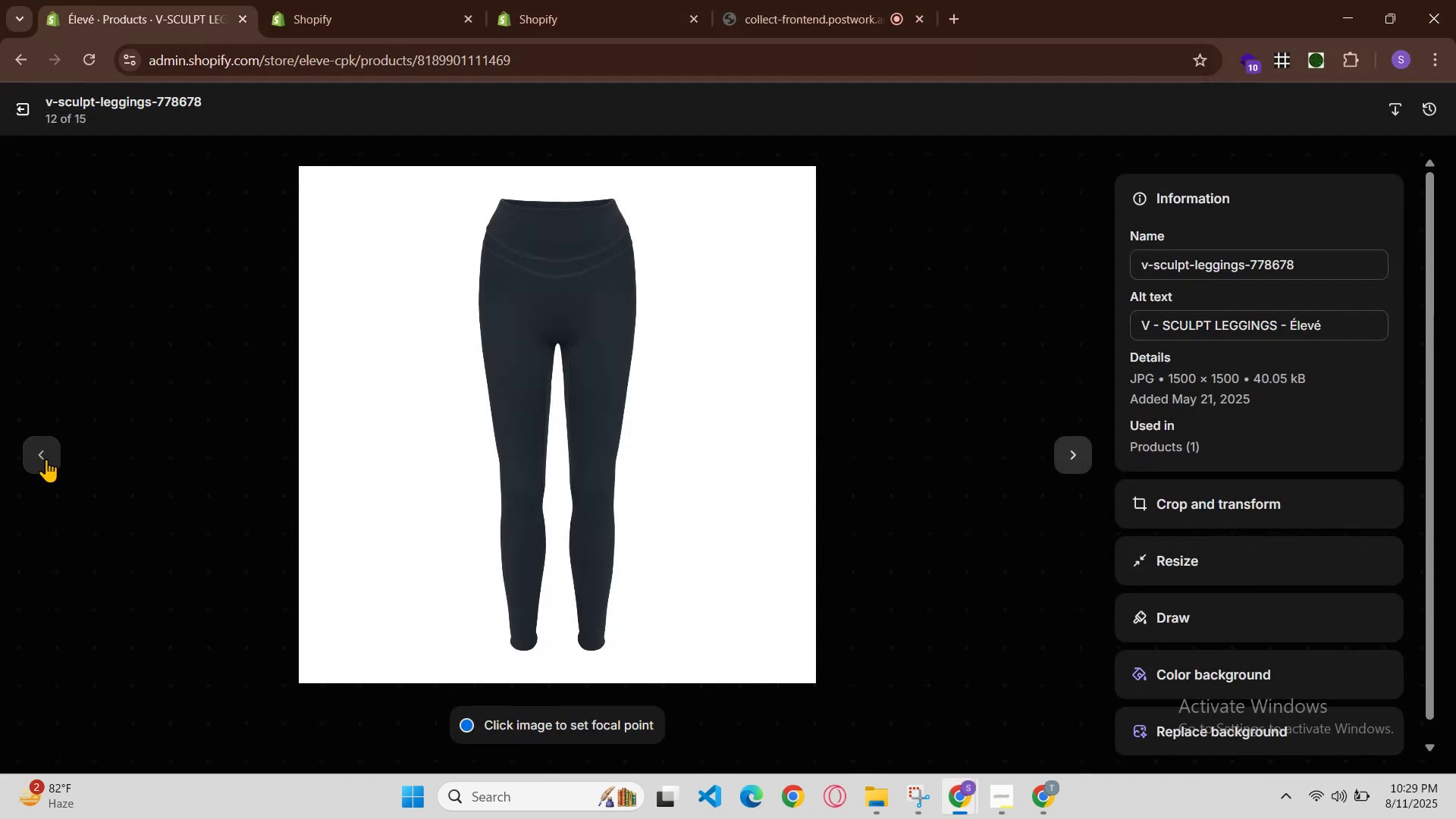 
double_click([48, 460])
 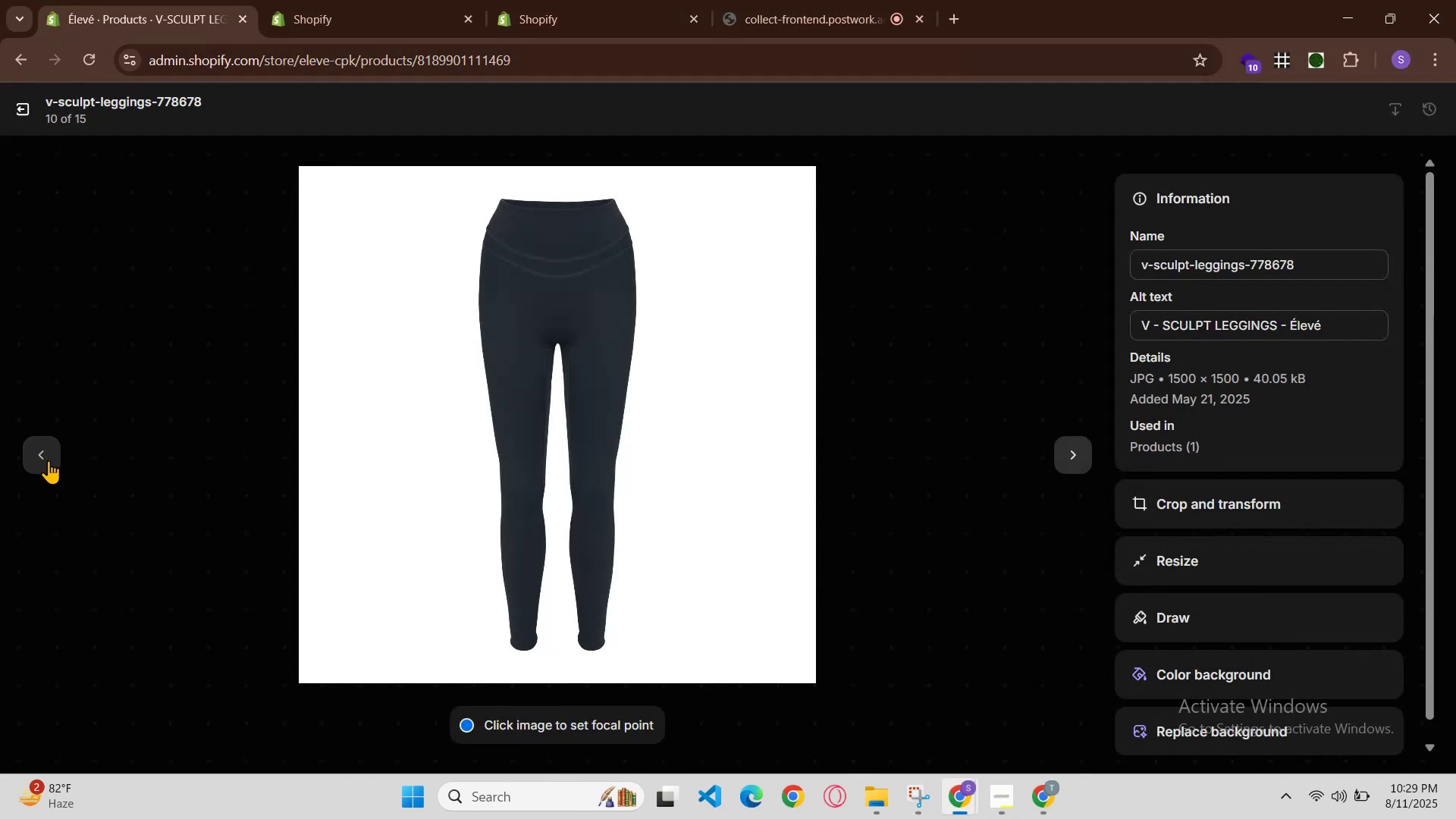 
triple_click([49, 460])
 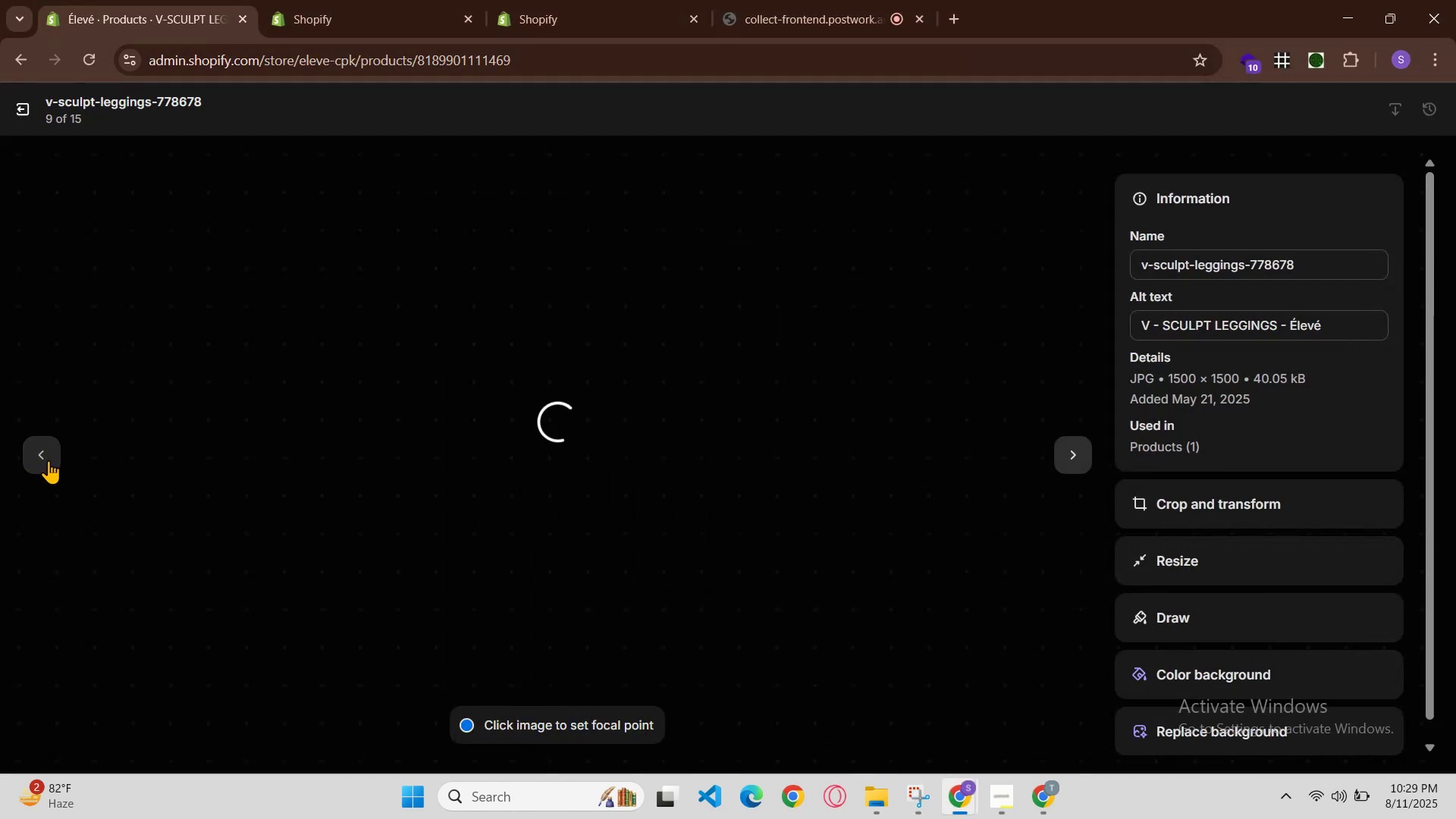 
triple_click([49, 460])
 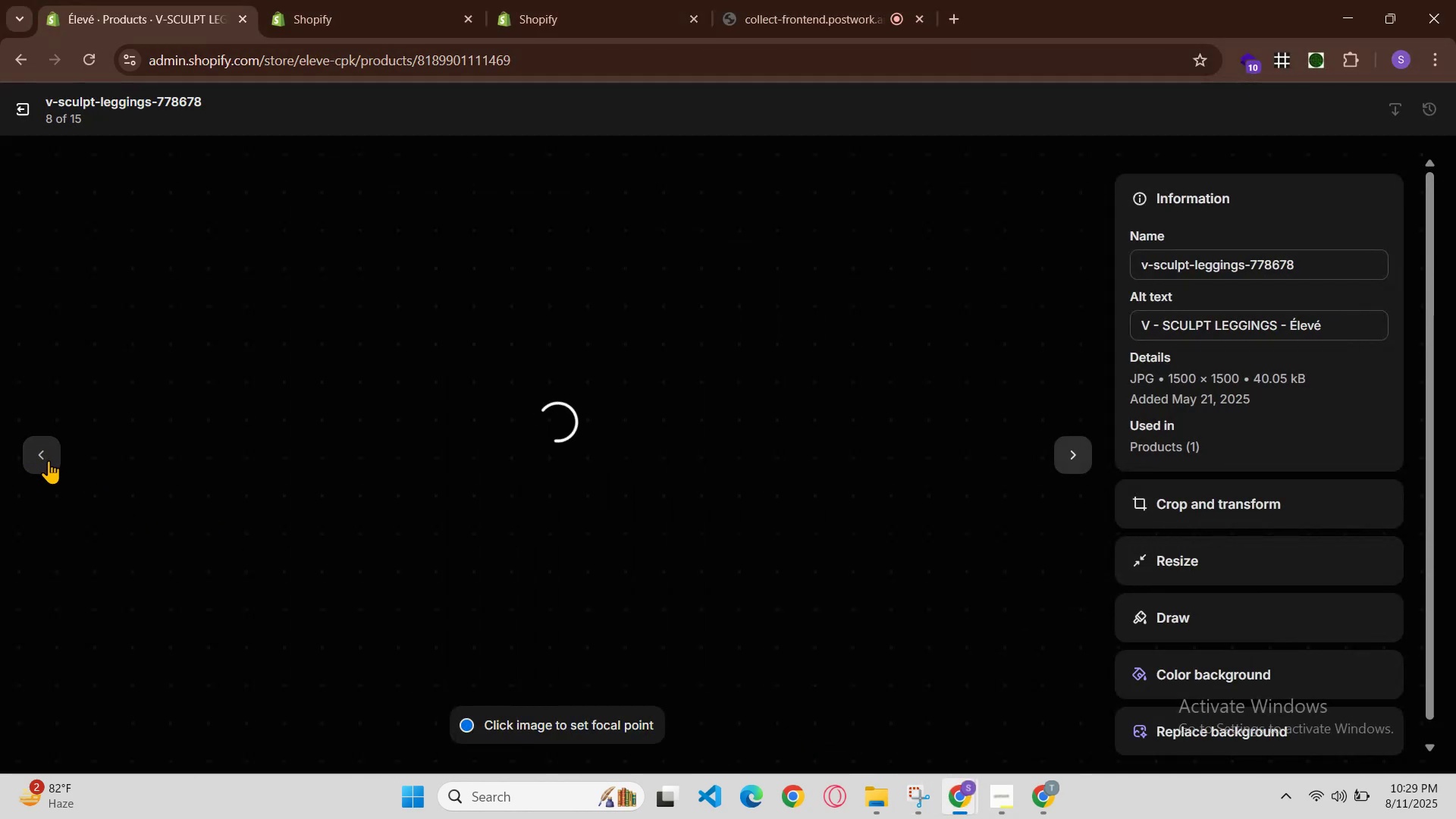 
triple_click([49, 460])
 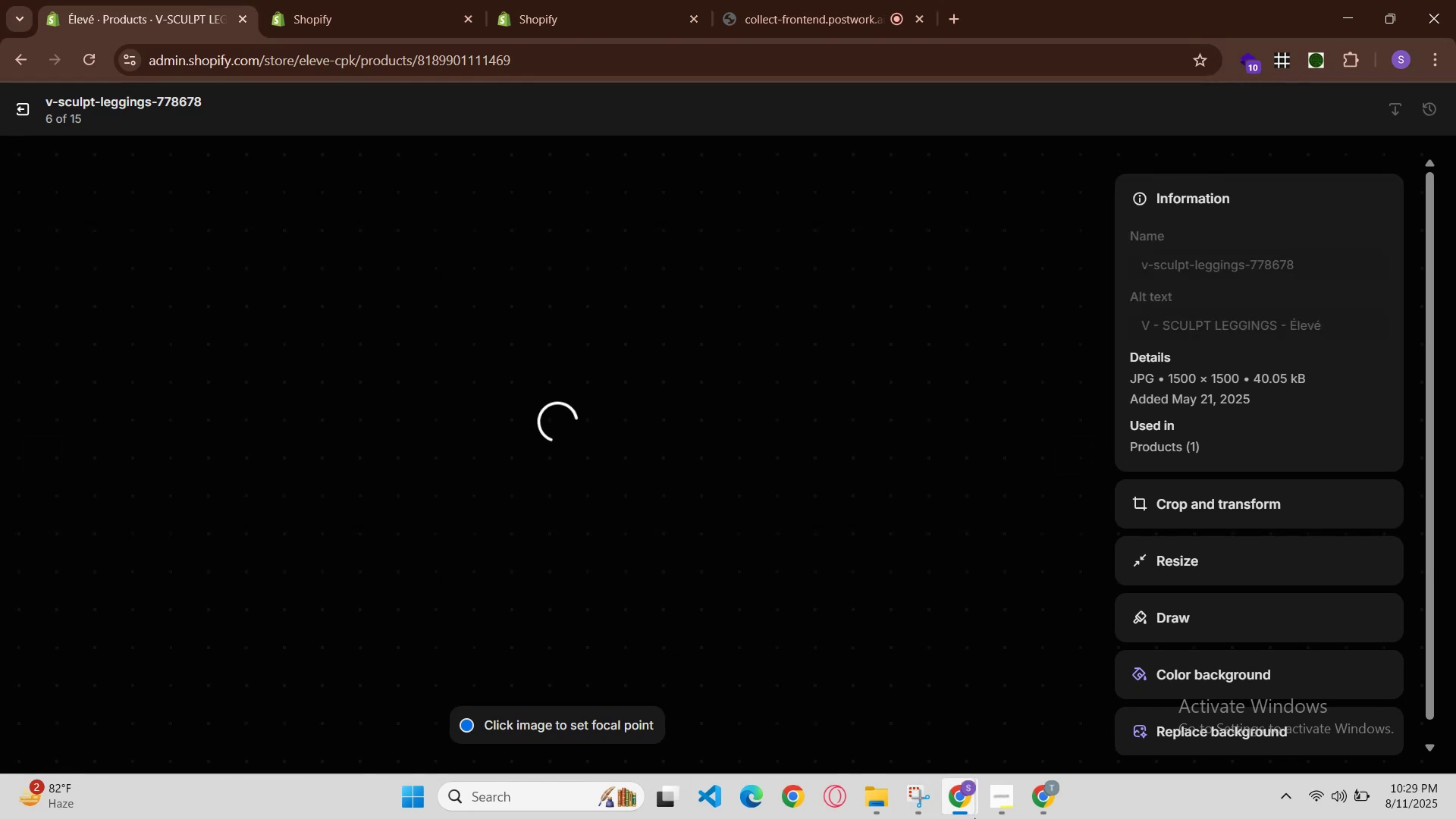 
left_click([960, 808])
 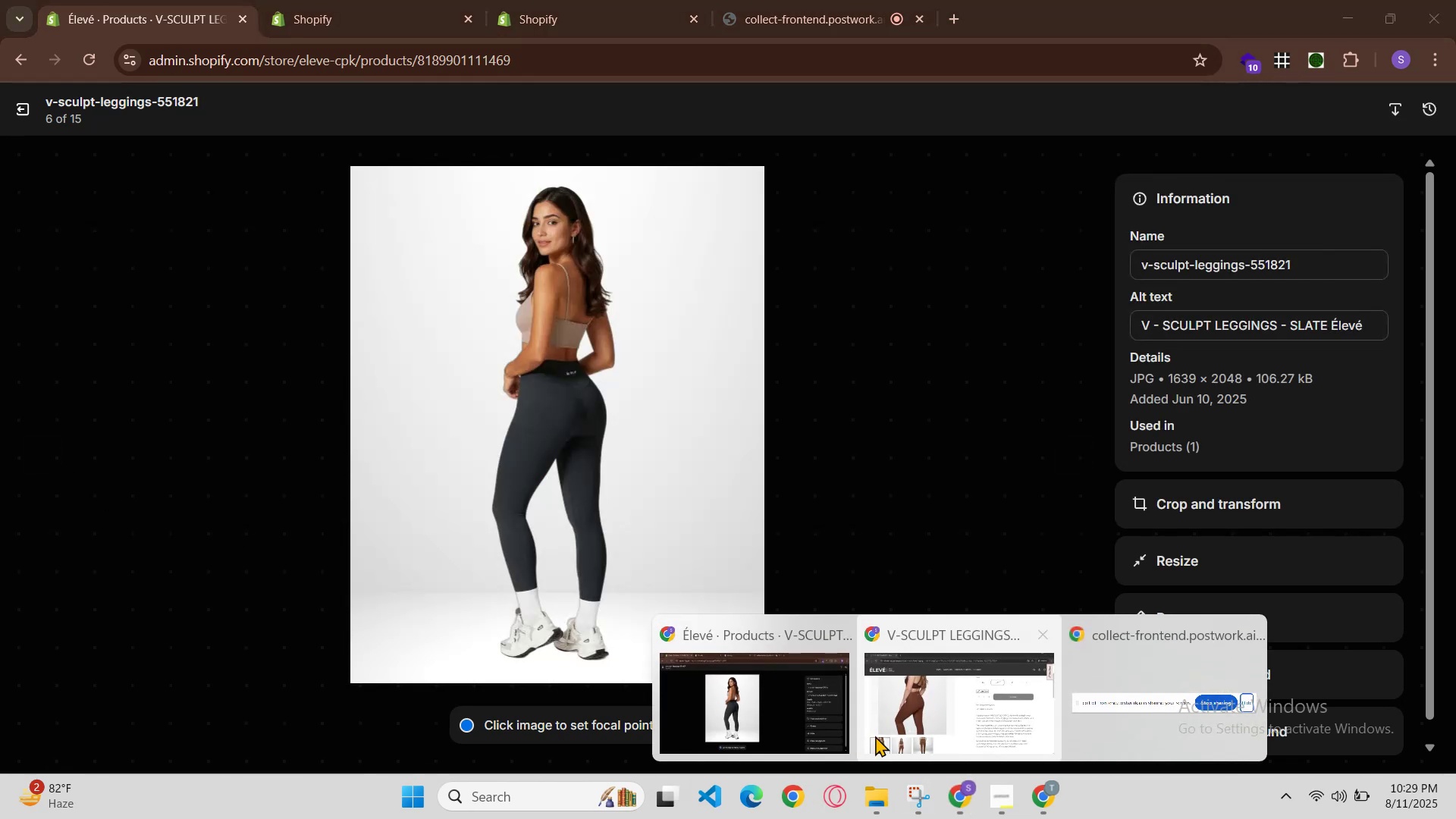 
left_click([859, 726])
 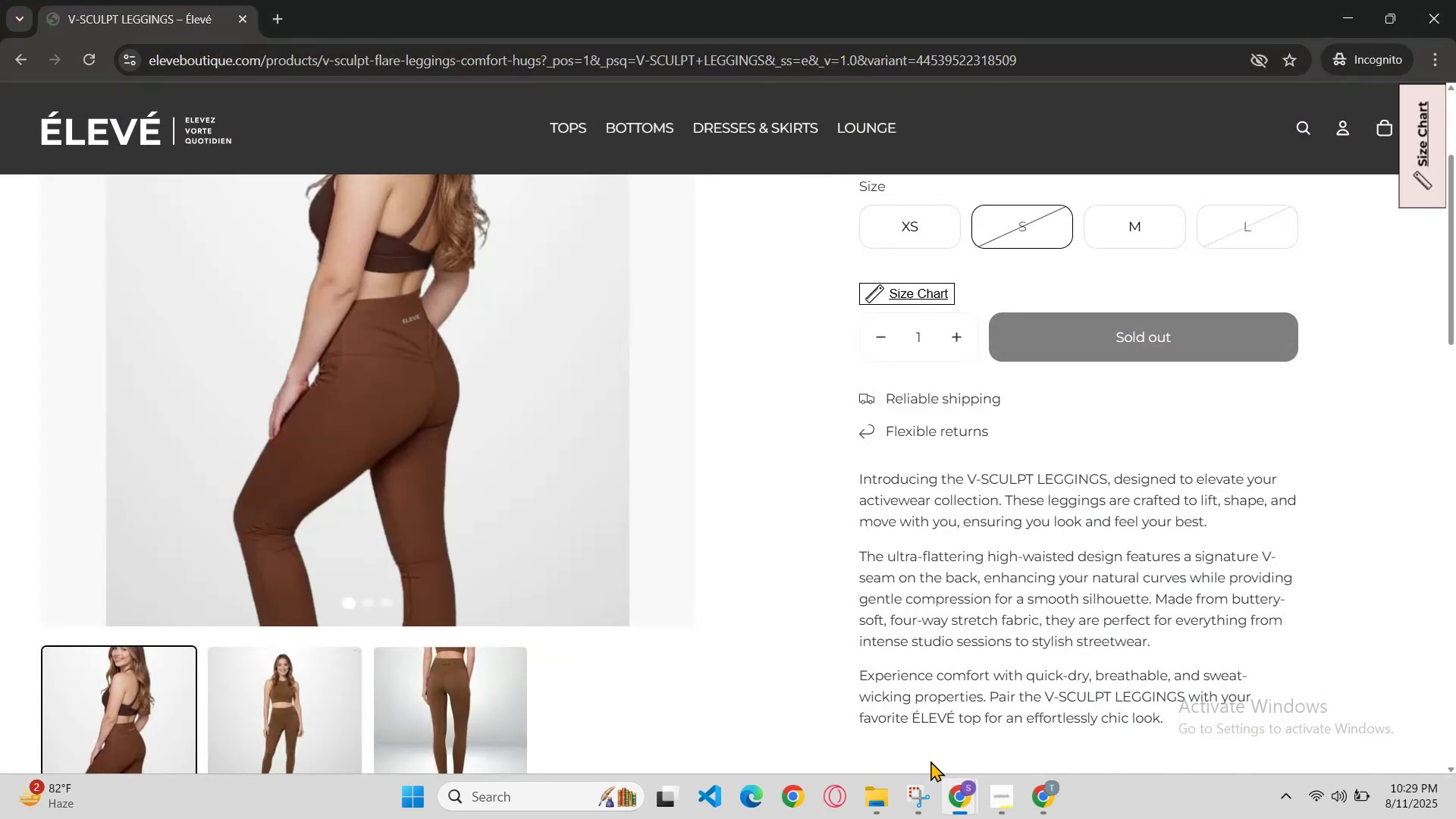 
scroll: coordinate [998, 458], scroll_direction: up, amount: 1.0
 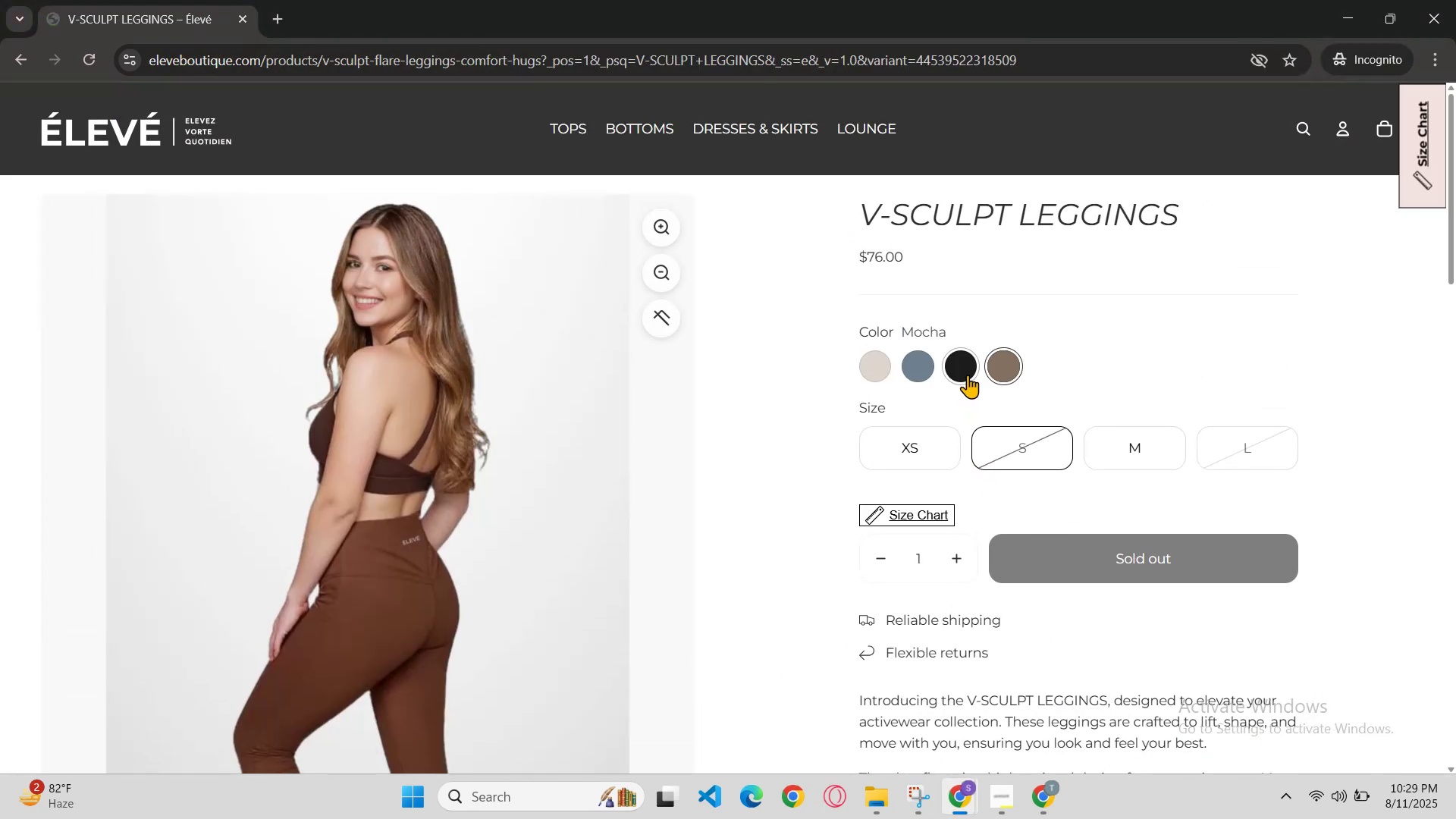 
scroll: coordinate [931, 406], scroll_direction: down, amount: 1.0
 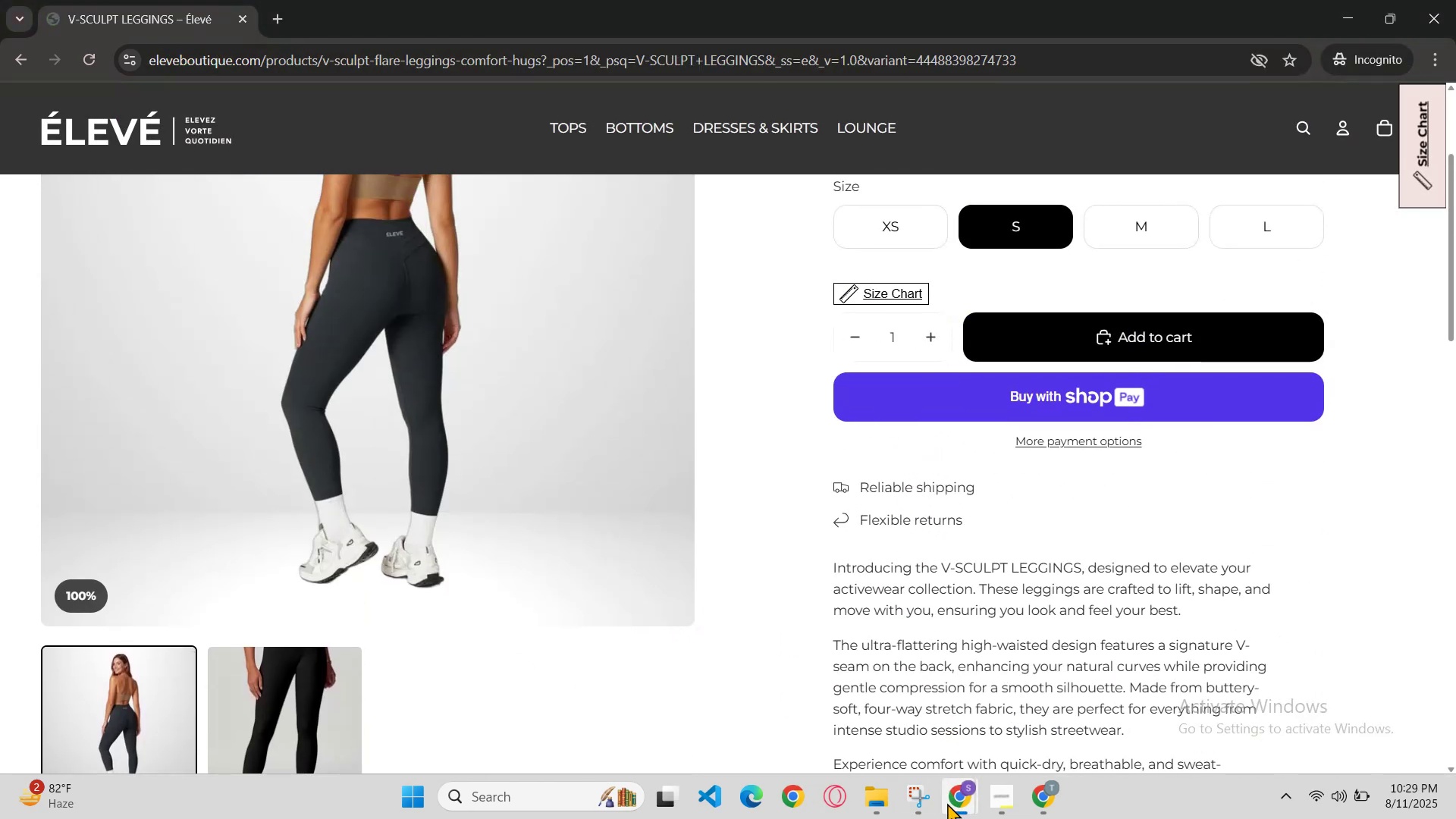 
left_click([956, 812])
 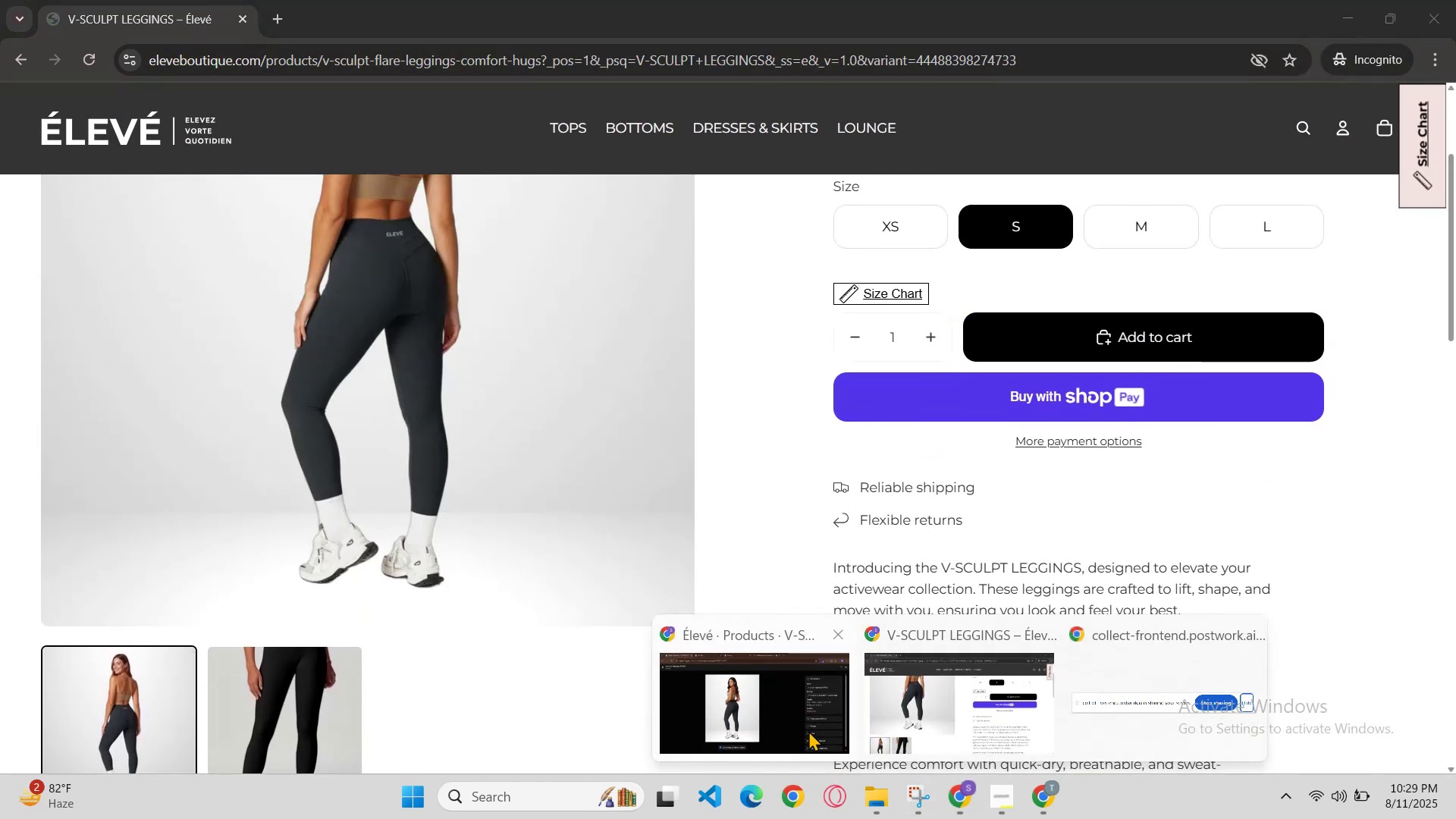 
left_click([797, 724])
 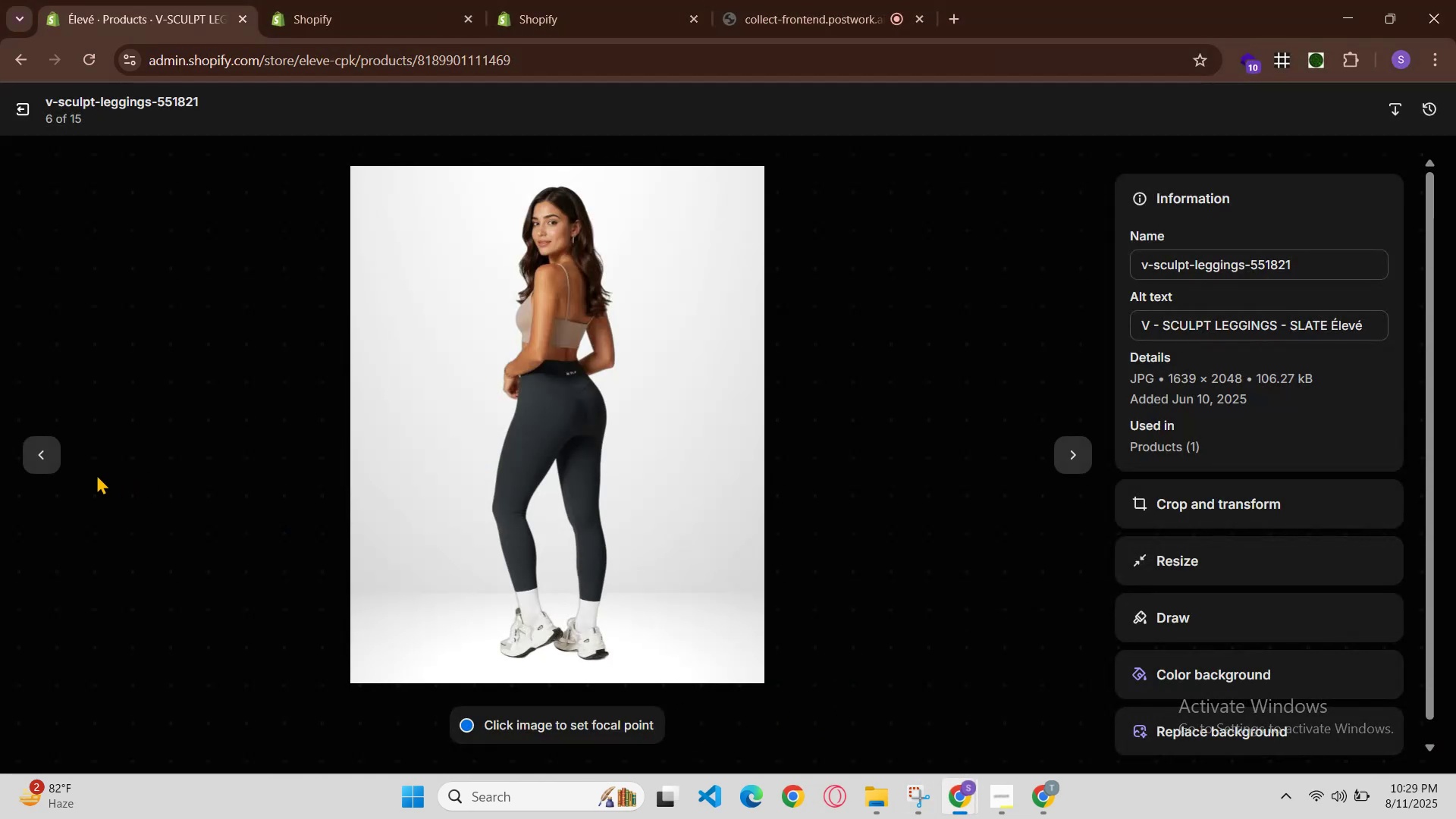 
left_click([50, 450])
 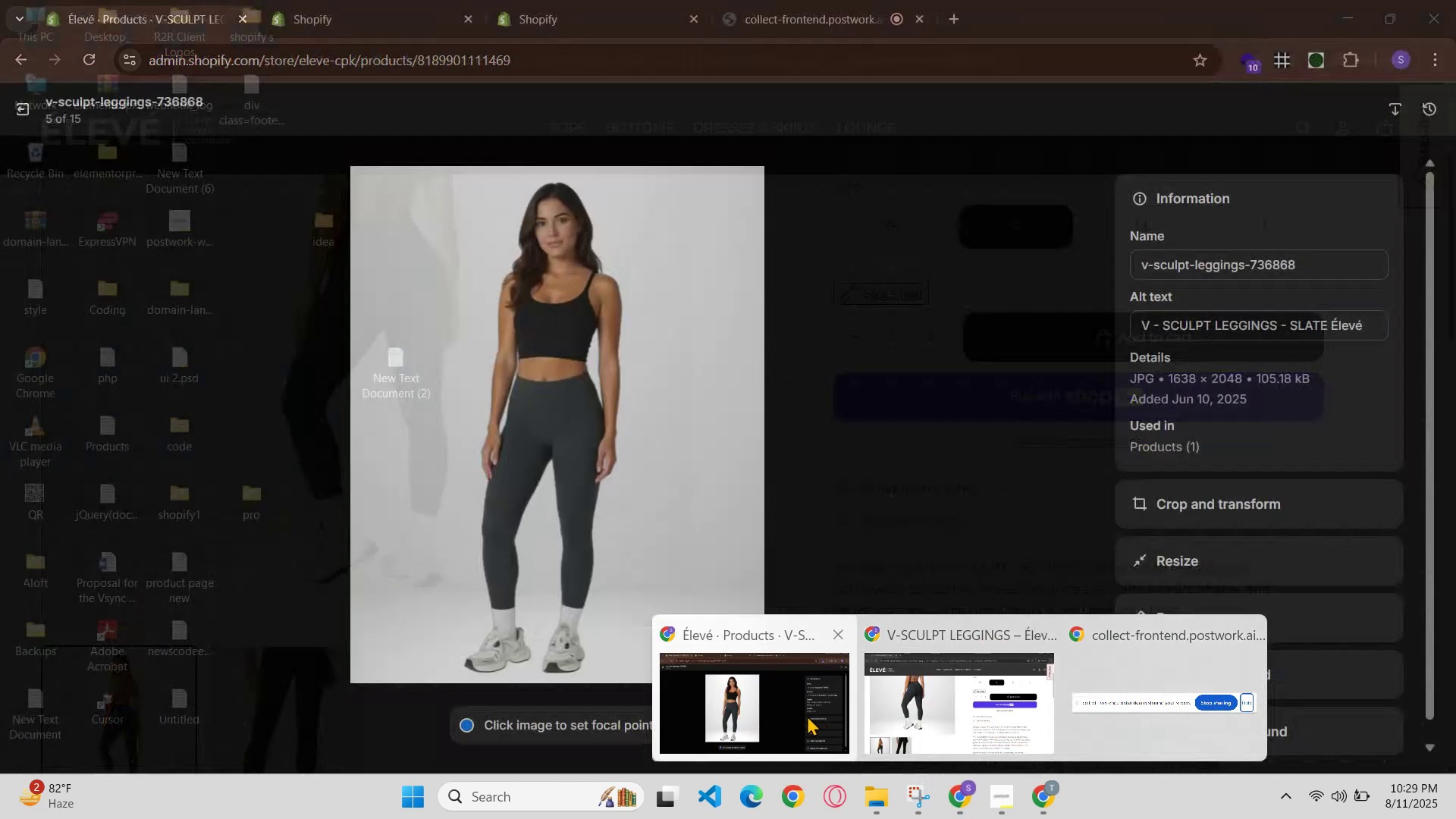 
left_click([61, 448])
 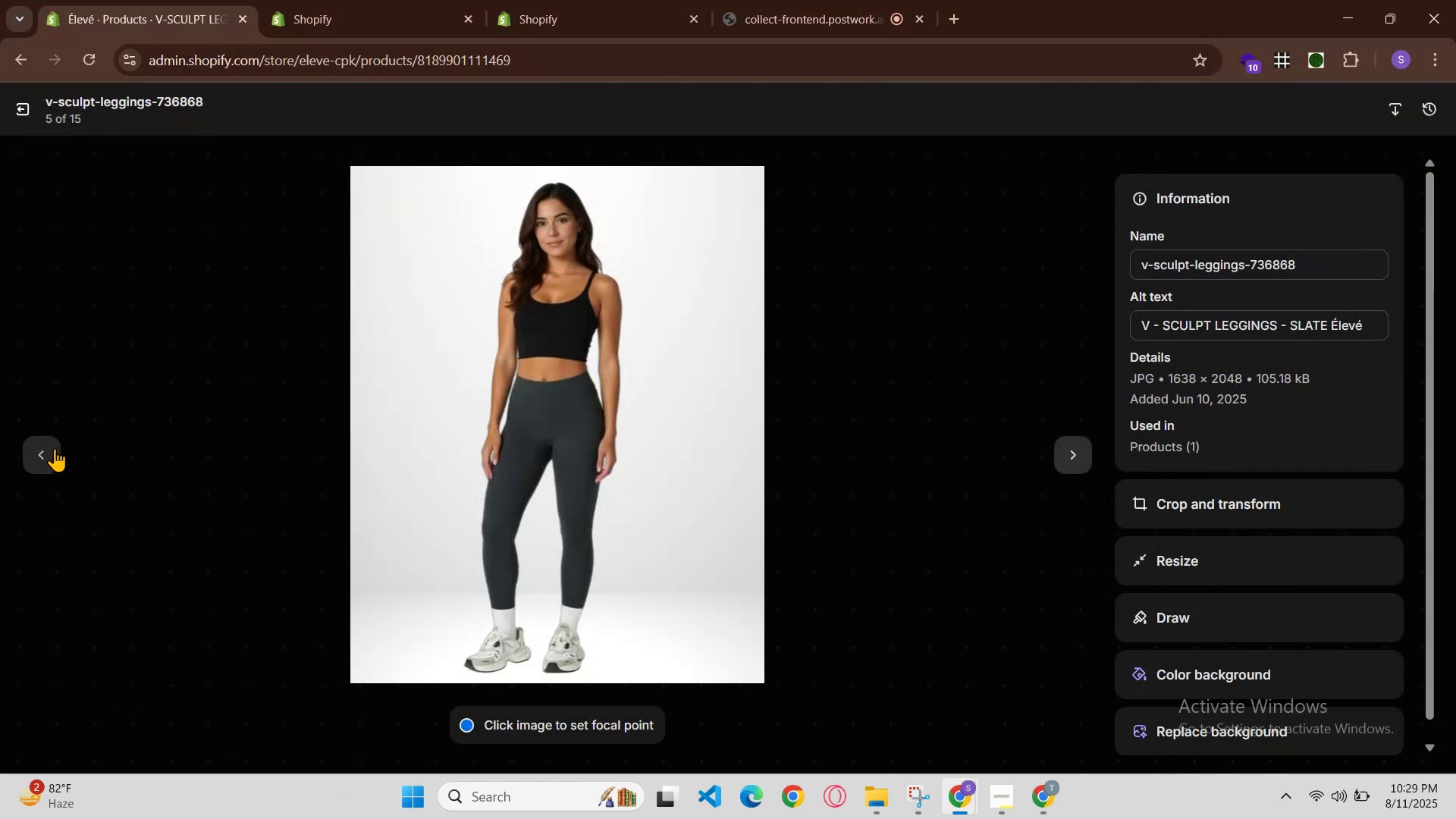 
left_click([50, 449])
 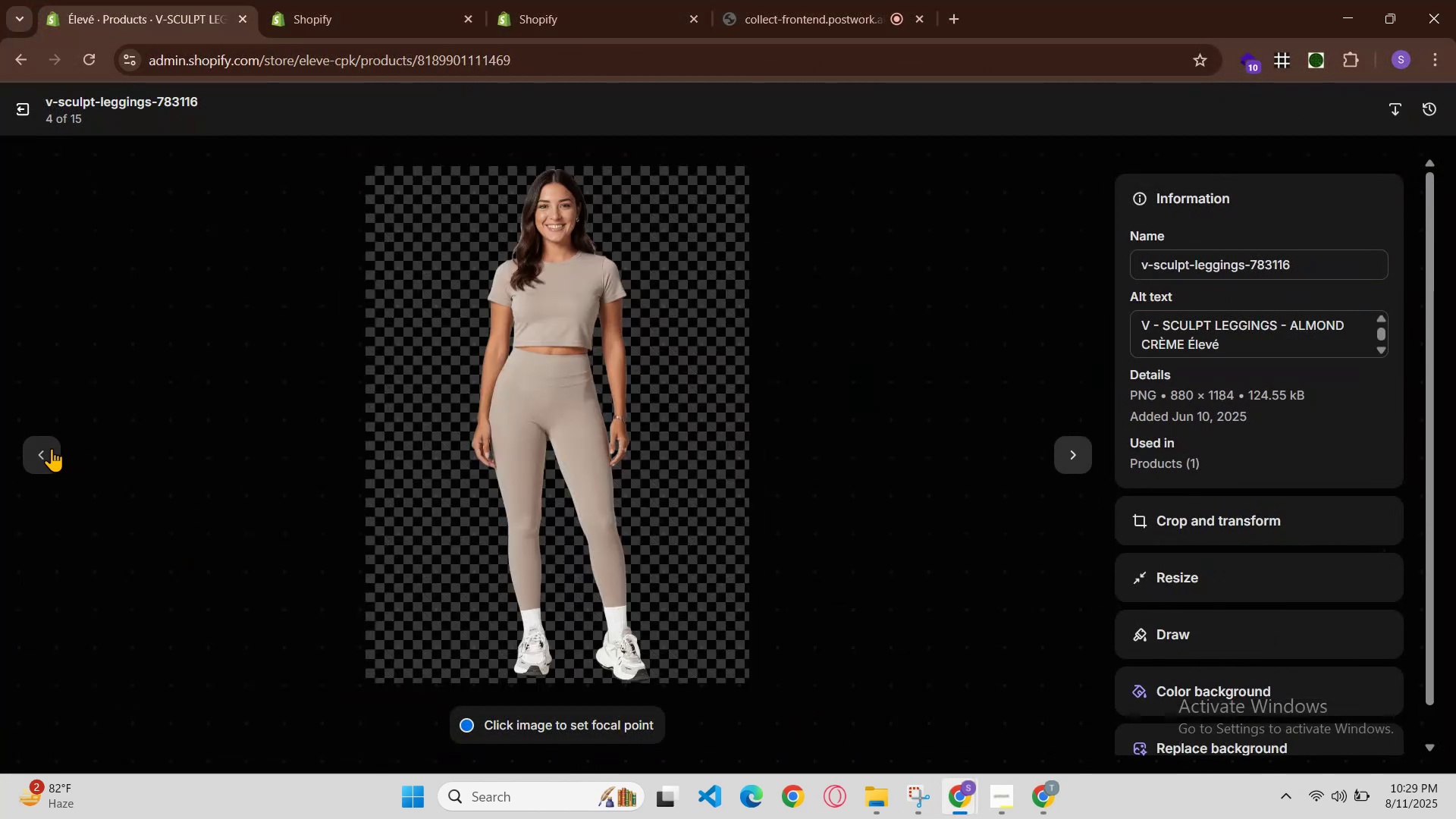 
left_click([52, 448])
 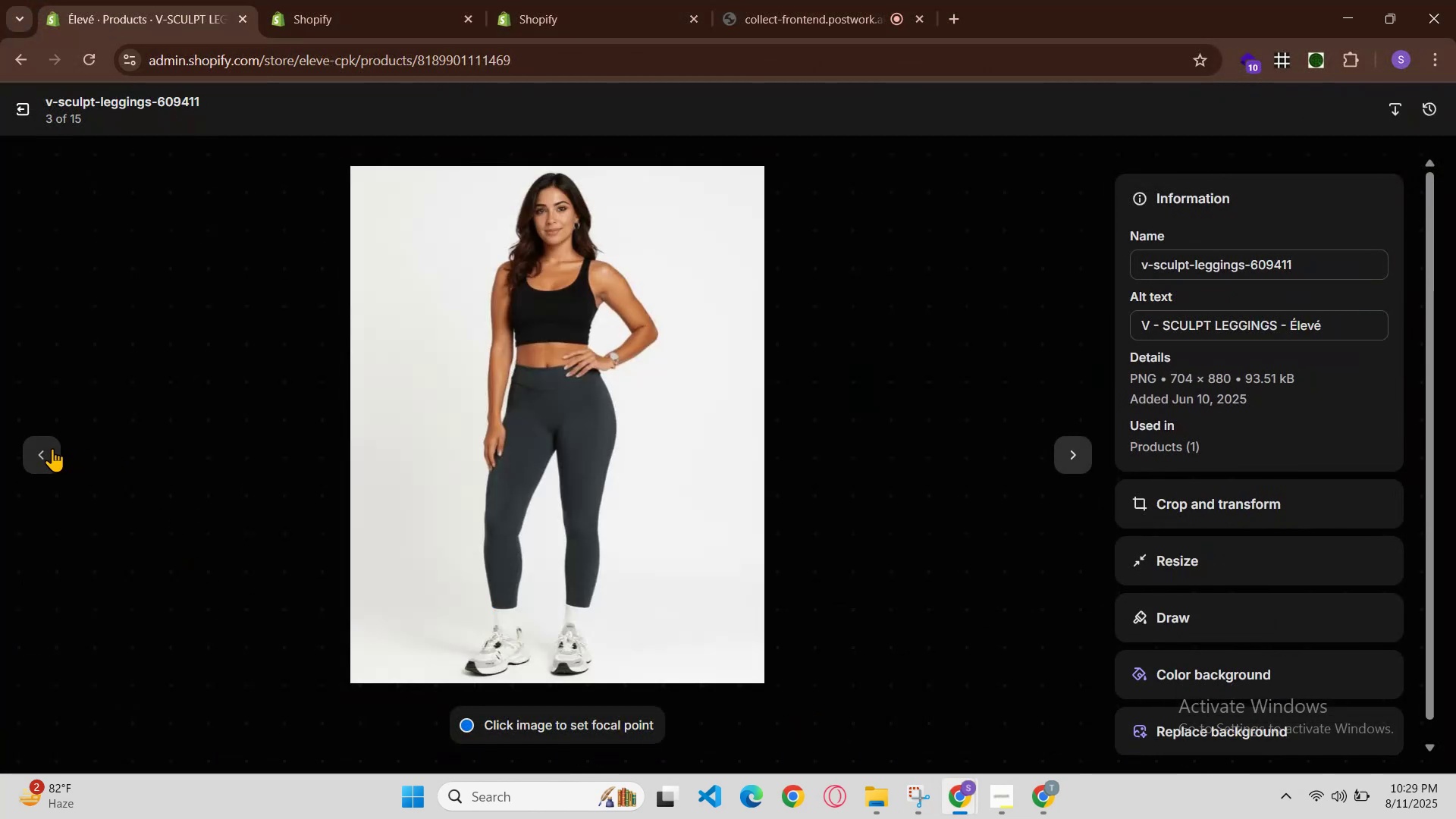 
left_click([52, 448])
 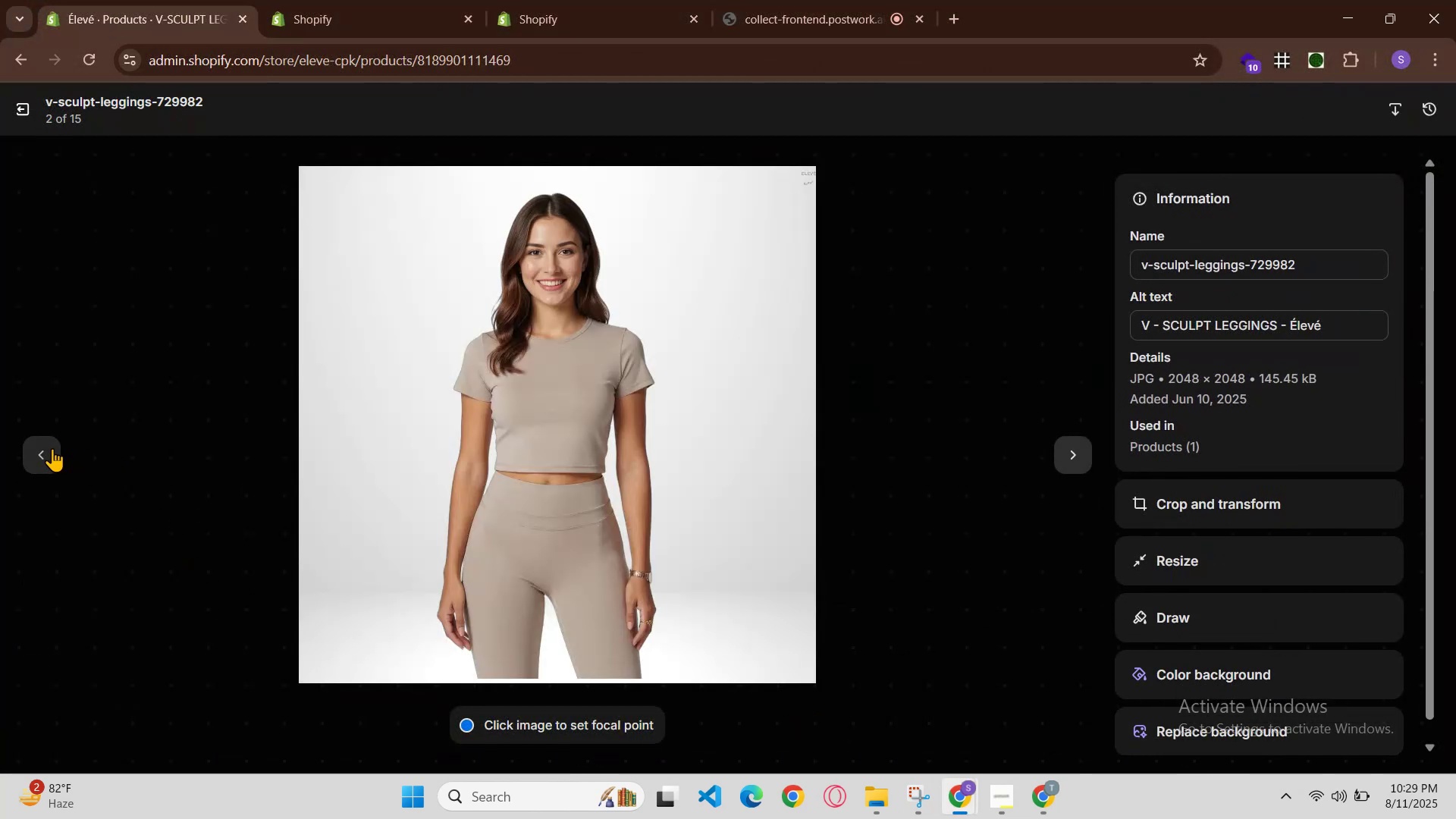 
left_click([52, 448])
 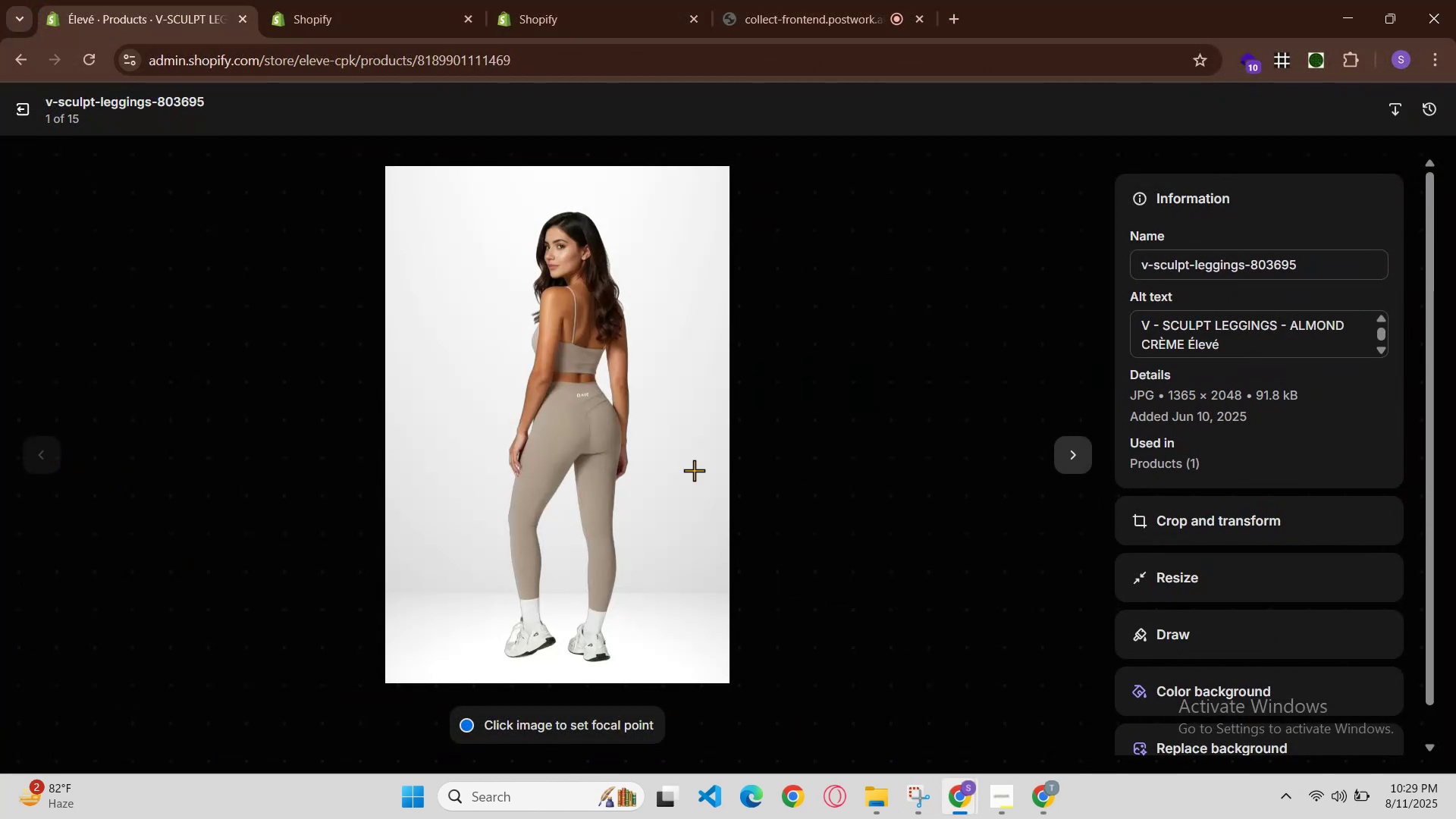 
left_click([1063, 459])
 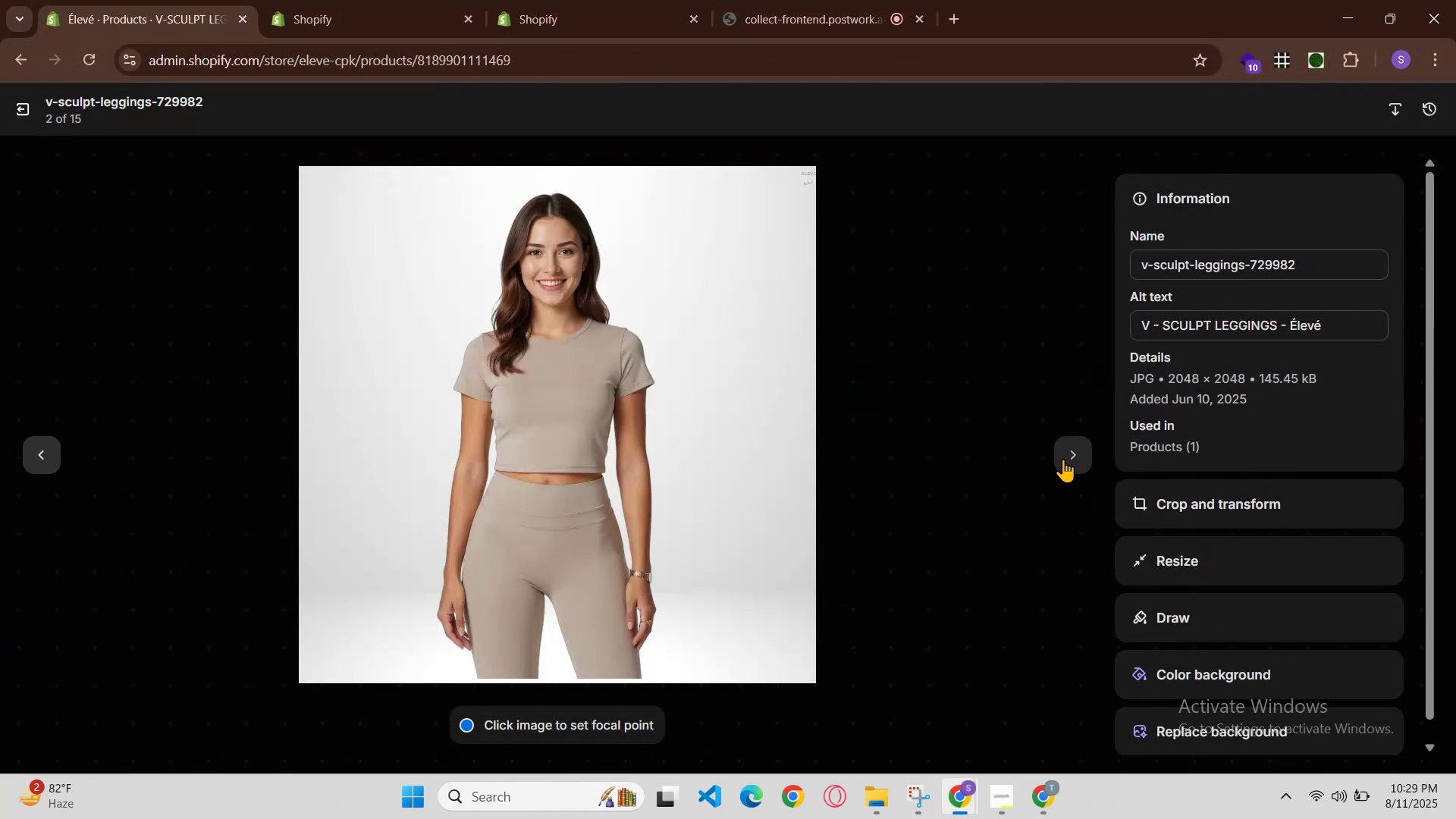 
left_click([1065, 458])
 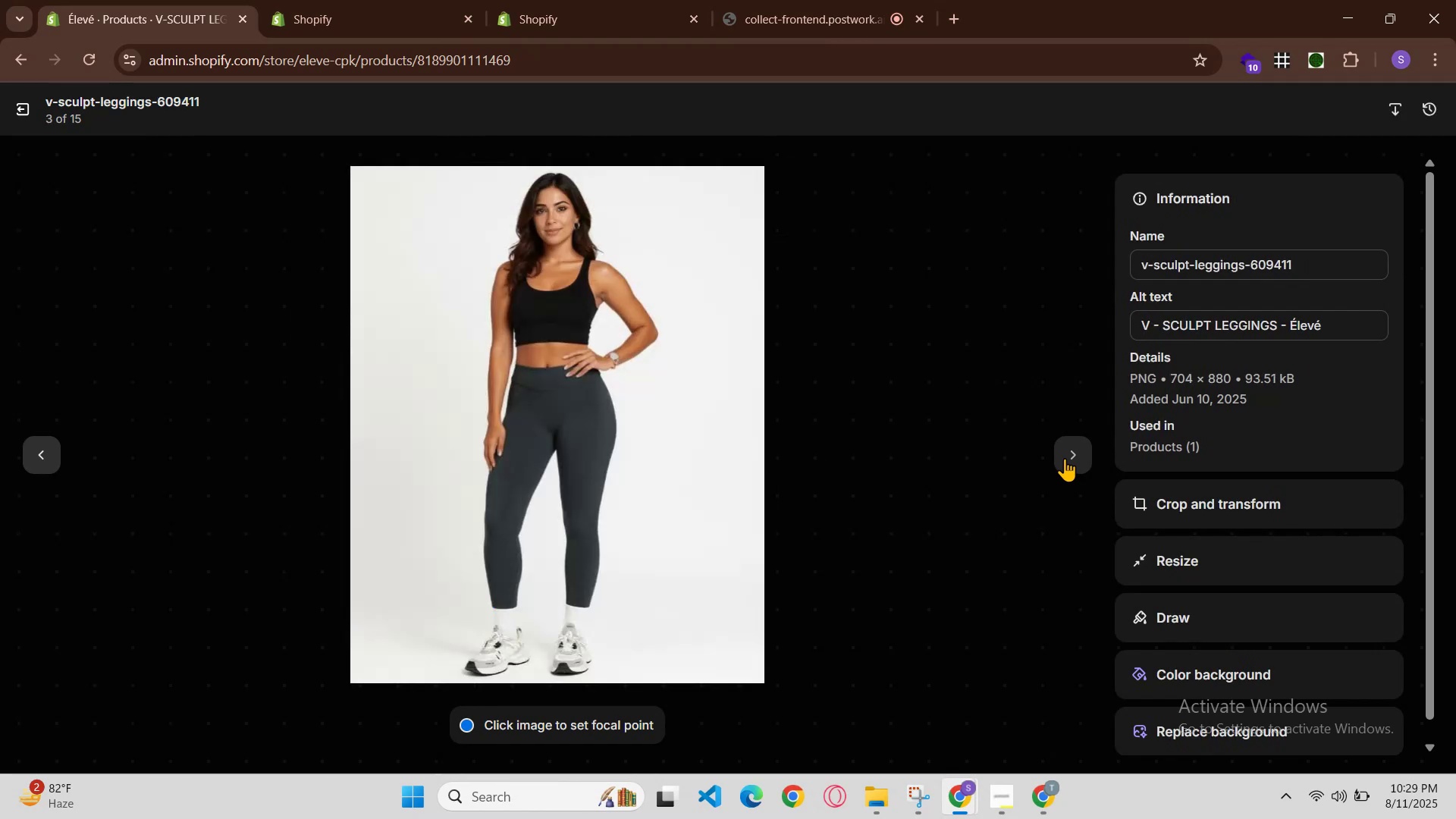 
left_click([1065, 458])
 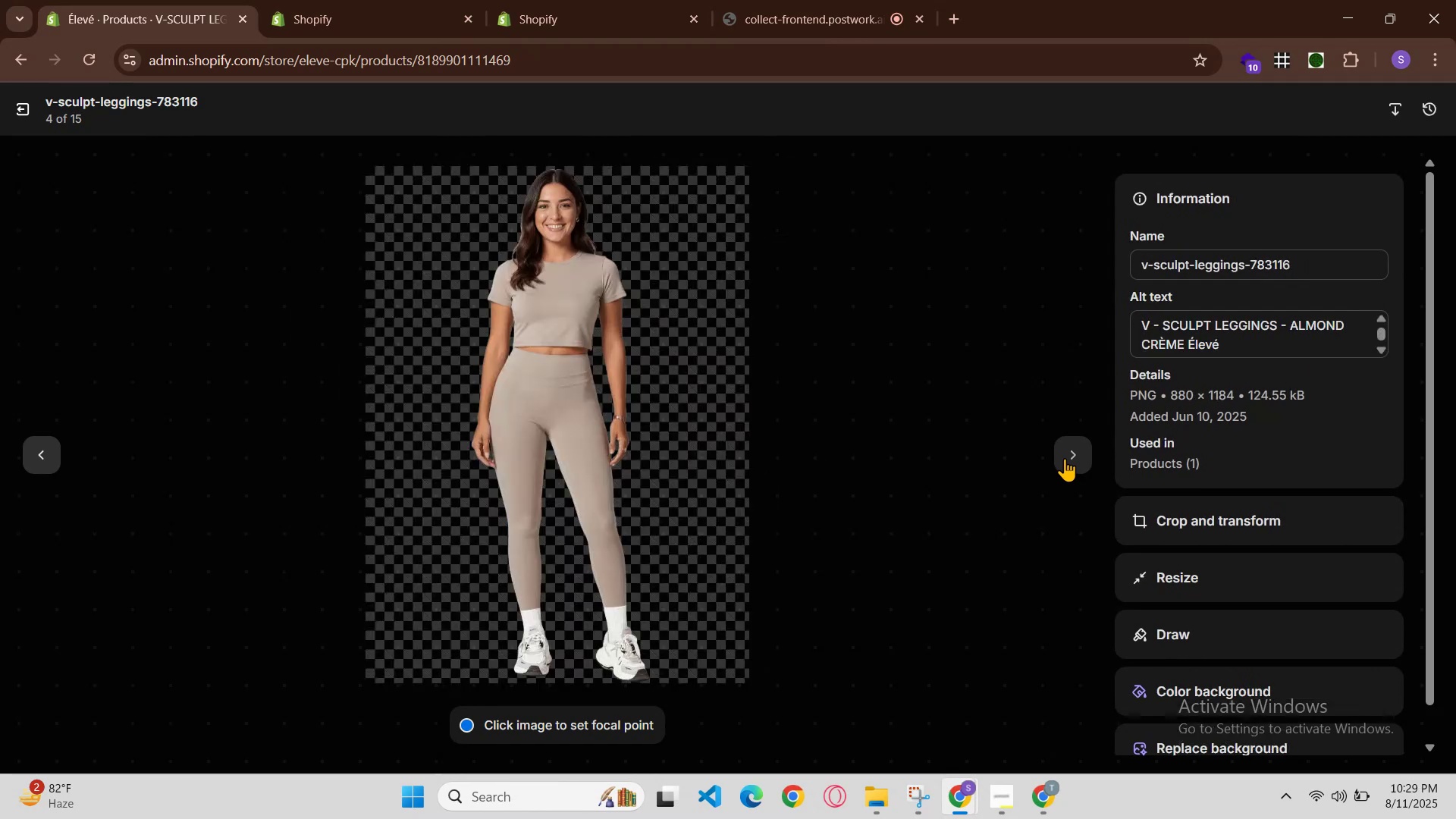 
left_click([1065, 458])
 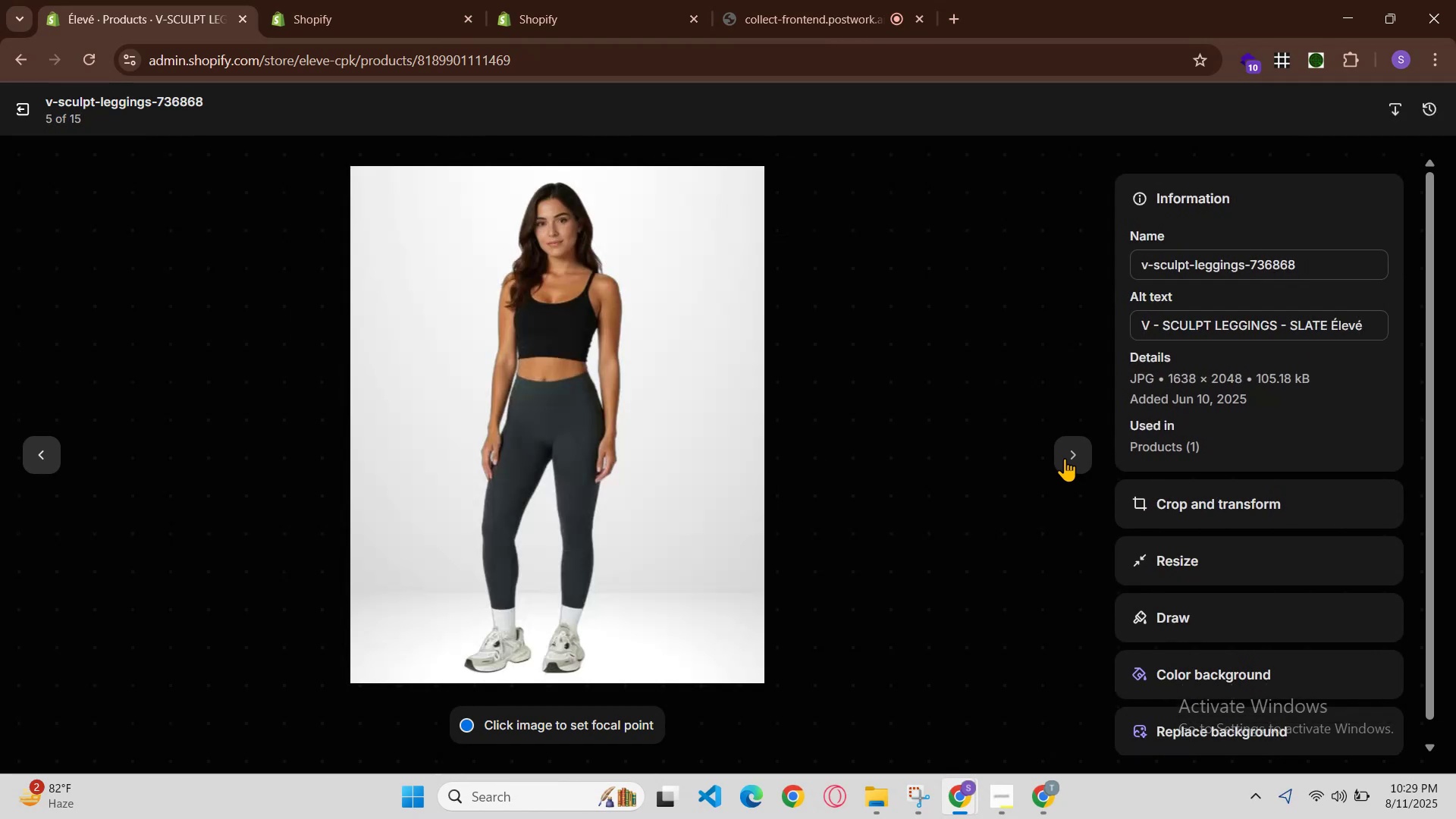 
left_click([1065, 458])
 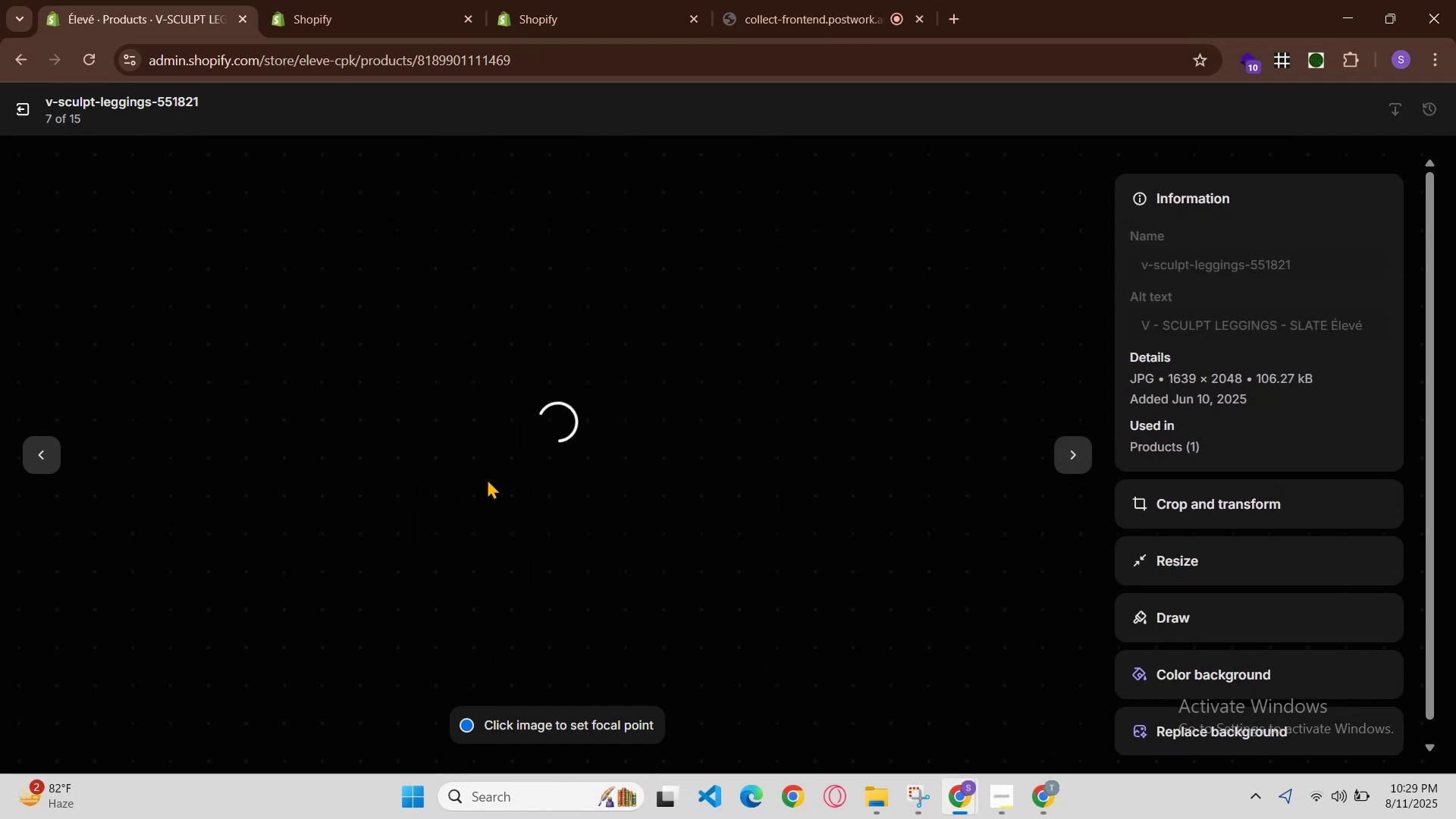 
left_click([55, 452])
 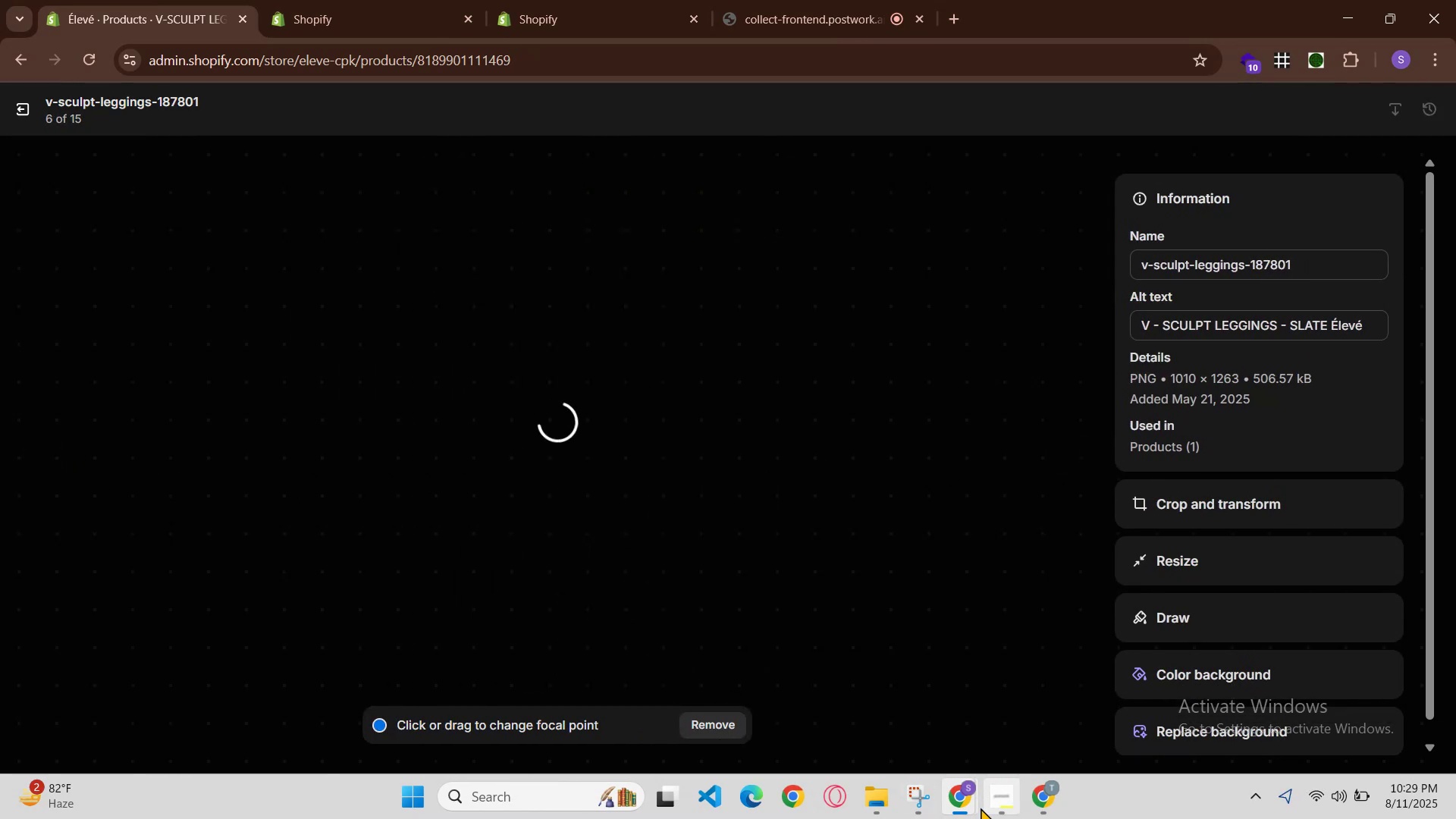 
left_click([960, 802])
 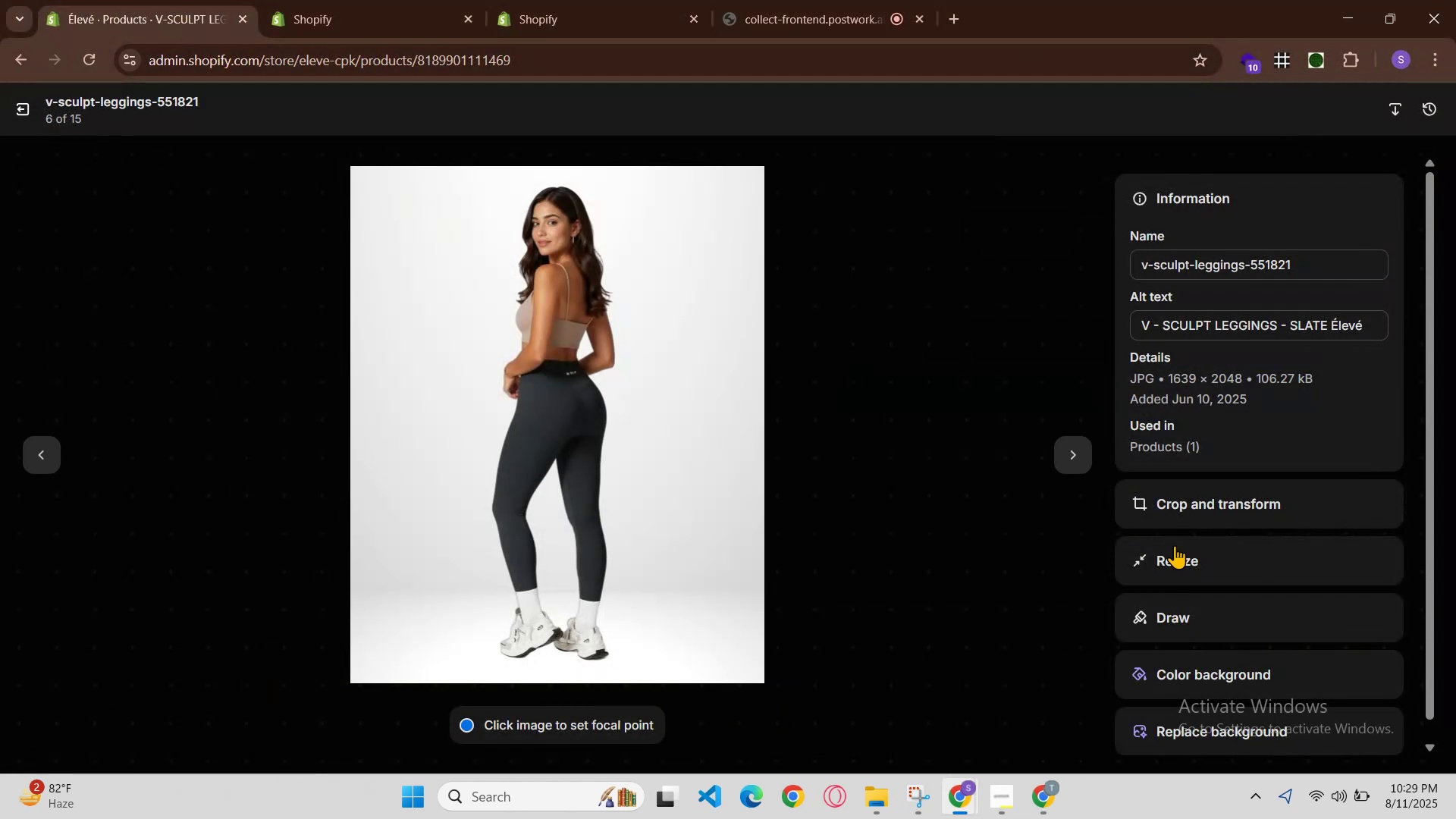 
wait(6.52)
 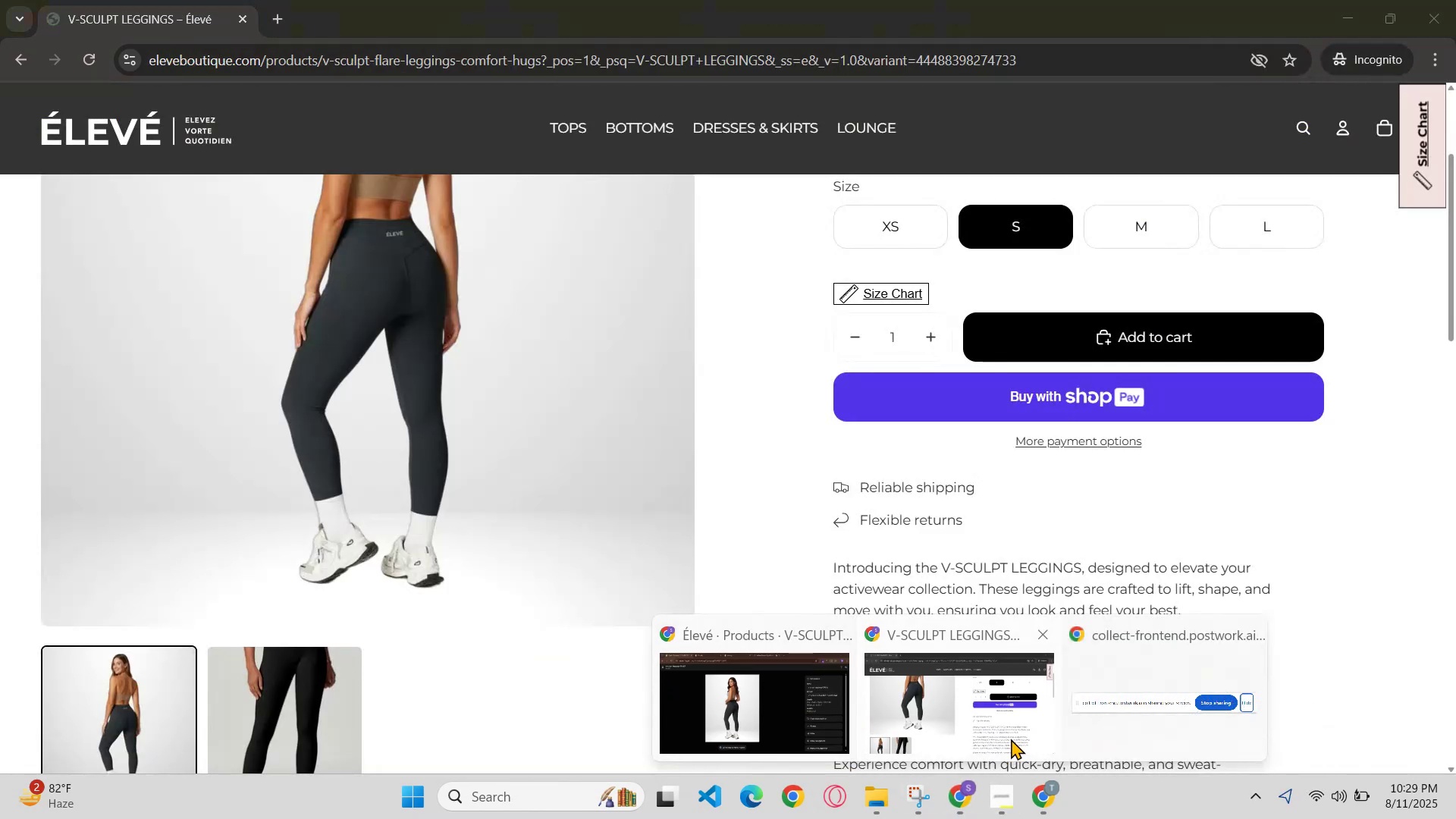 
left_click([951, 795])
 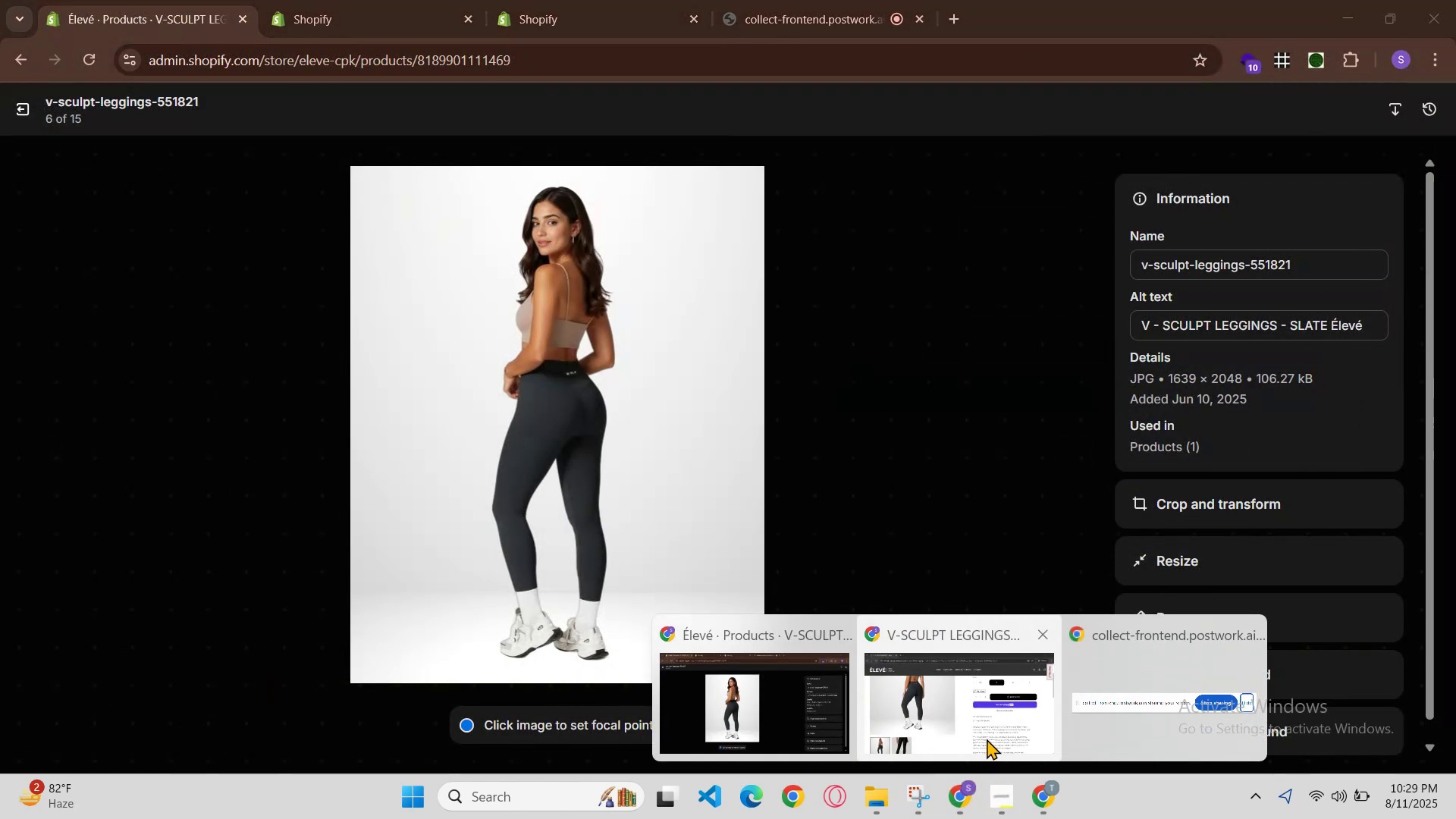 
left_click([990, 730])
 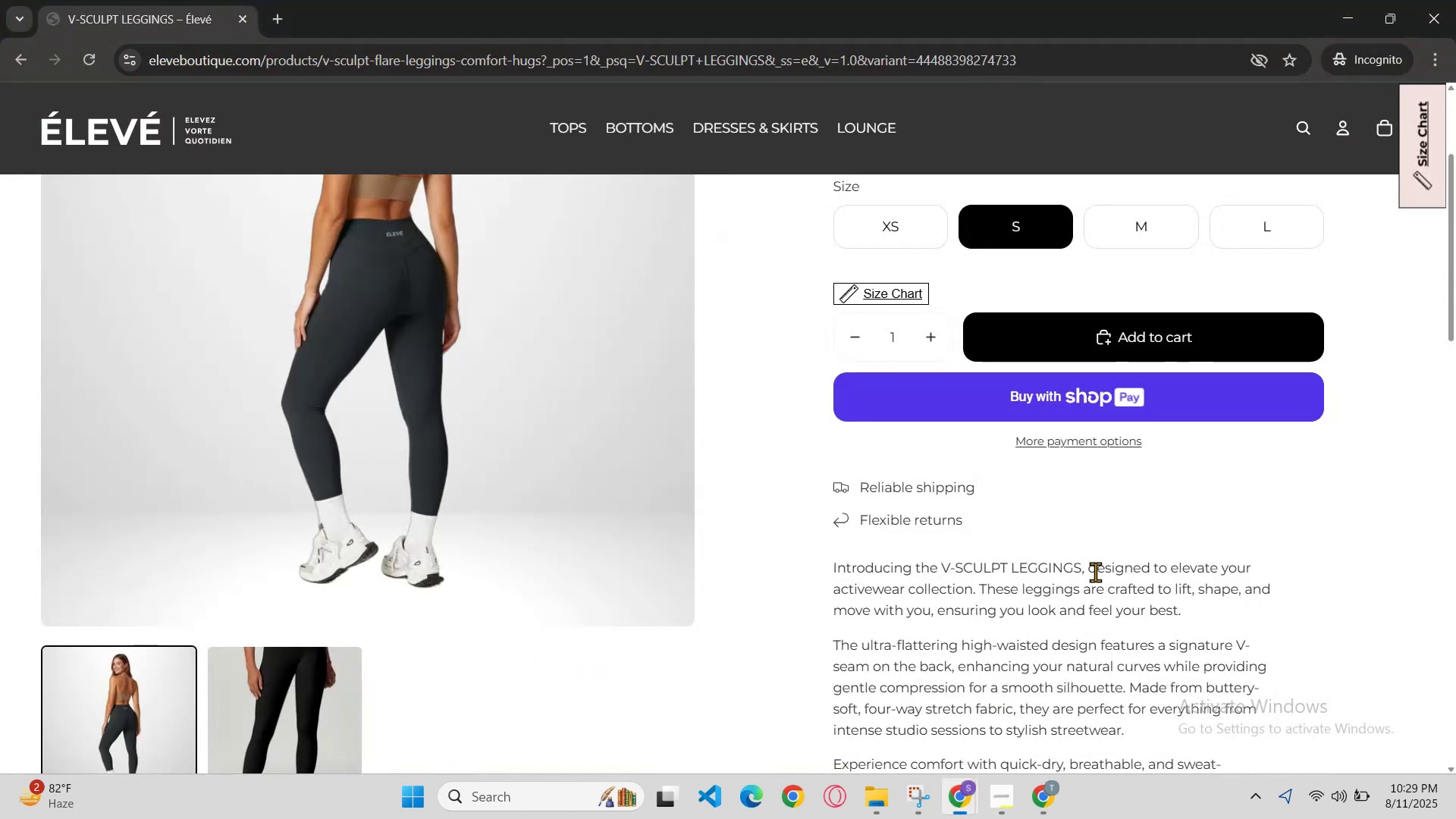 
scroll: coordinate [1073, 469], scroll_direction: up, amount: 1.0
 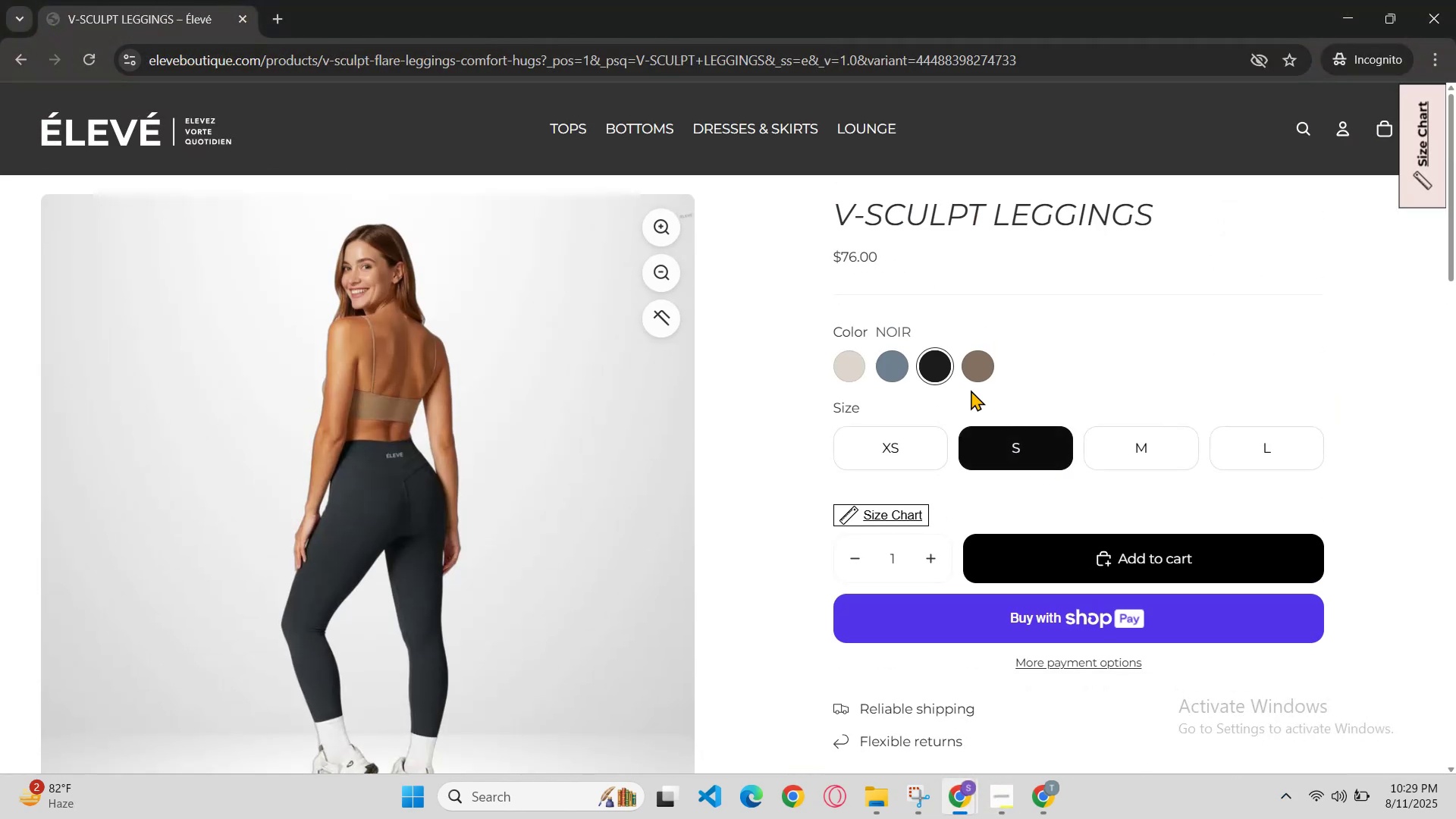 
left_click([972, 369])
 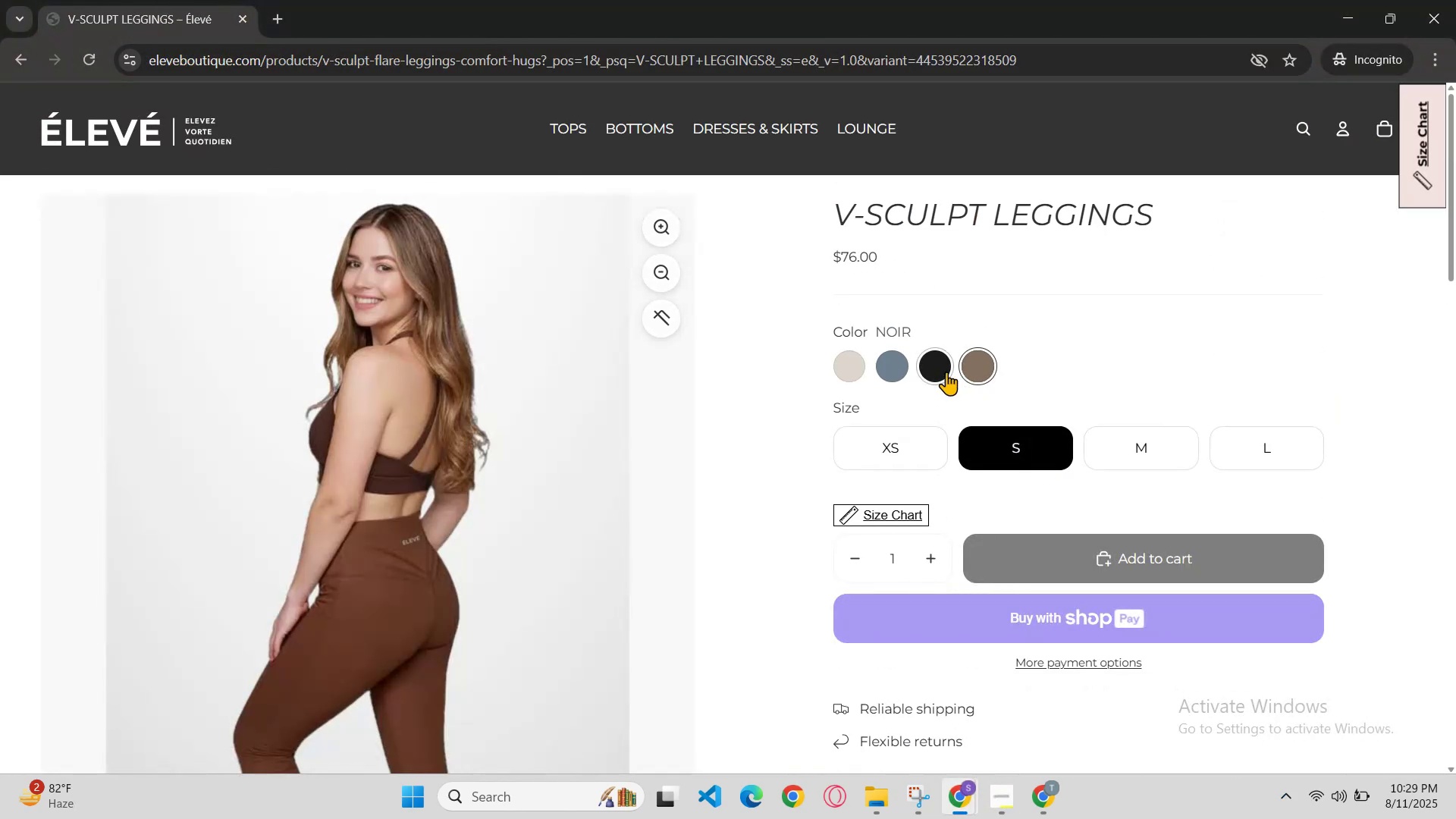 
left_click([937, 369])
 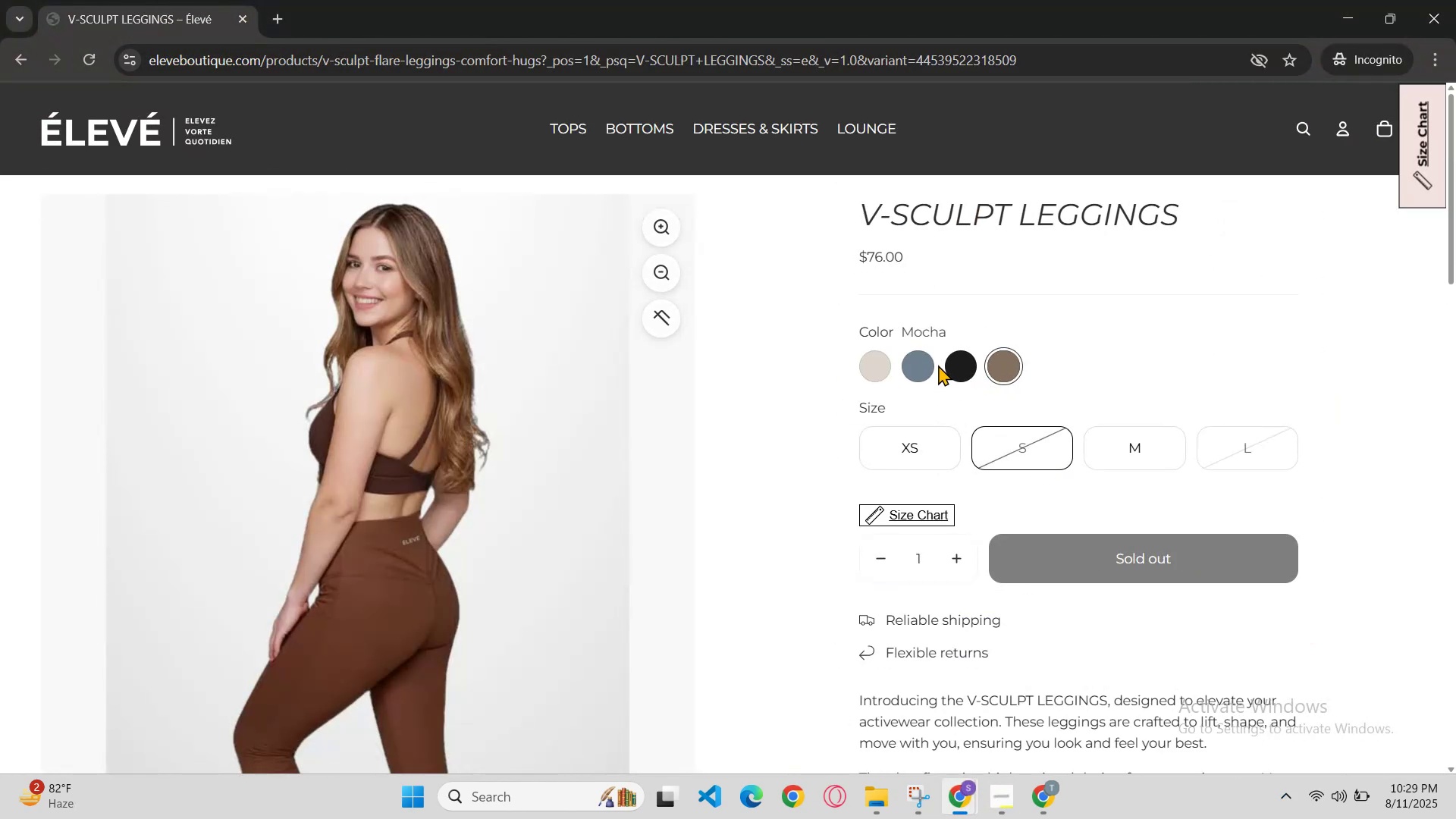 
left_click([961, 365])
 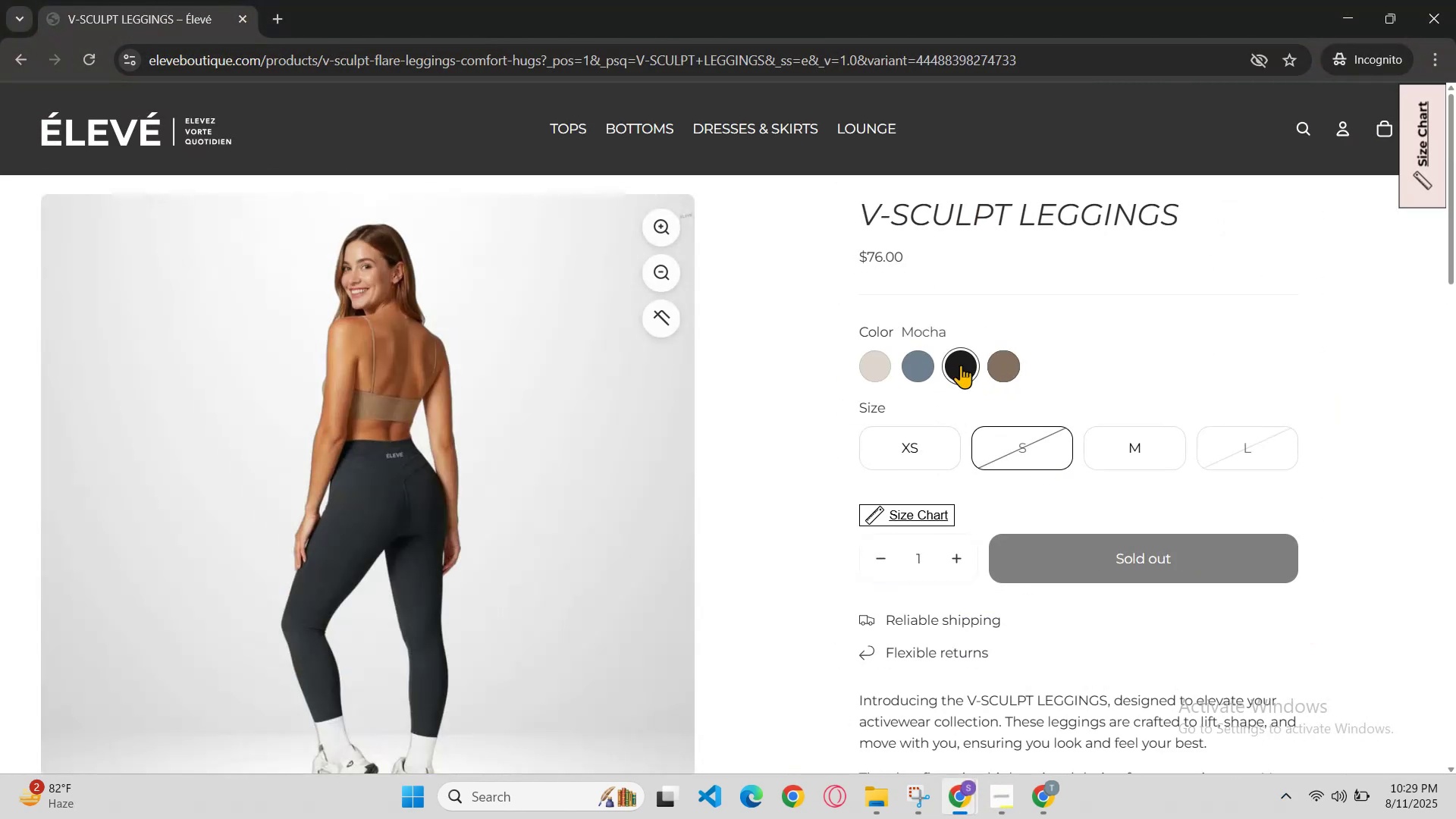 
scroll: coordinate [952, 373], scroll_direction: down, amount: 2.0
 